 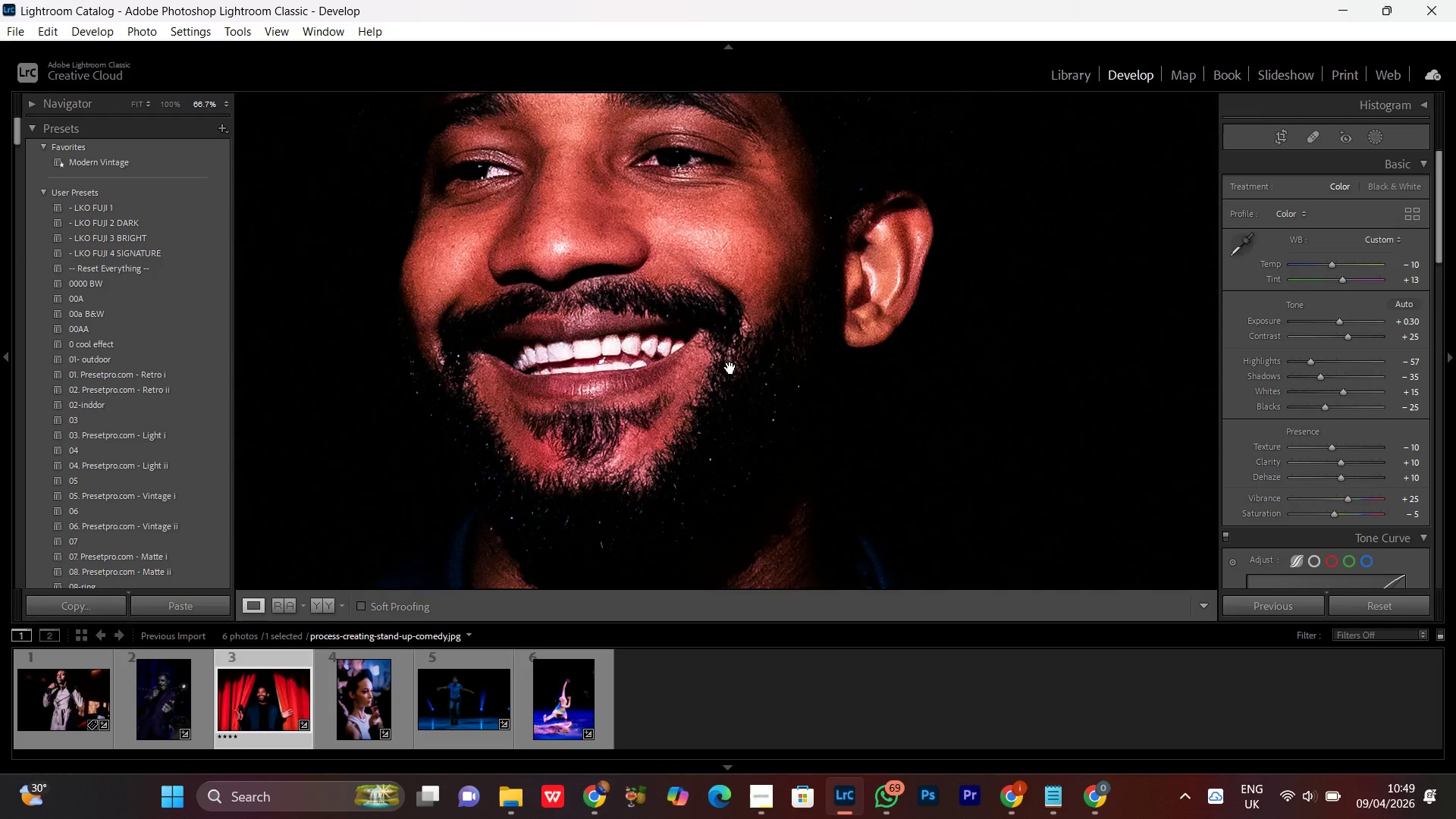 
left_click_drag(start_coordinate=[644, 321], to_coordinate=[860, 311])
 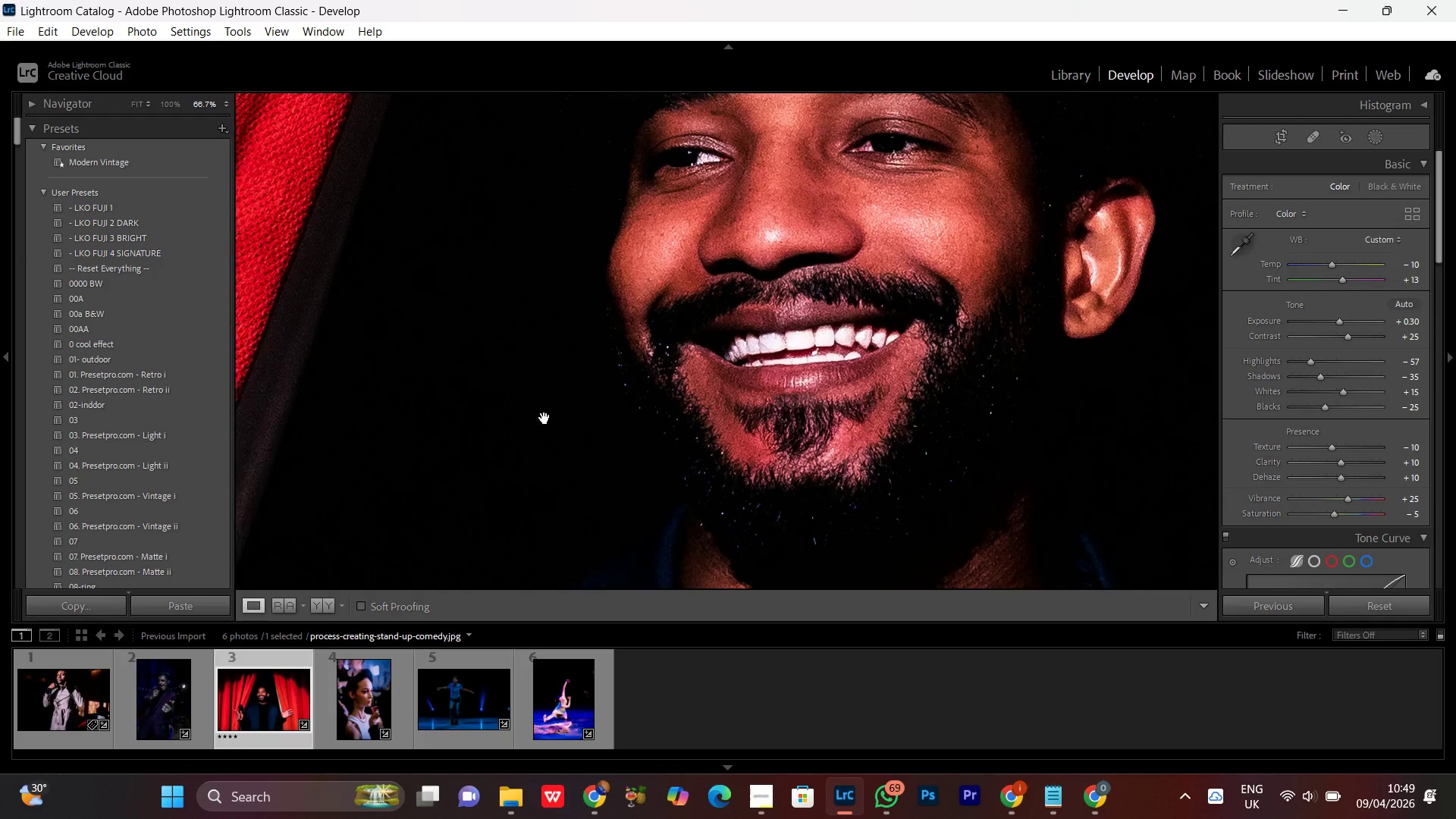 
left_click_drag(start_coordinate=[528, 438], to_coordinate=[760, 324])
 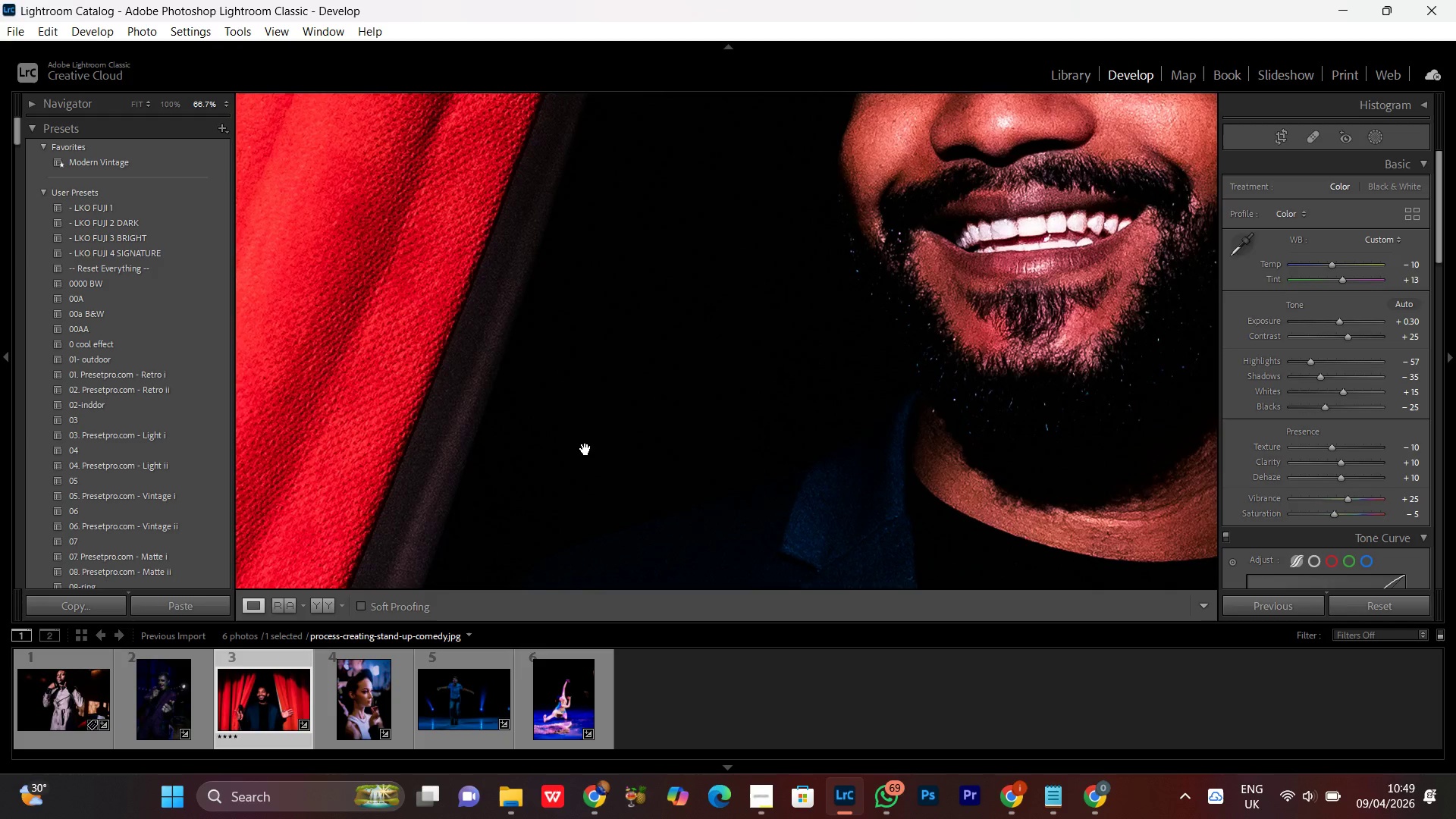 
left_click_drag(start_coordinate=[582, 449], to_coordinate=[741, 334])
 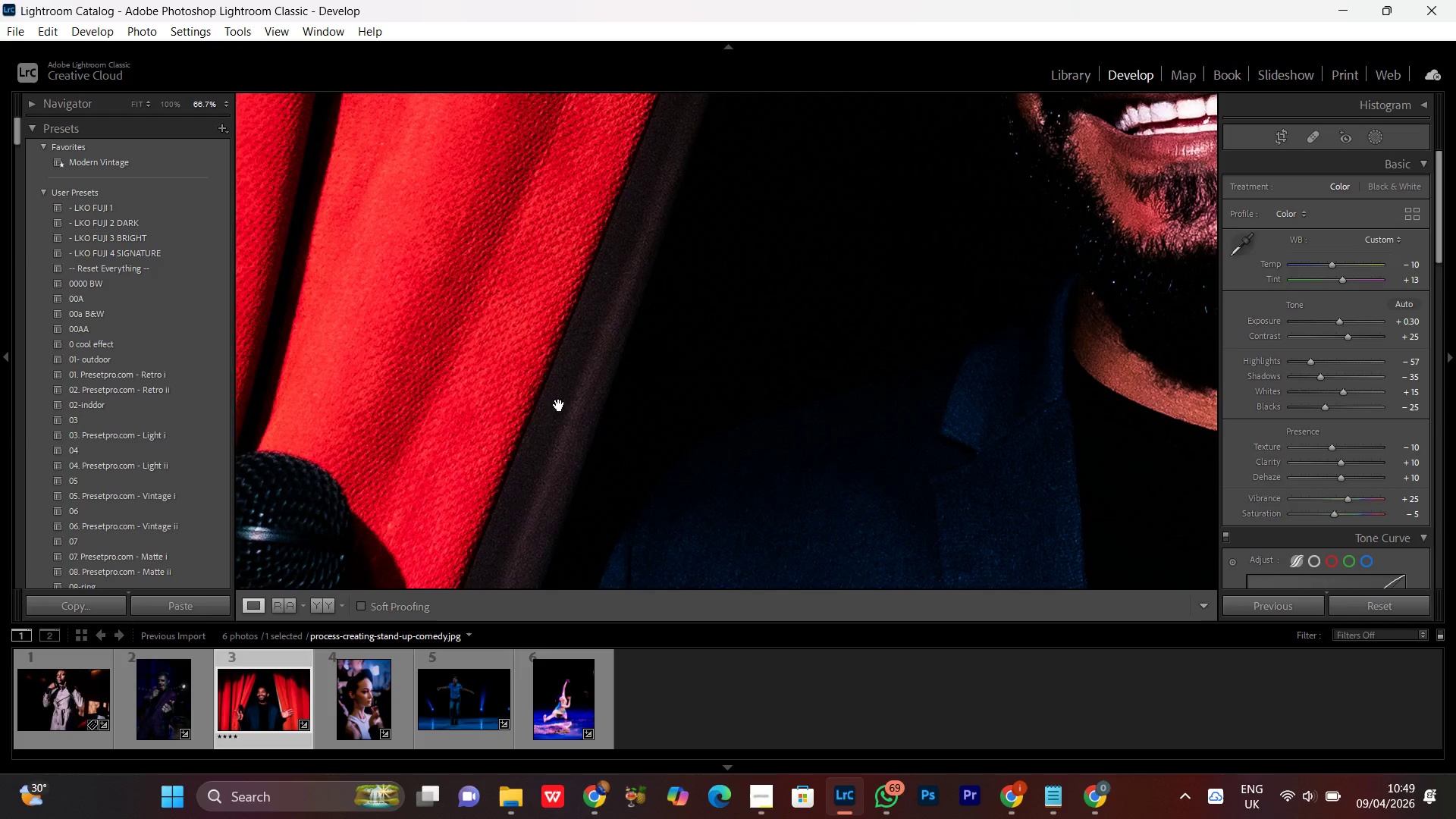 
left_click_drag(start_coordinate=[544, 408], to_coordinate=[882, 246])
 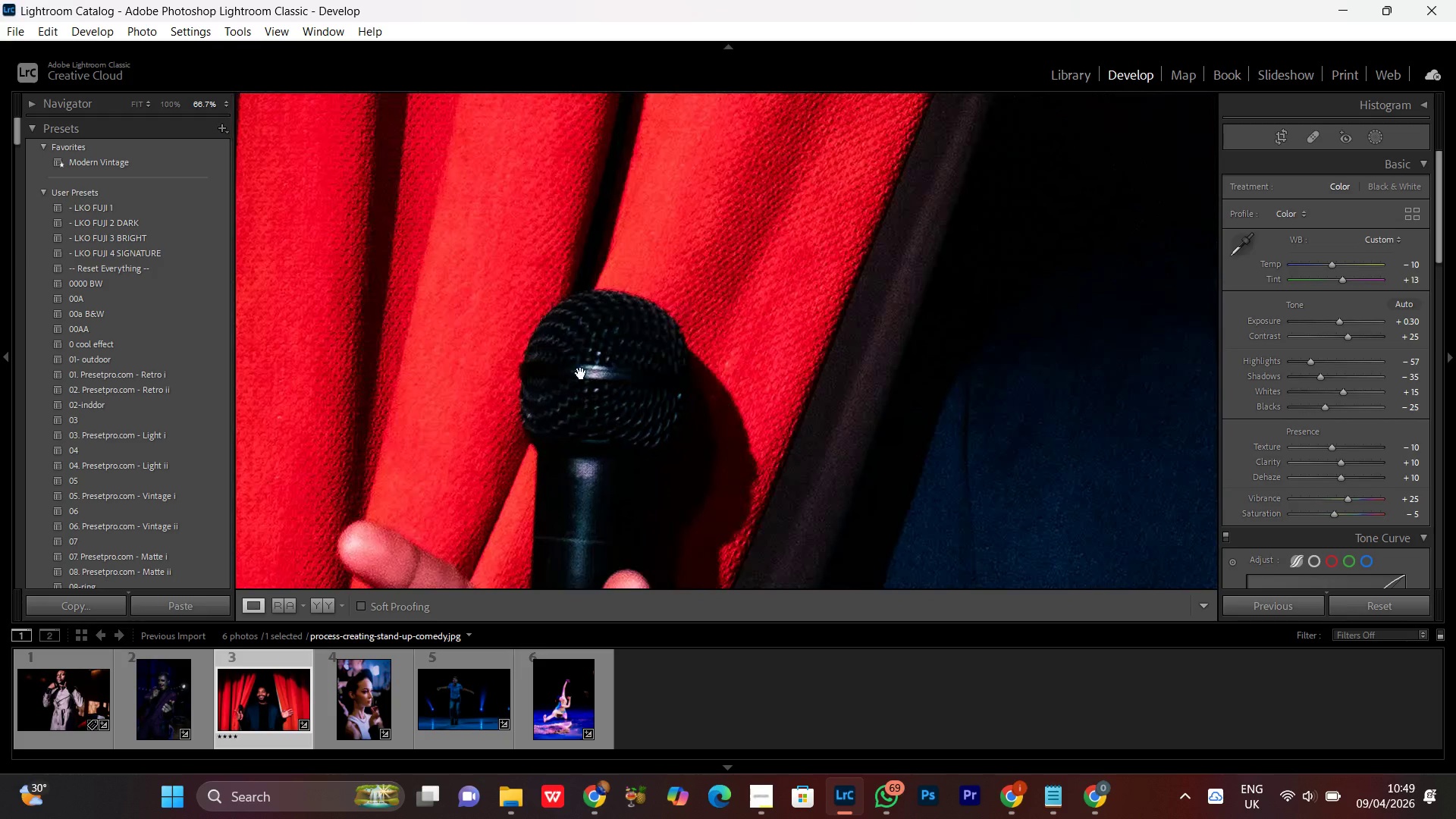 
left_click_drag(start_coordinate=[576, 384], to_coordinate=[604, 289])
 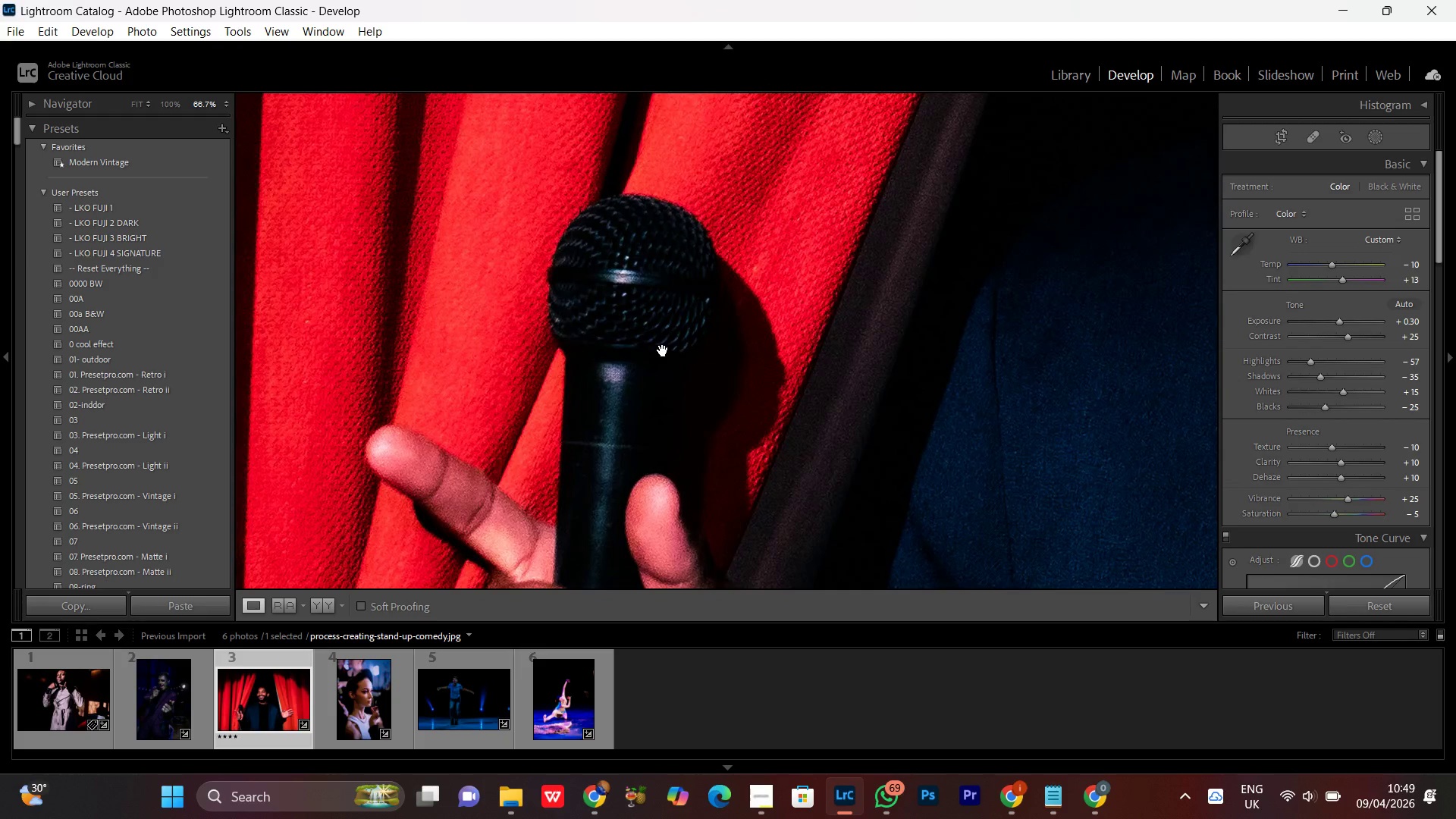 
key(Control+Minus)
 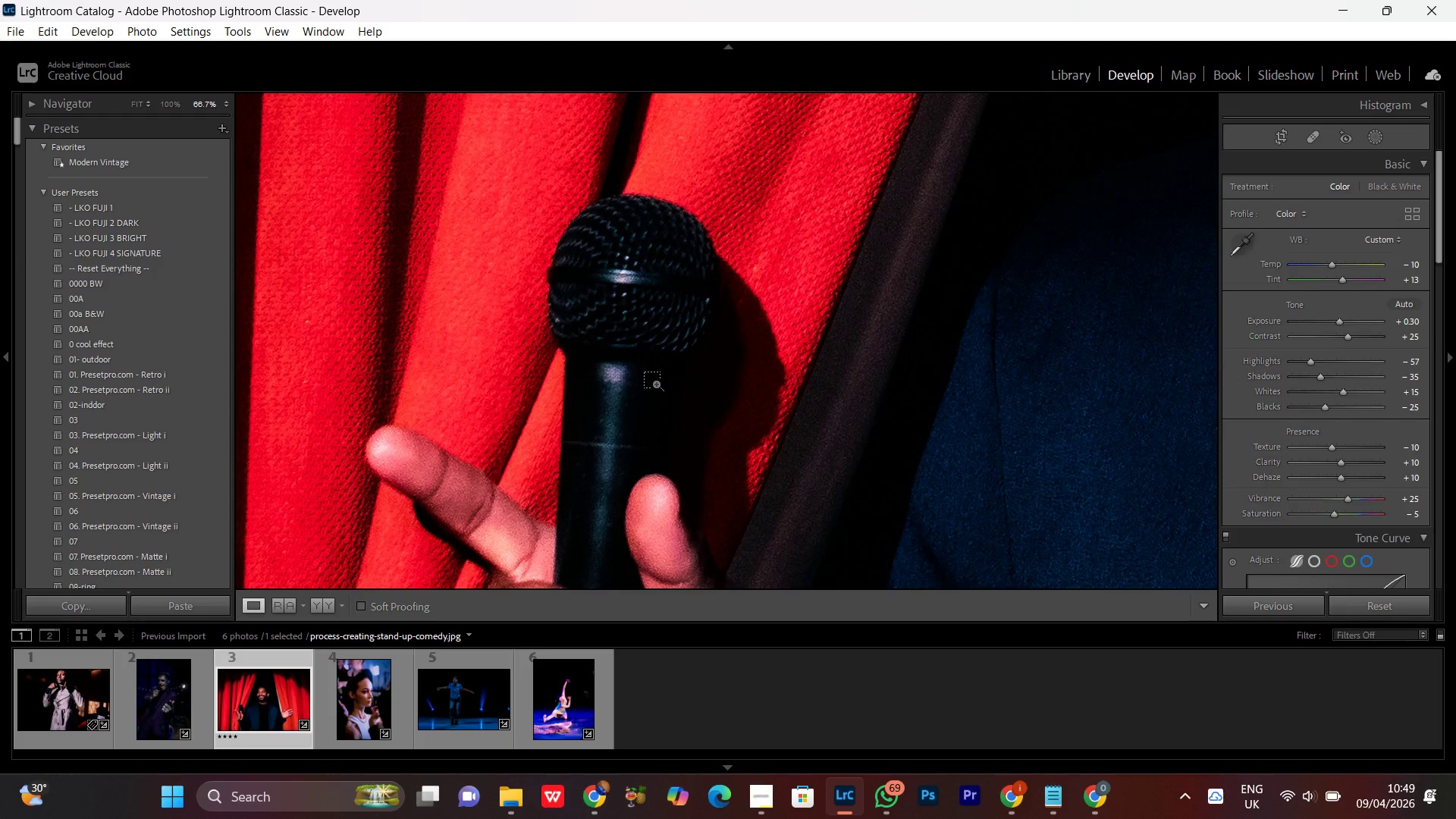 
key(Control+Minus)
 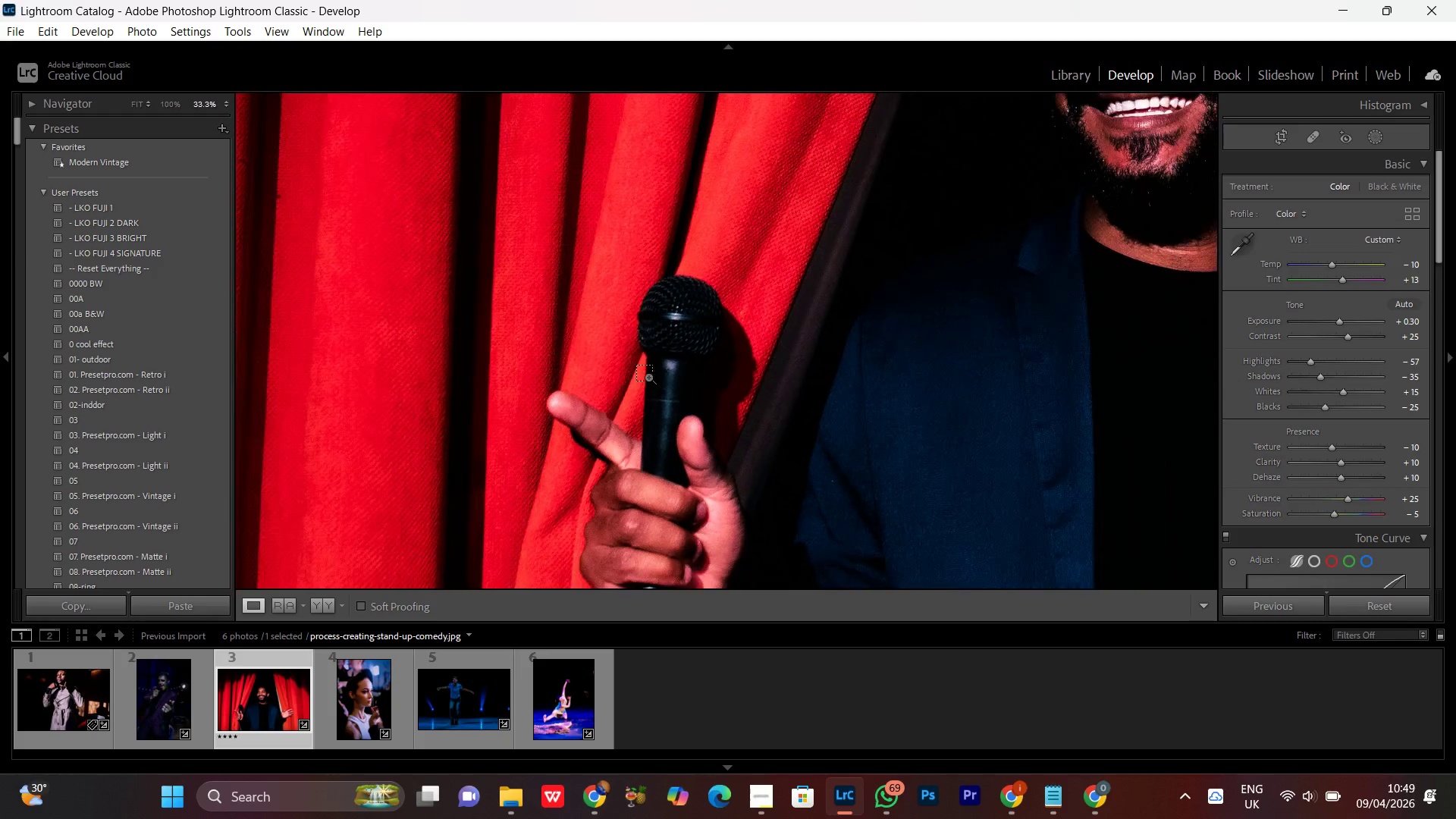 
key(Control+Minus)
 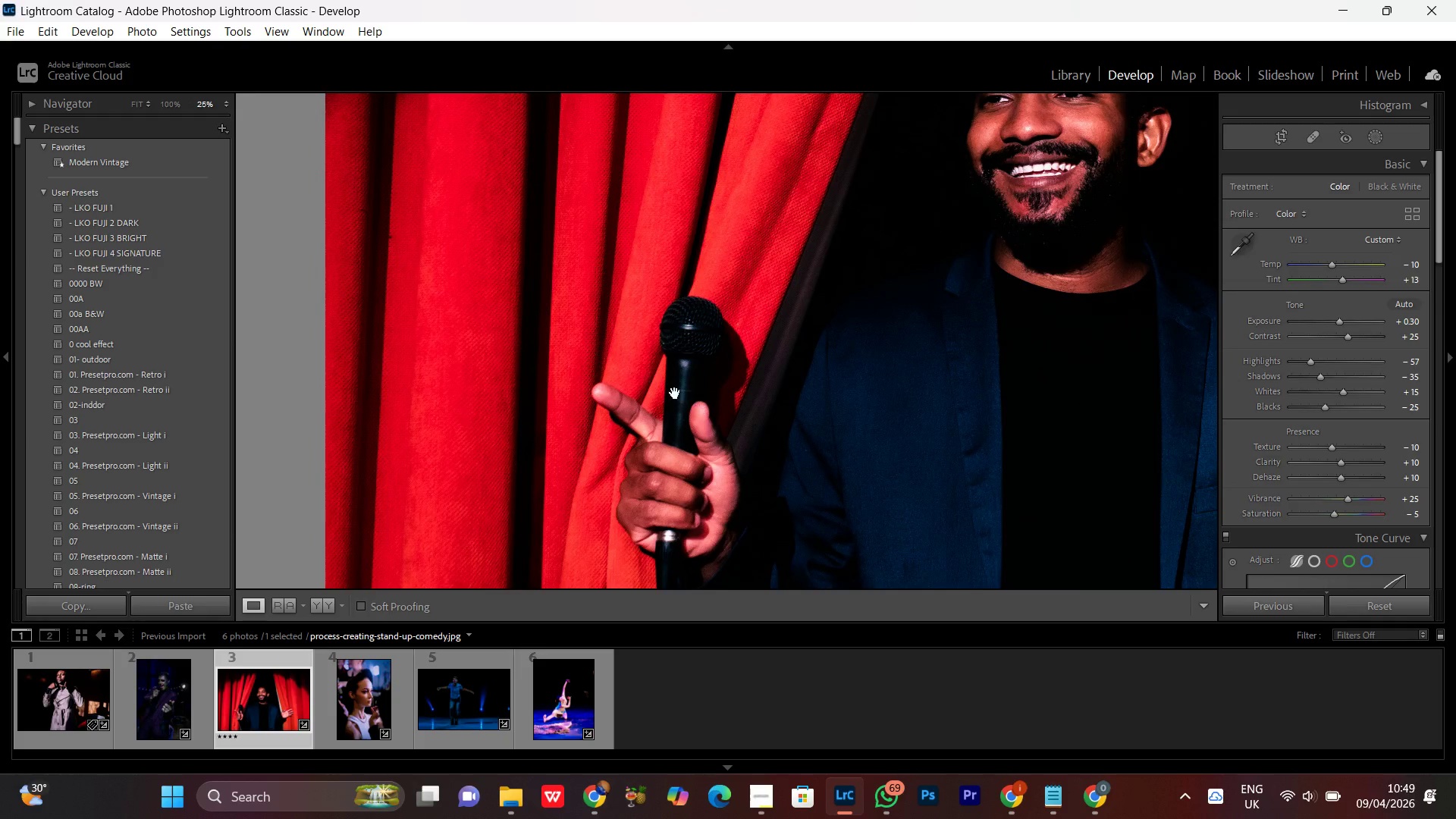 
left_click([673, 331])
 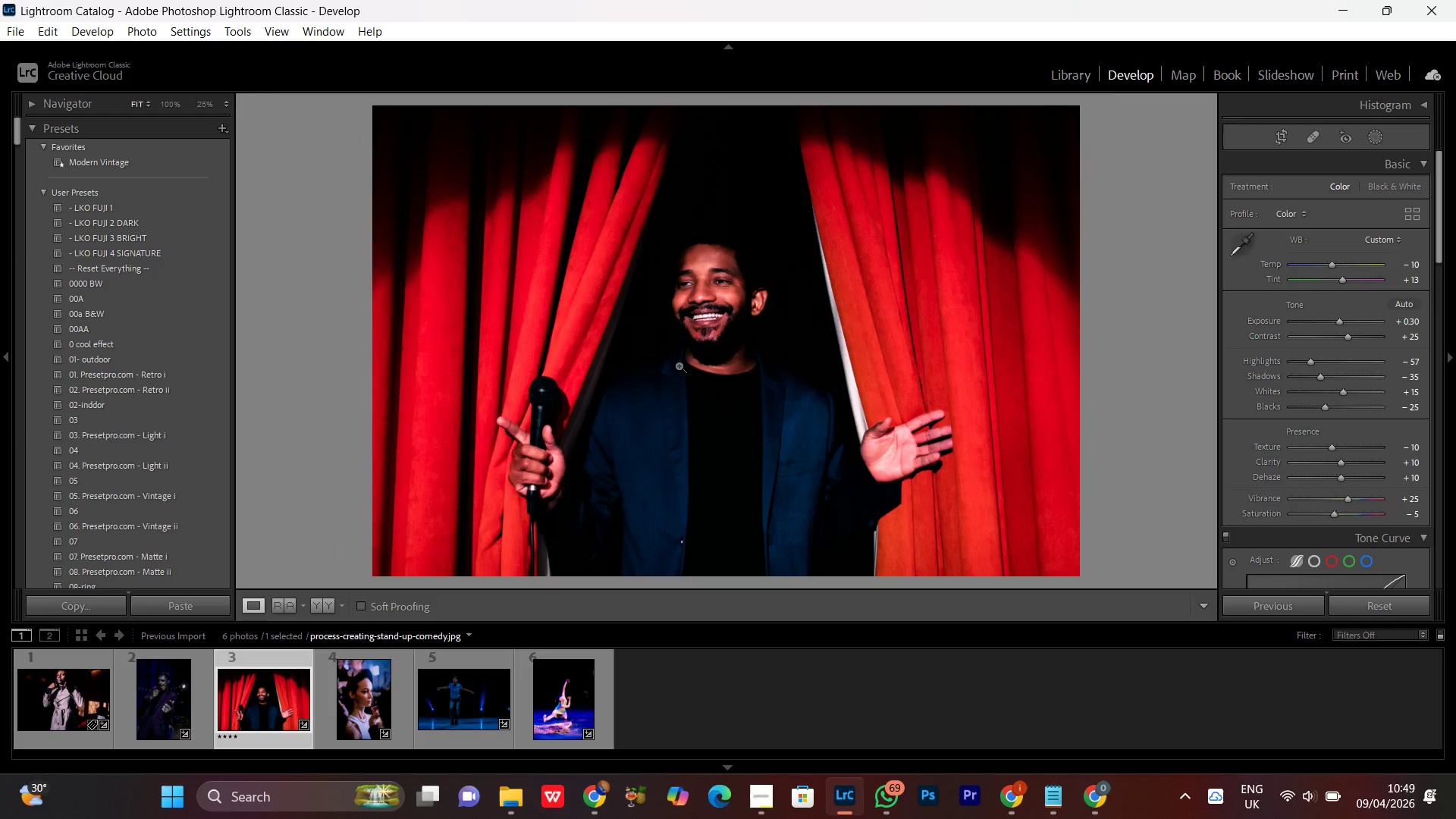 
left_click([679, 366])
 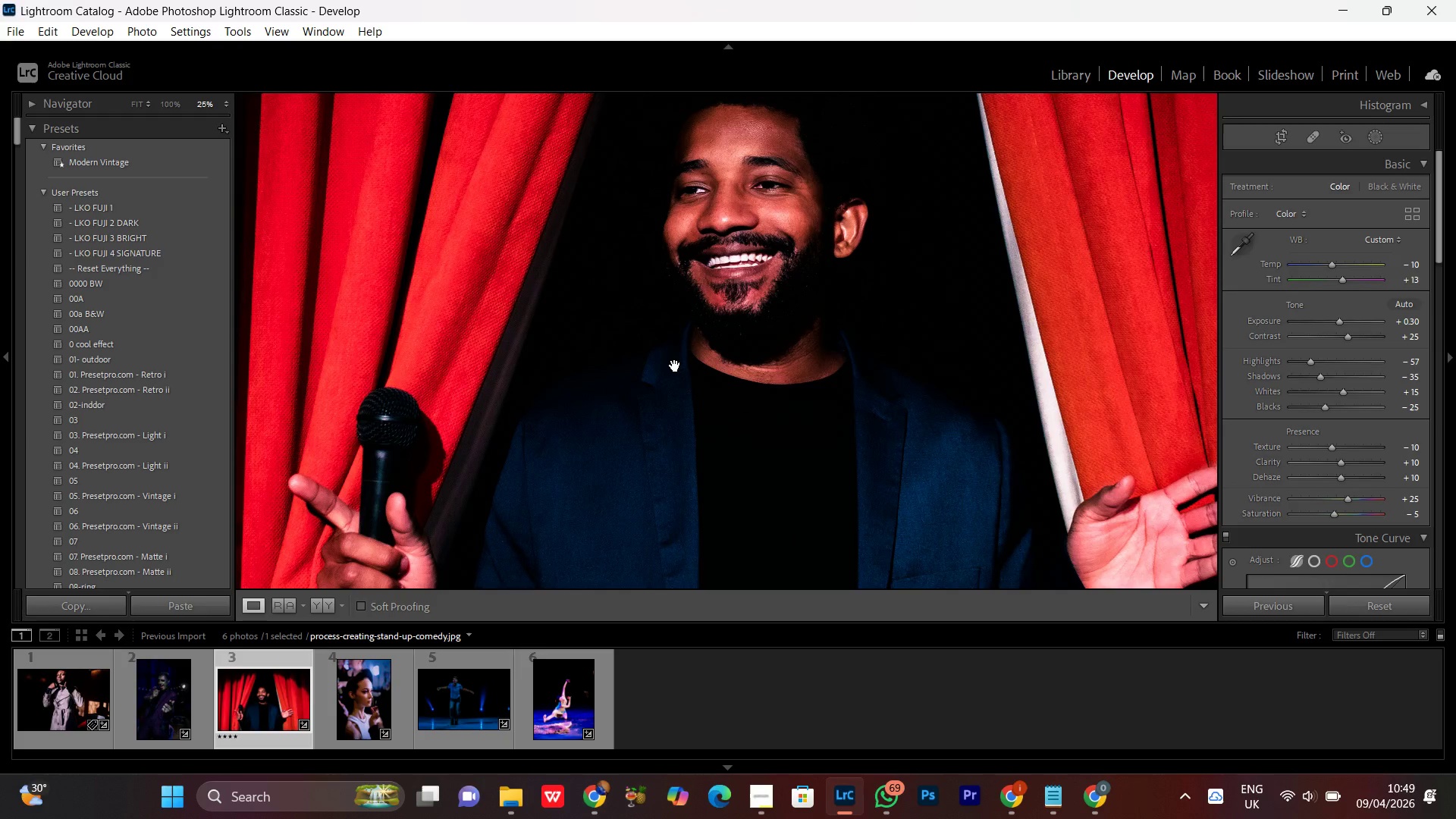 
hold_key(key=ControlRight, duration=0.31)
 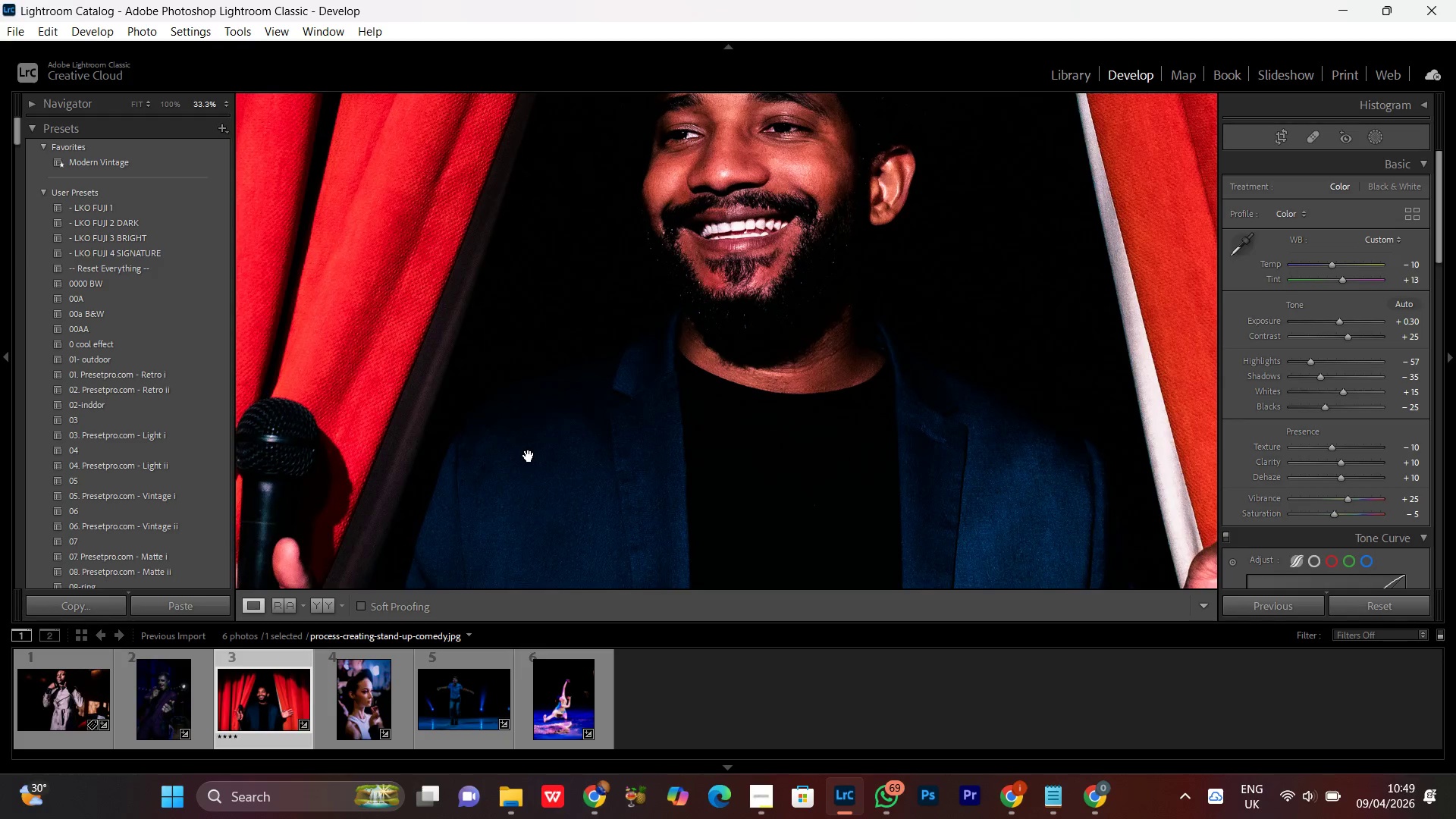 
left_click_drag(start_coordinate=[432, 476], to_coordinate=[659, 364])
 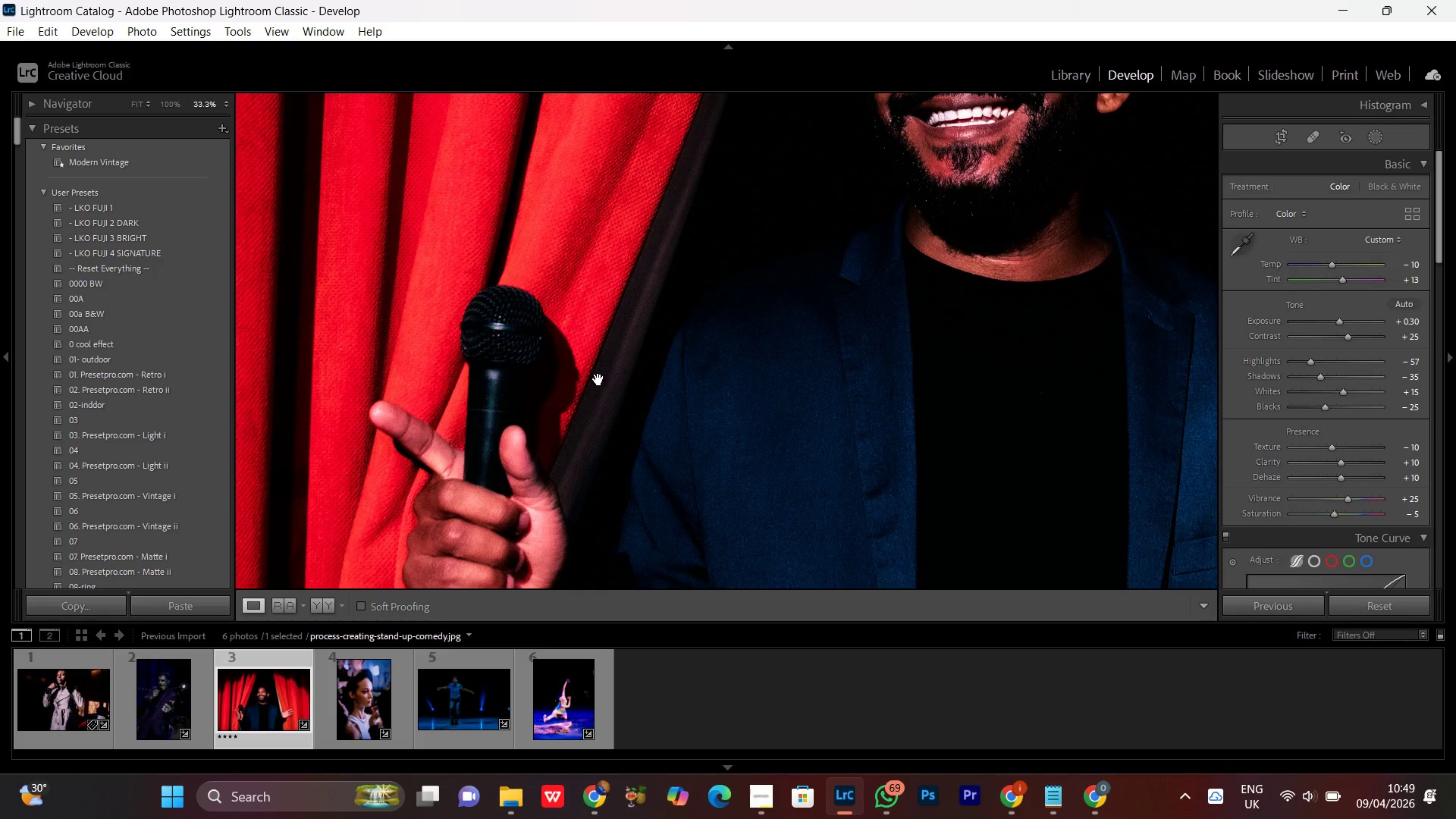 
left_click_drag(start_coordinate=[524, 412], to_coordinate=[598, 360])
 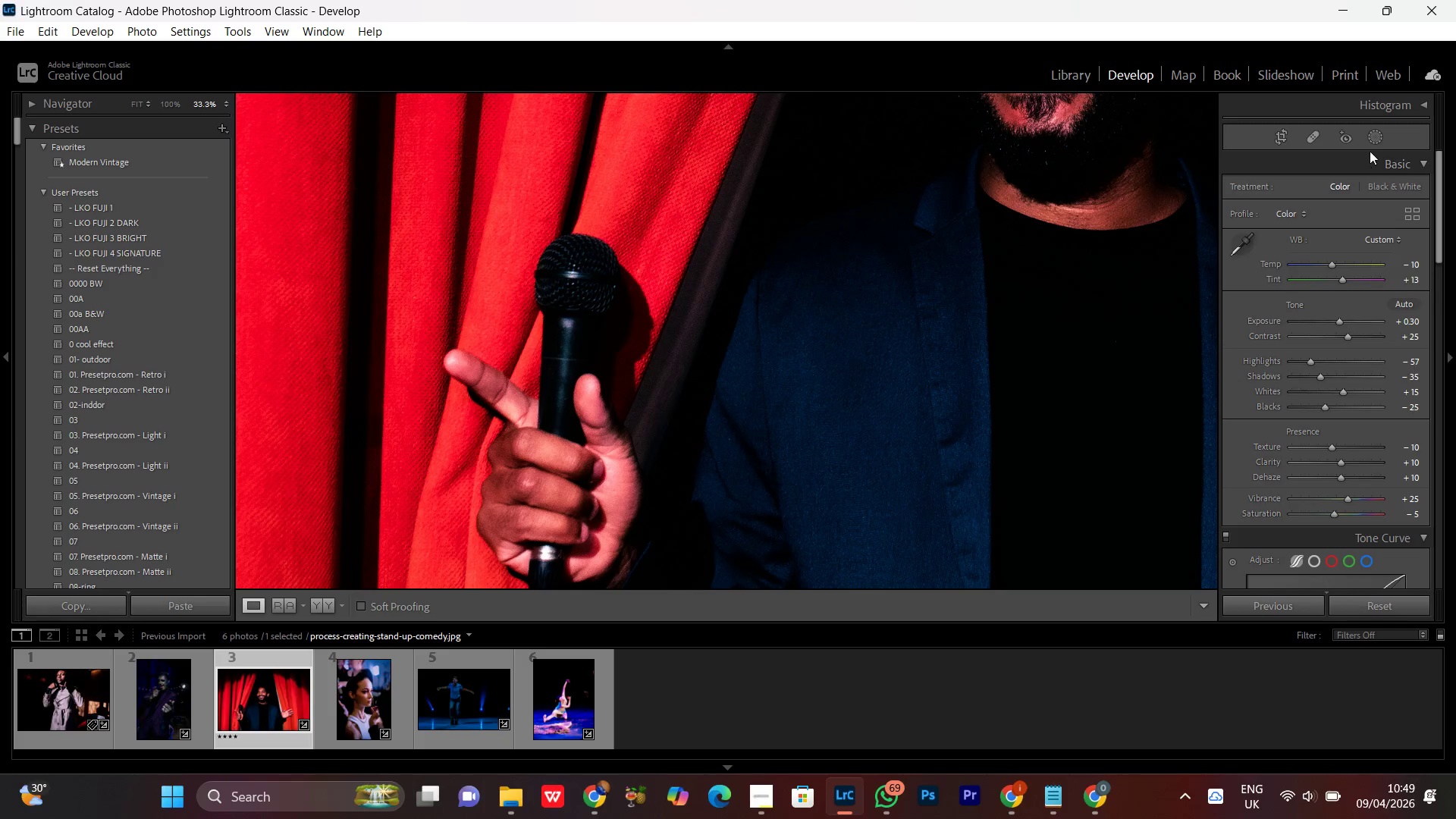 
left_click([1372, 143])
 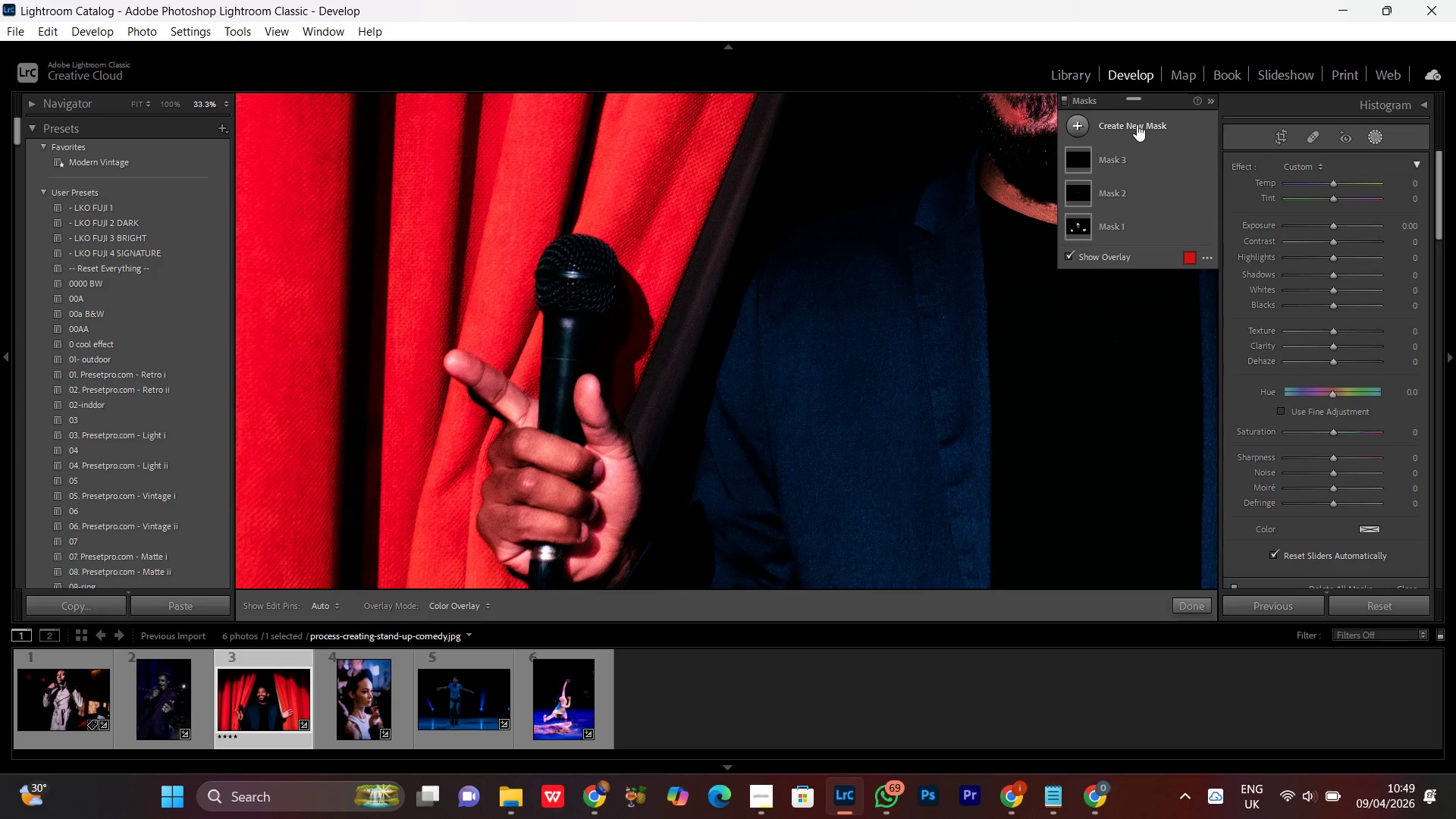 
left_click([1136, 124])
 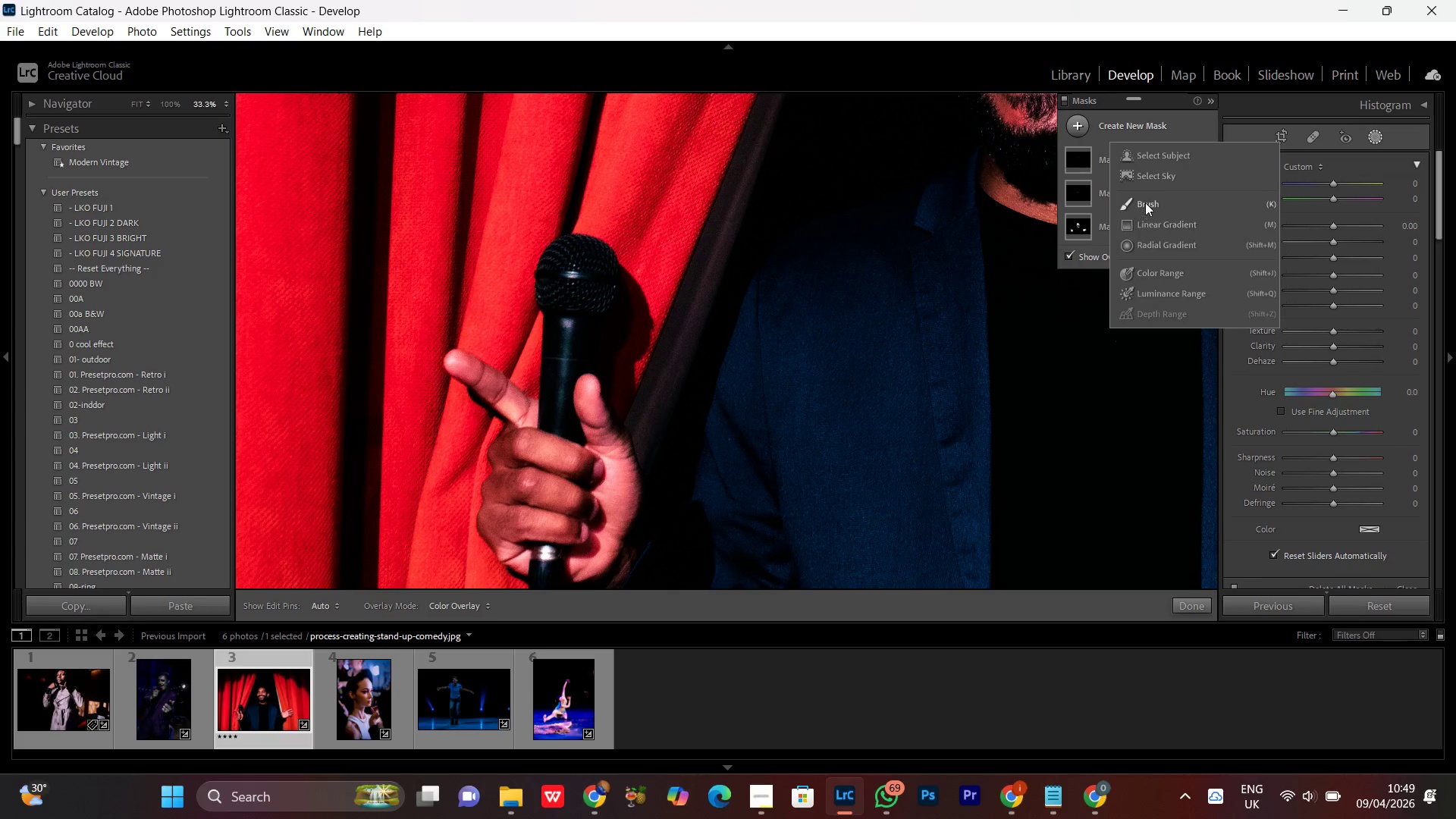 
left_click([1145, 202])
 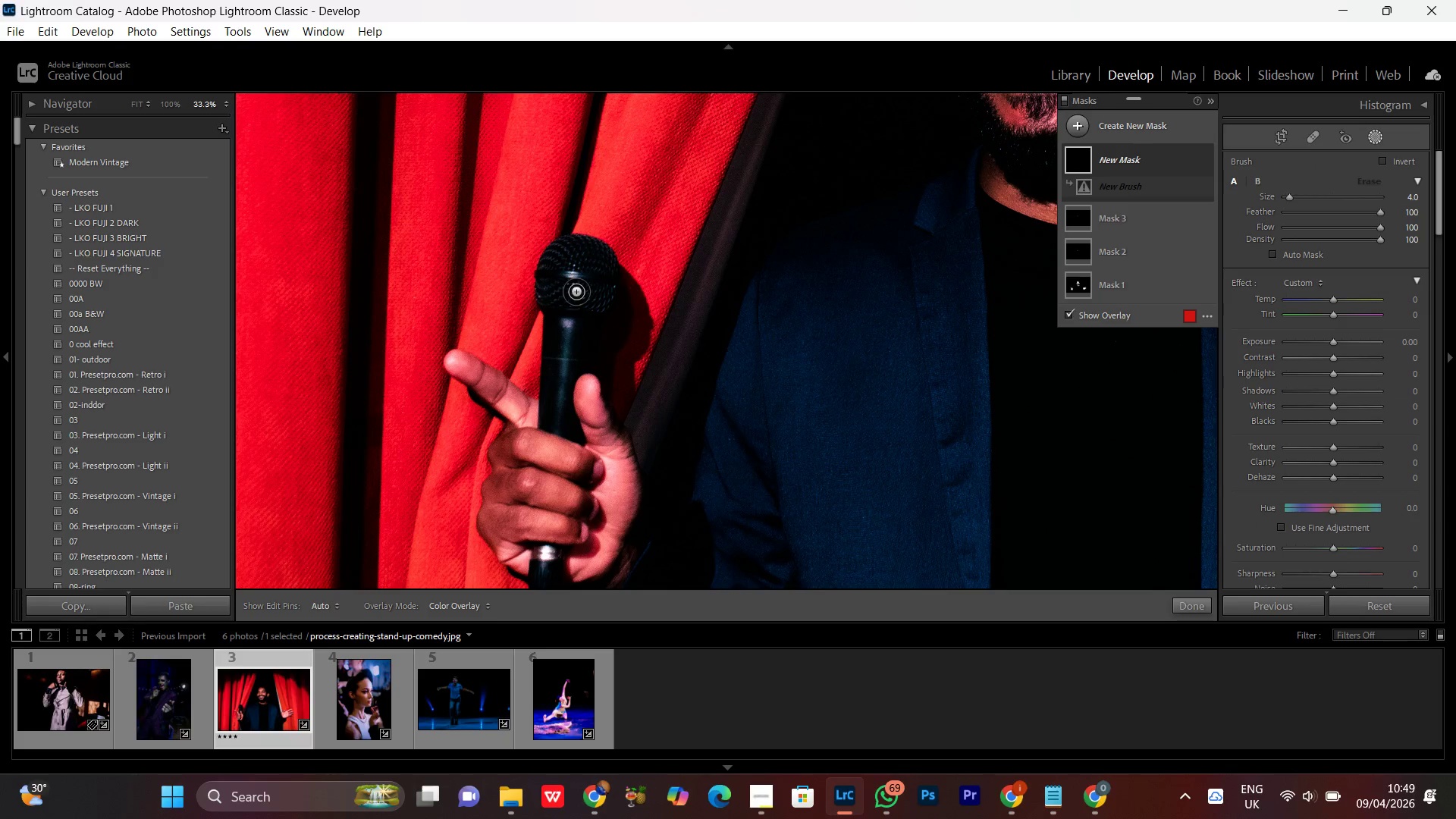 
scroll: coordinate [576, 293], scroll_direction: up, amount: 2.0
 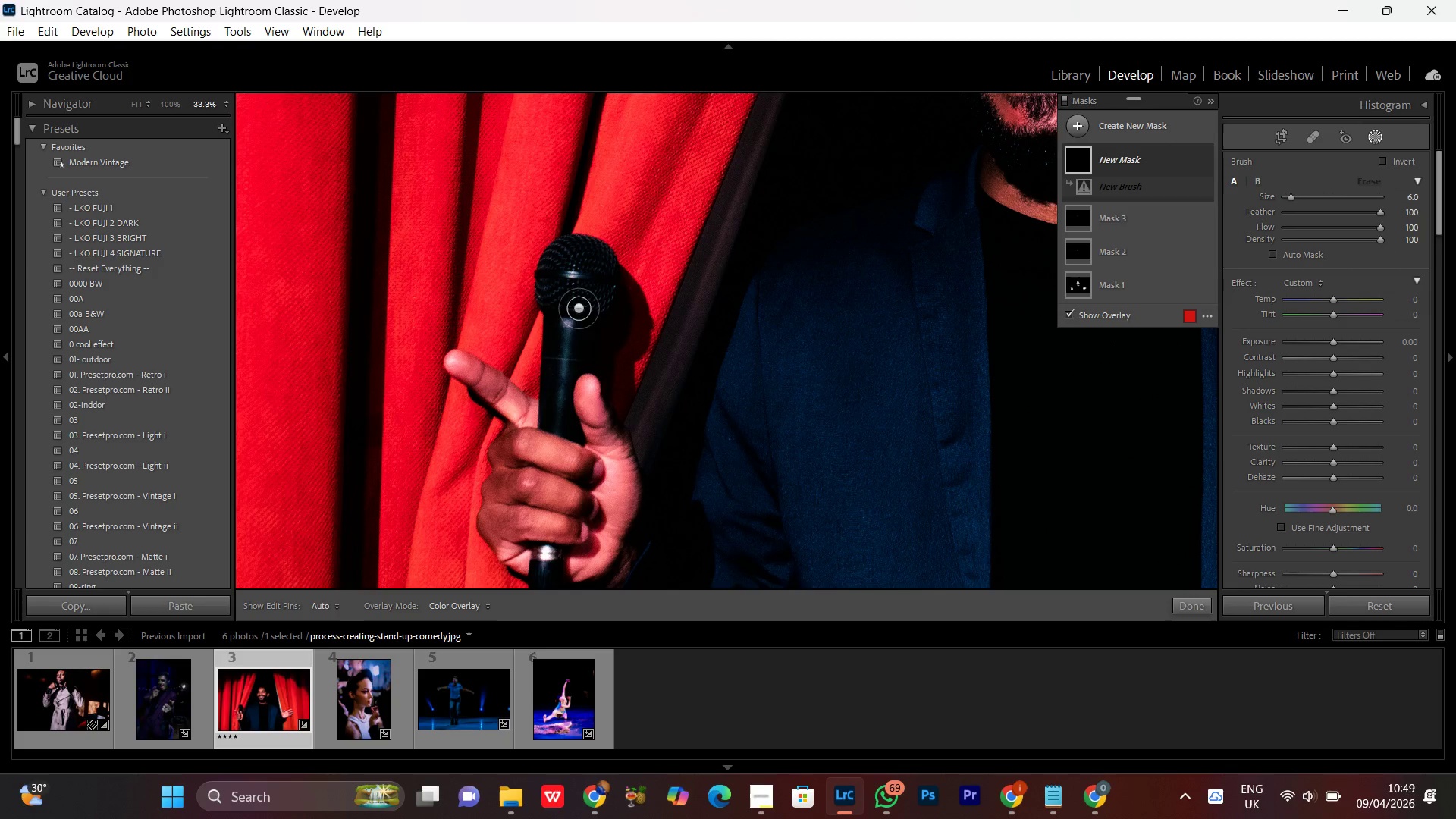 
left_click_drag(start_coordinate=[582, 309], to_coordinate=[566, 311])
 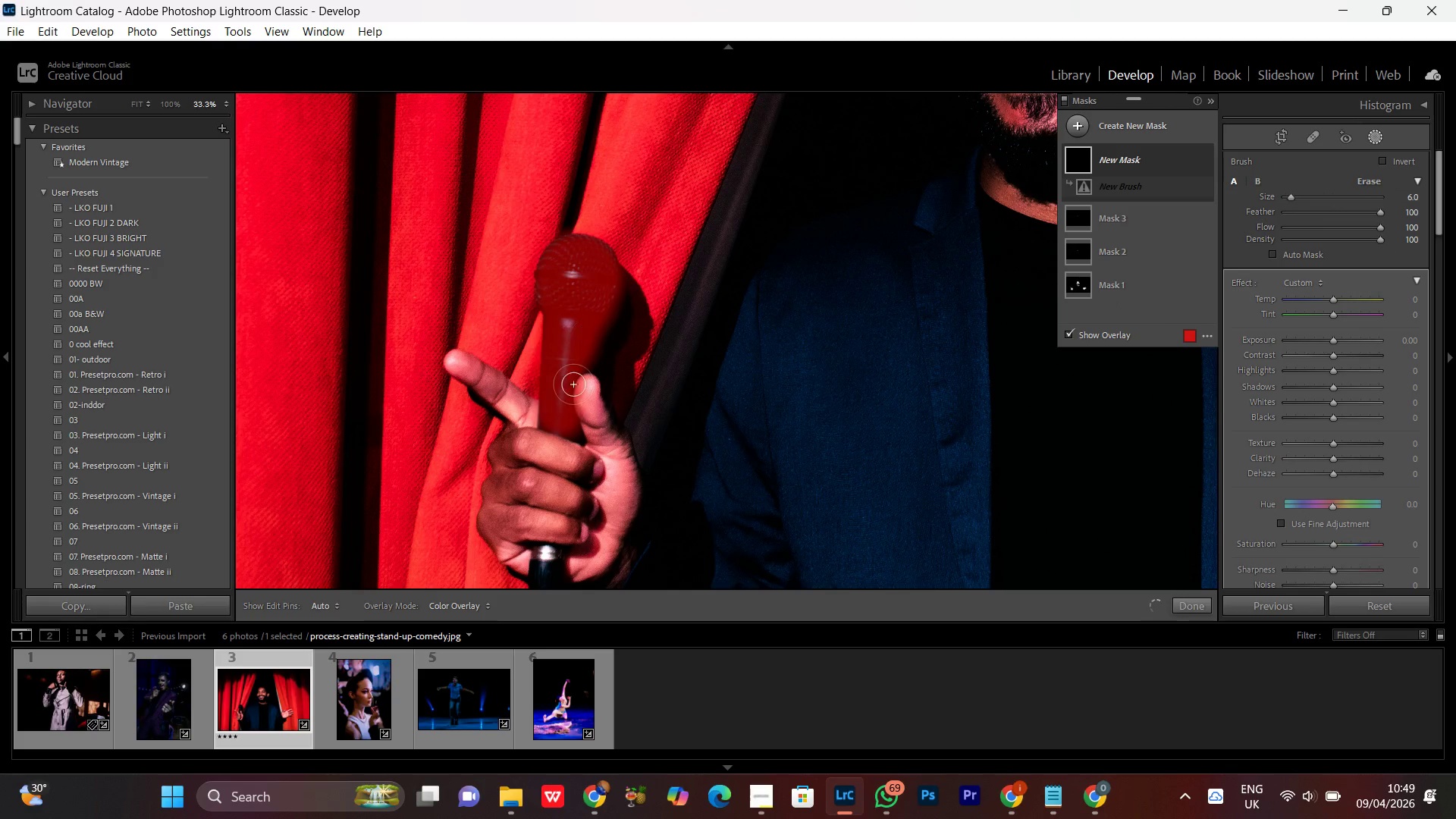 
hold_key(key=Space, duration=1.42)
 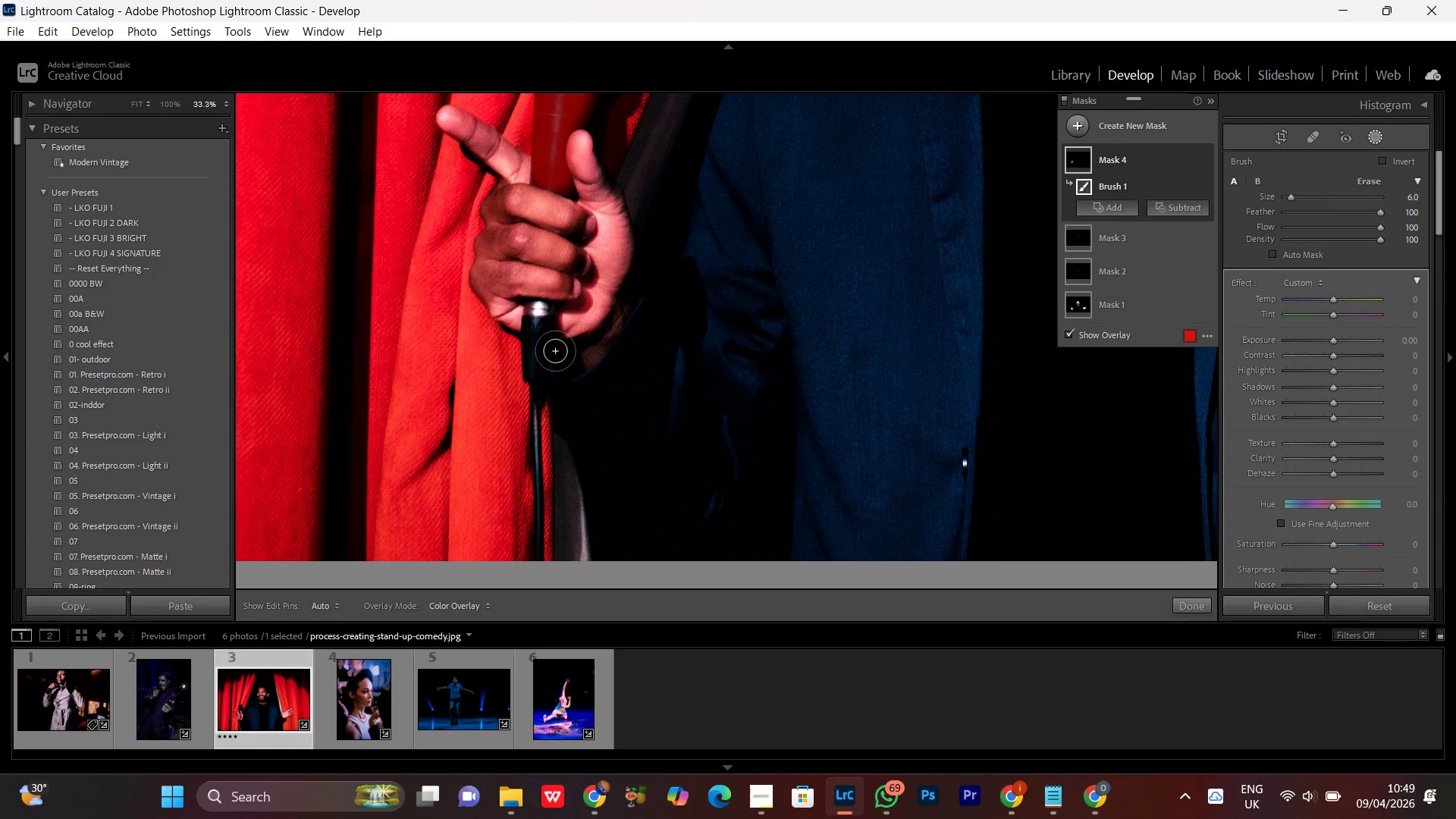 
left_click_drag(start_coordinate=[570, 459], to_coordinate=[573, 250])
 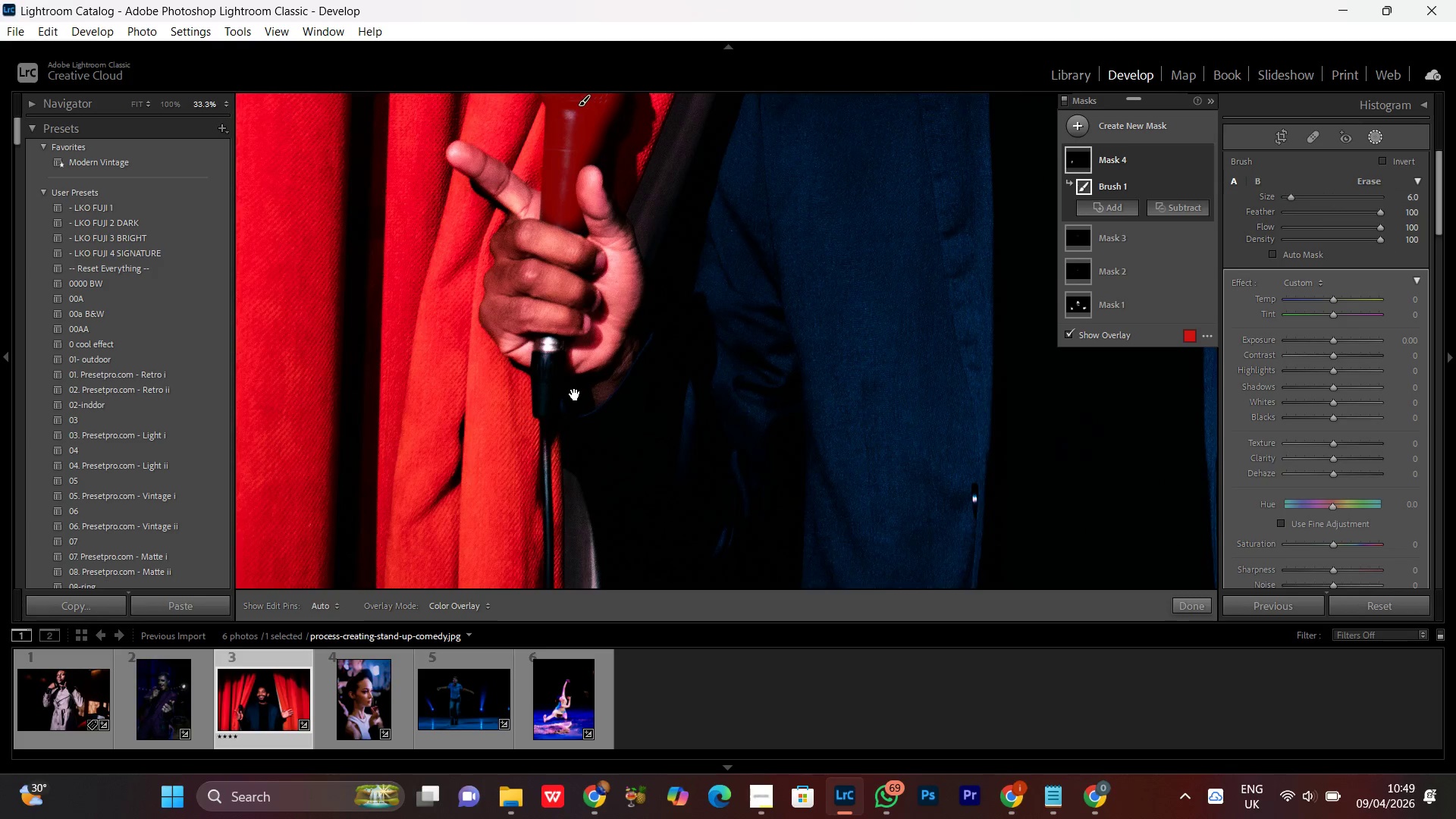 
left_click_drag(start_coordinate=[576, 396], to_coordinate=[566, 360])
 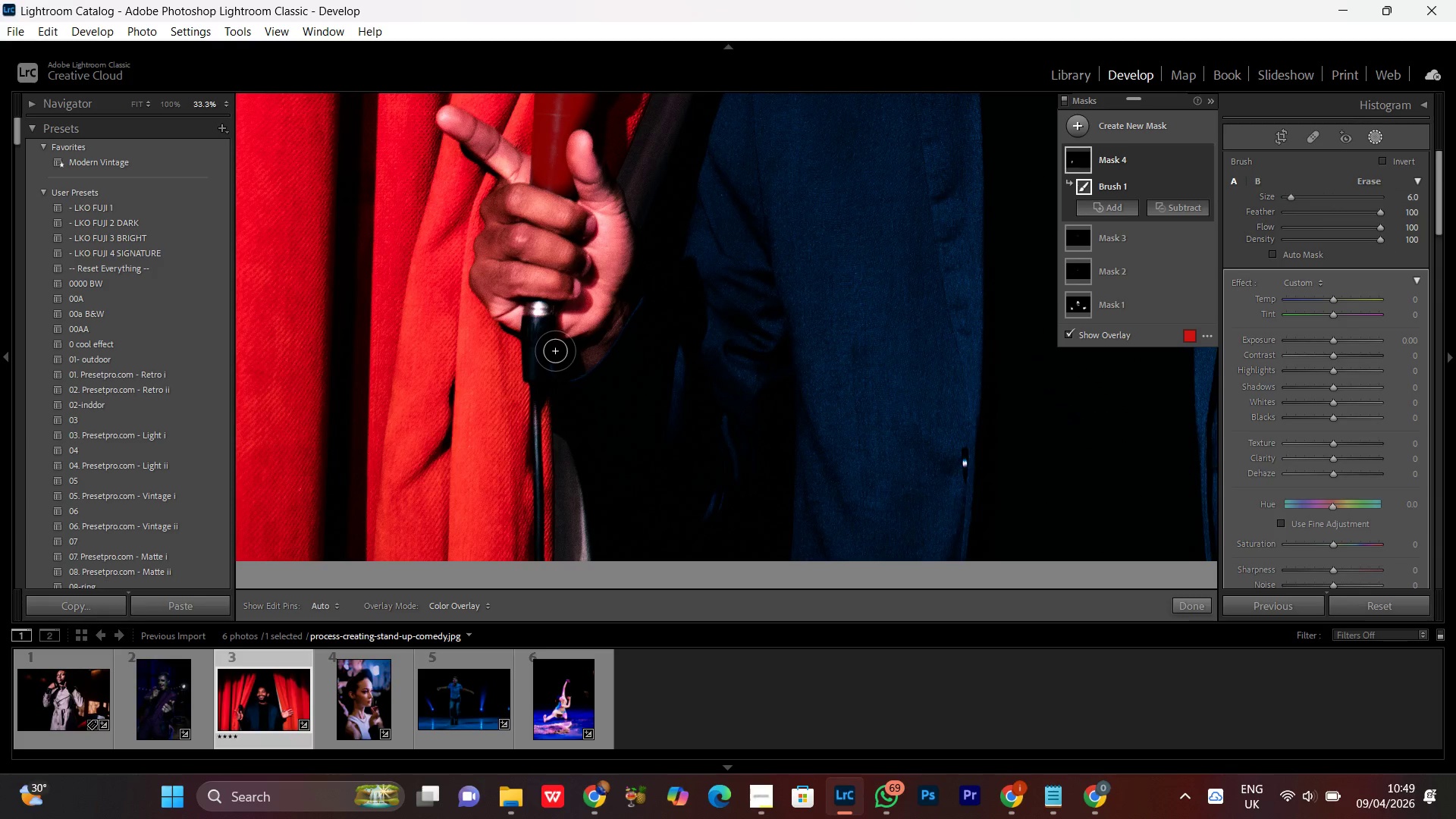 
hold_key(key=Space, duration=17.55)
 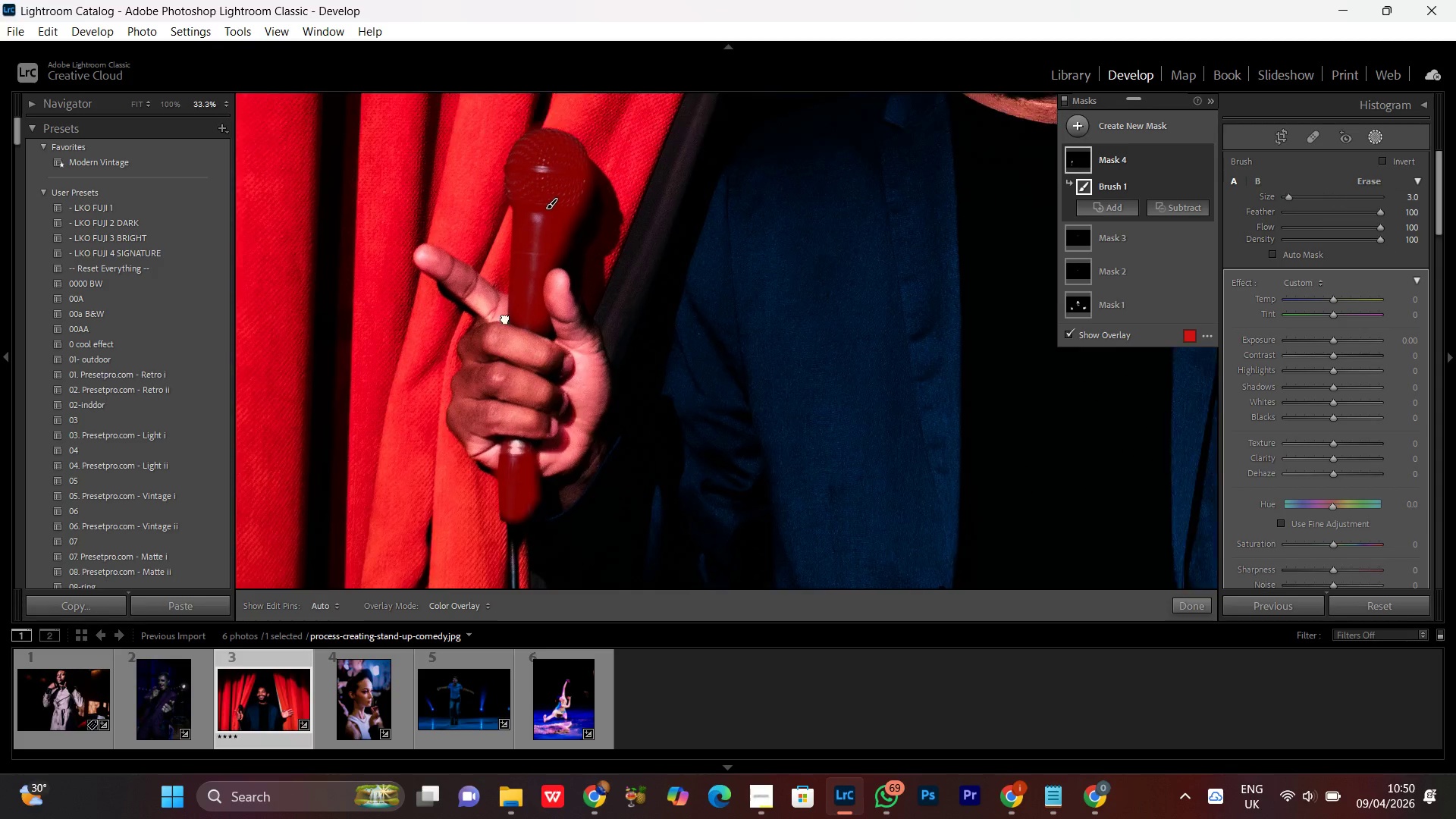 
scroll: coordinate [532, 331], scroll_direction: down, amount: 3.0
 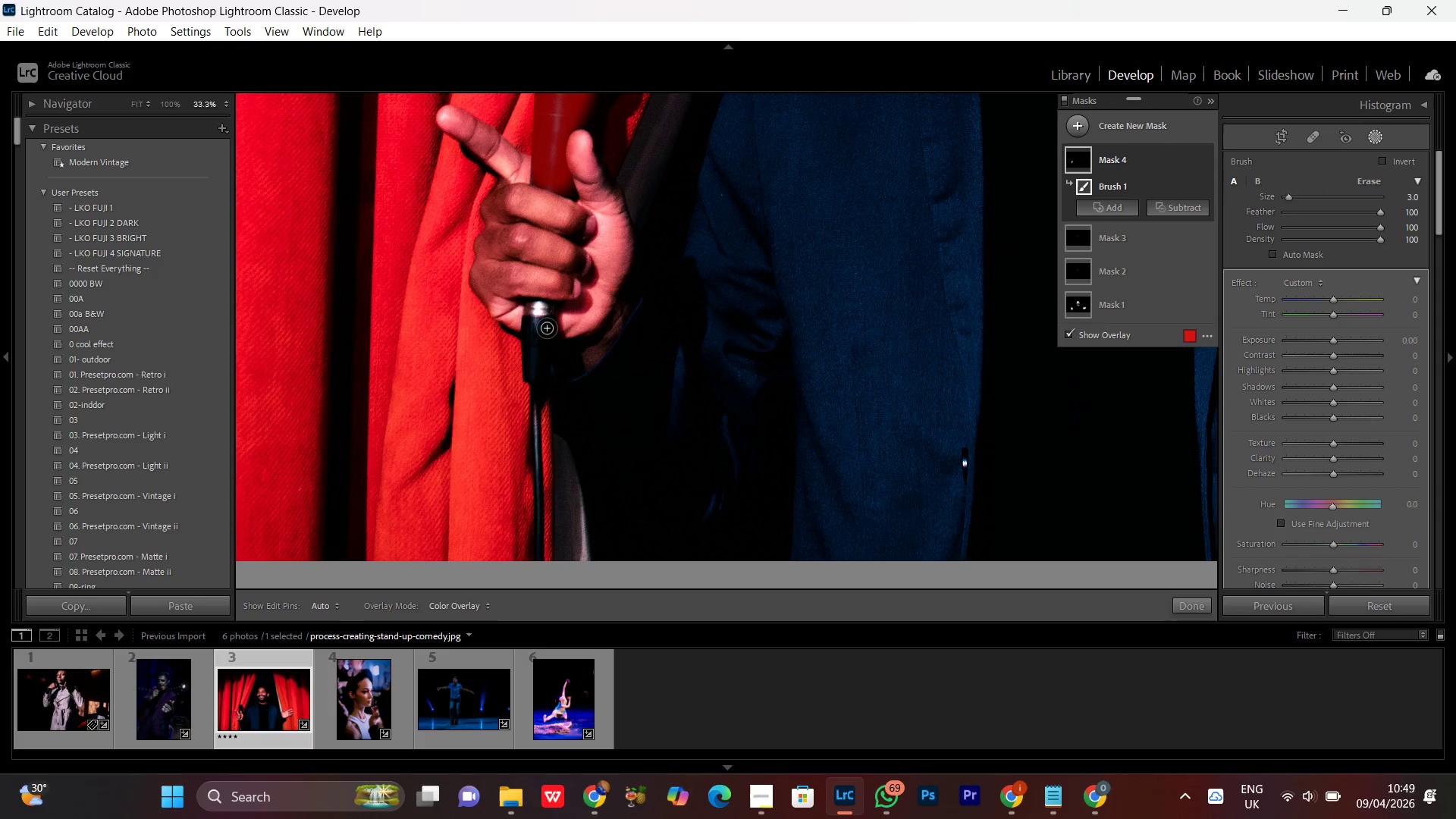 
scroll: coordinate [543, 330], scroll_direction: up, amount: 1.0
 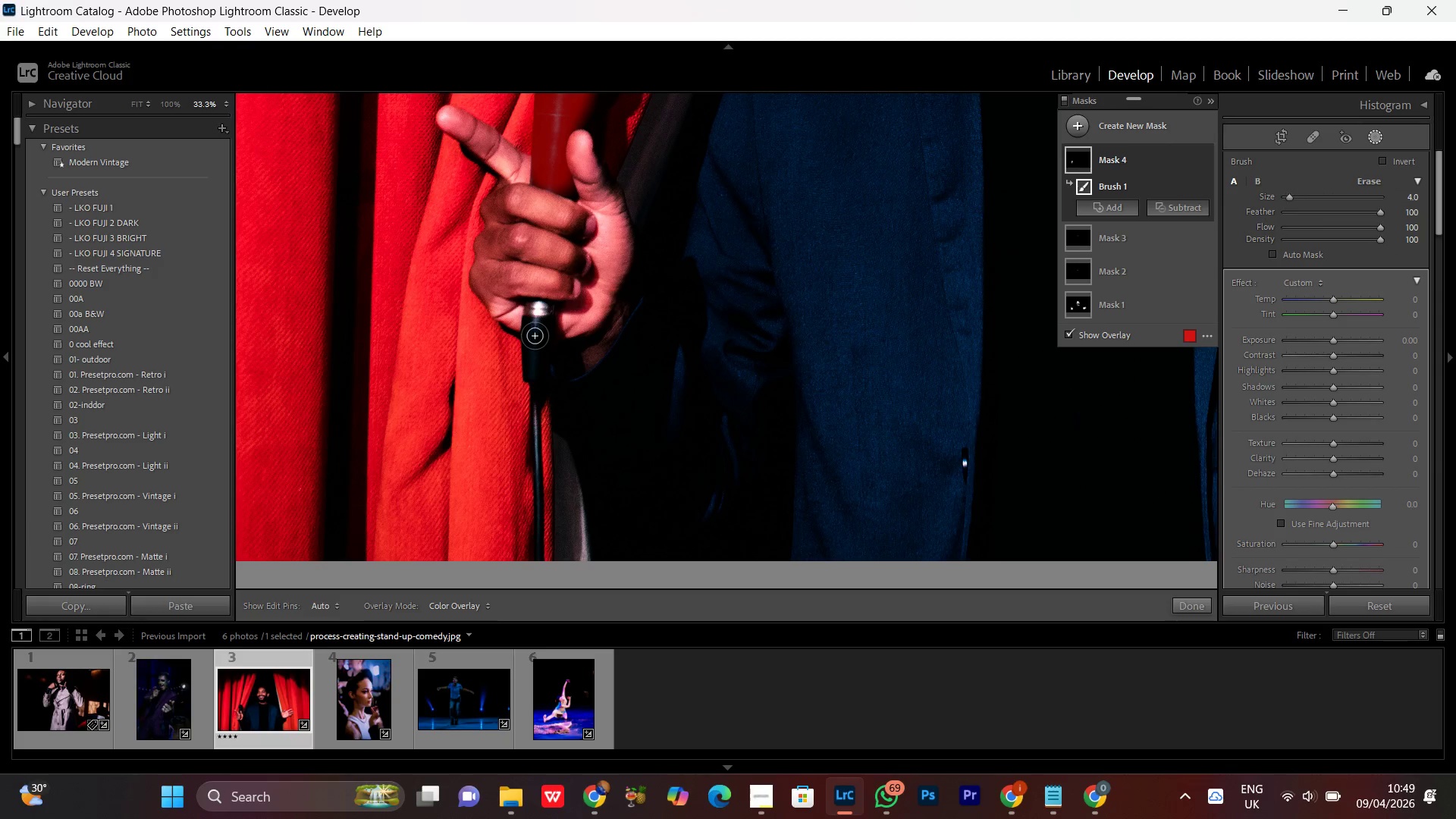 
scroll: coordinate [535, 336], scroll_direction: down, amount: 1.0
 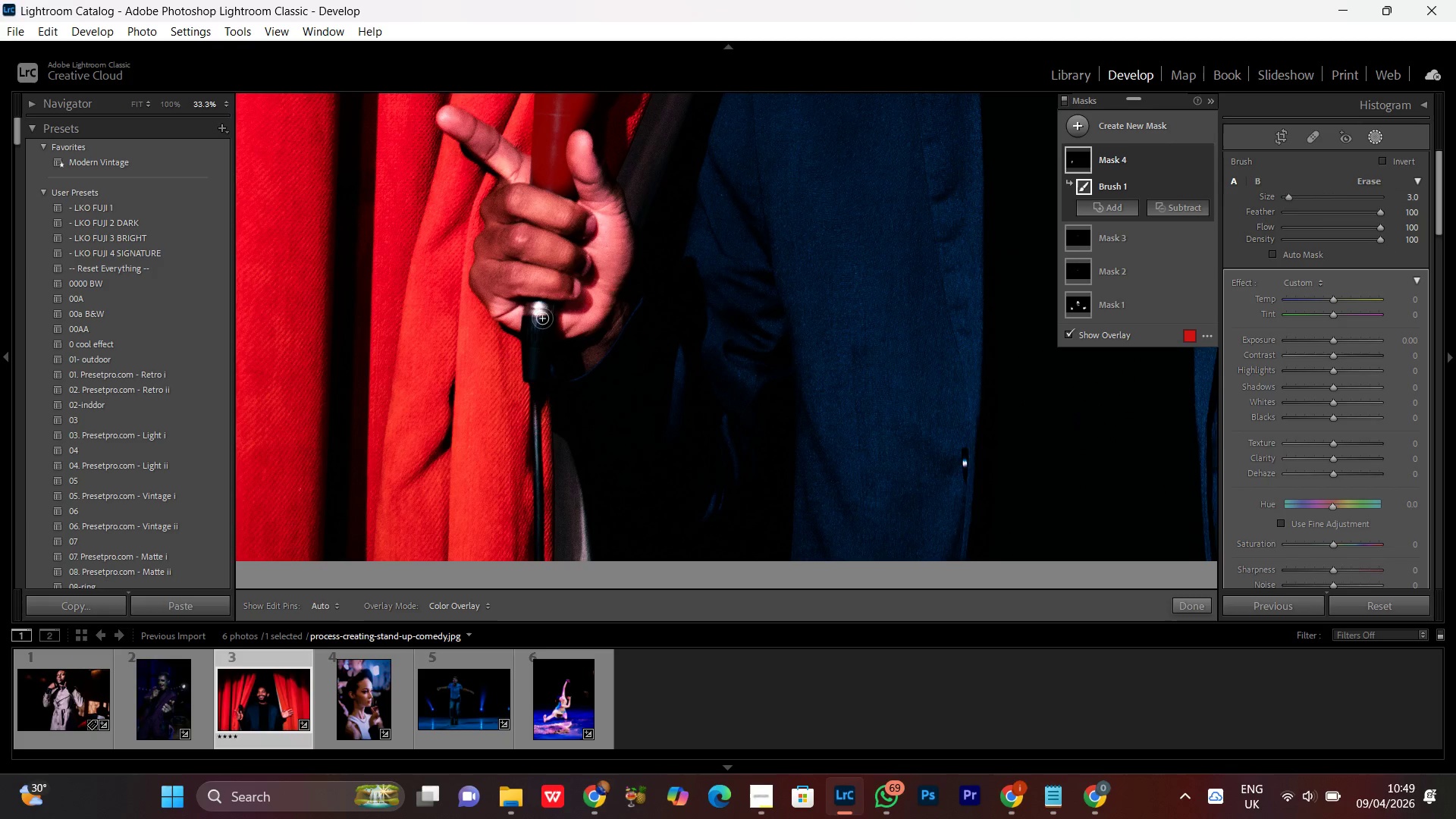 
left_click_drag(start_coordinate=[543, 317], to_coordinate=[548, 319])
 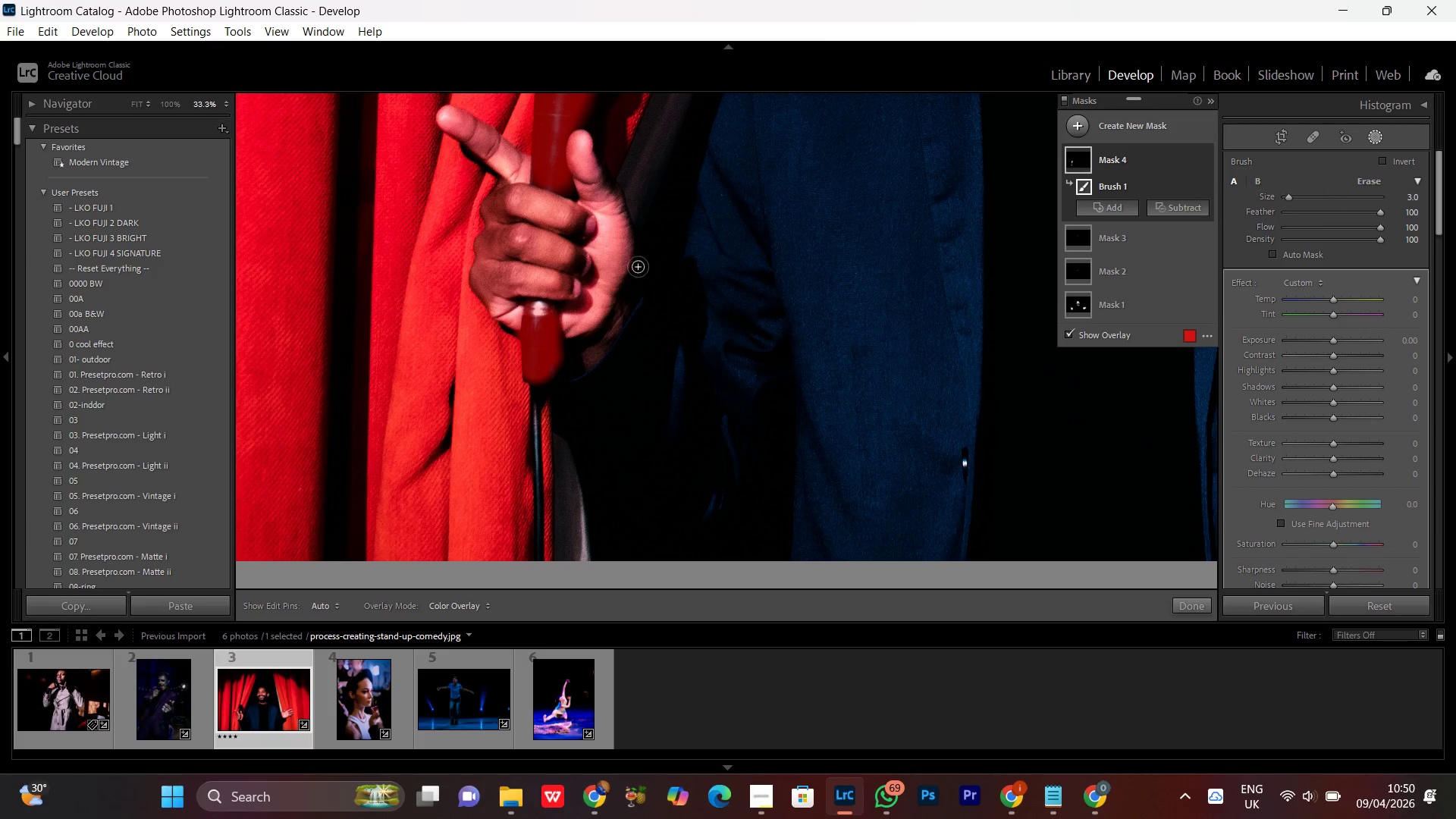 
hold_key(key=Space, duration=1.47)
 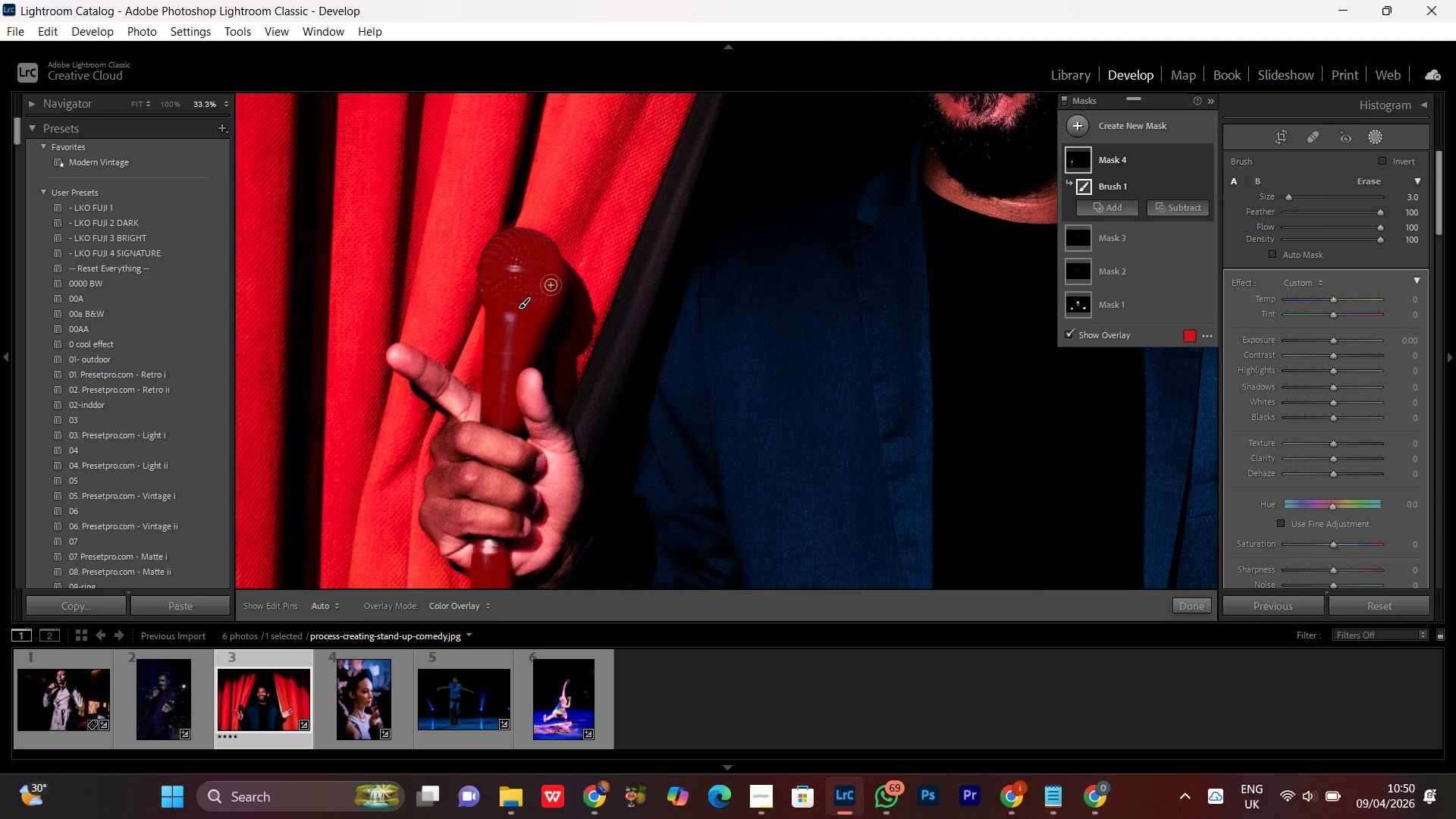 
left_click_drag(start_coordinate=[543, 134], to_coordinate=[504, 337])
 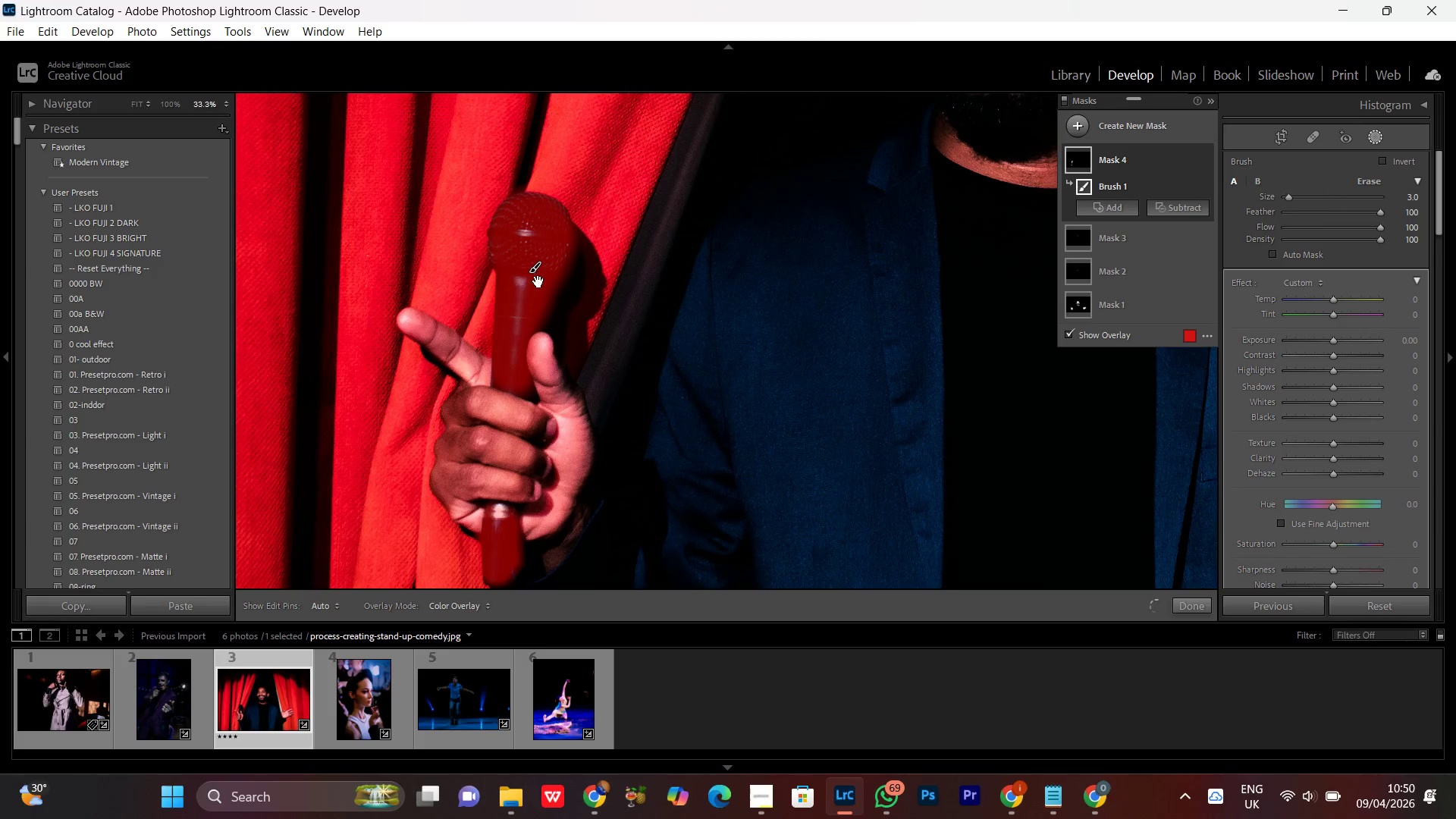 
left_click_drag(start_coordinate=[540, 278], to_coordinate=[529, 313])
 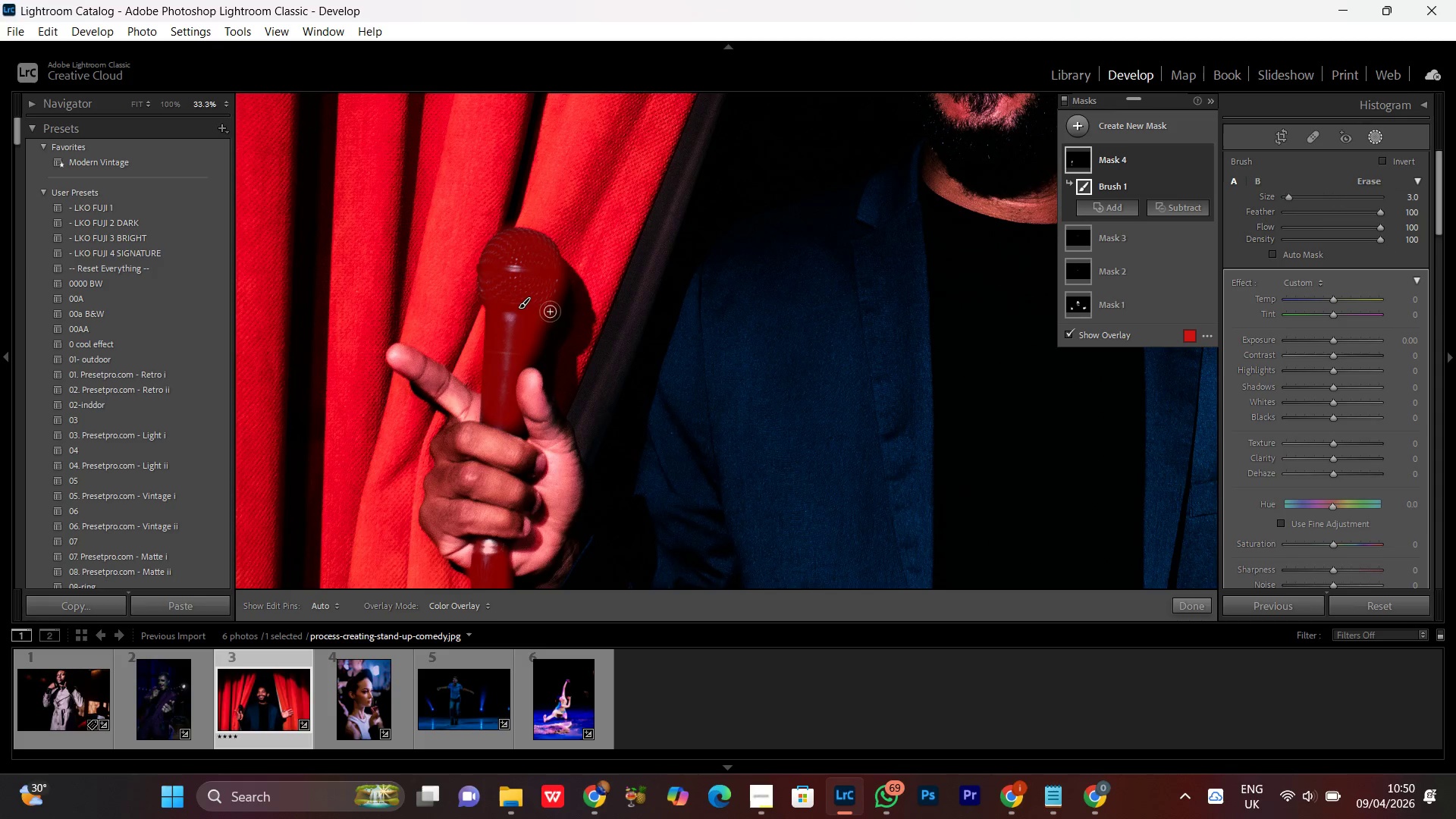 
scroll: coordinate [536, 315], scroll_direction: up, amount: 2.0
 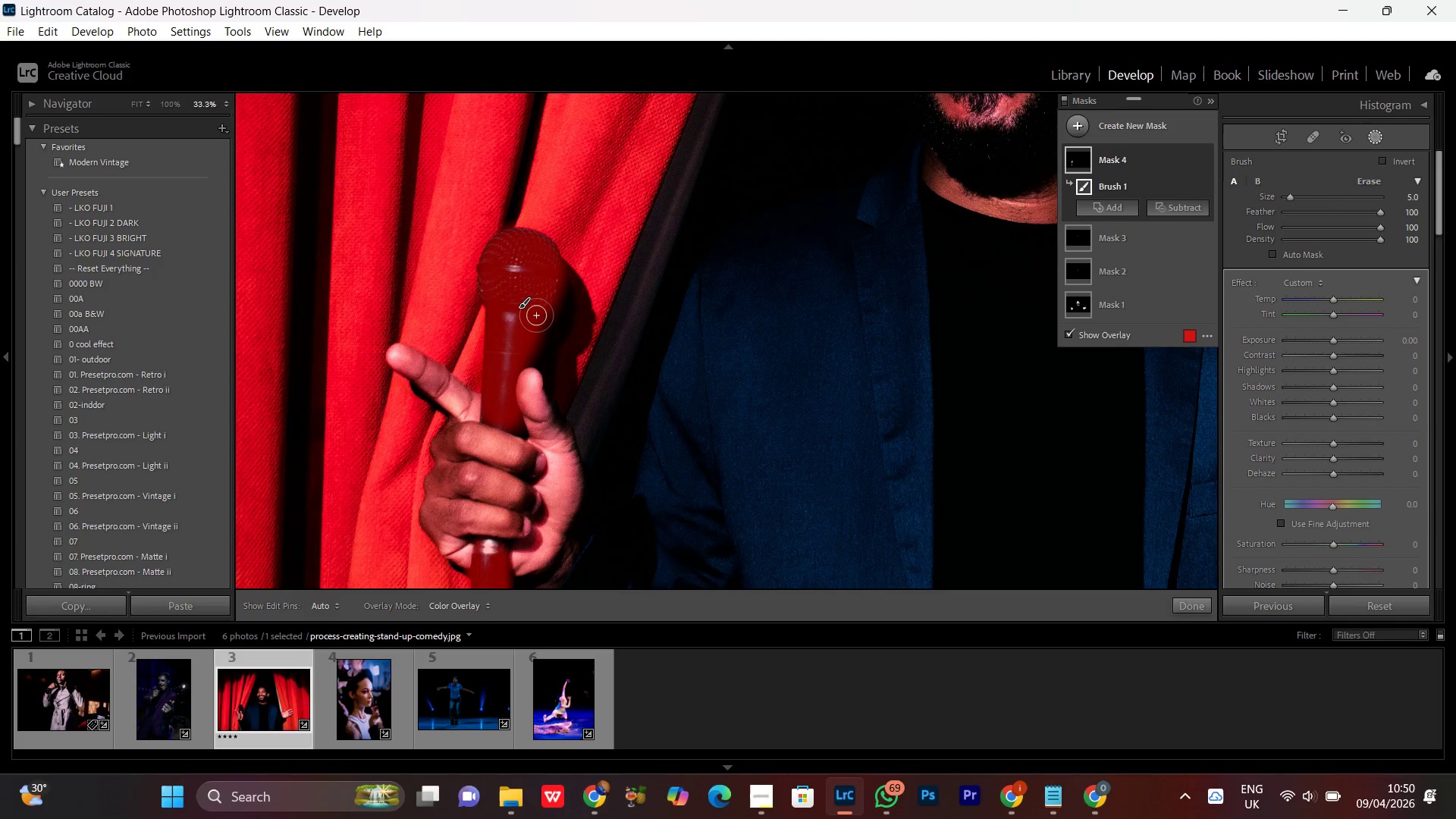 
left_click_drag(start_coordinate=[541, 317], to_coordinate=[529, 328])
 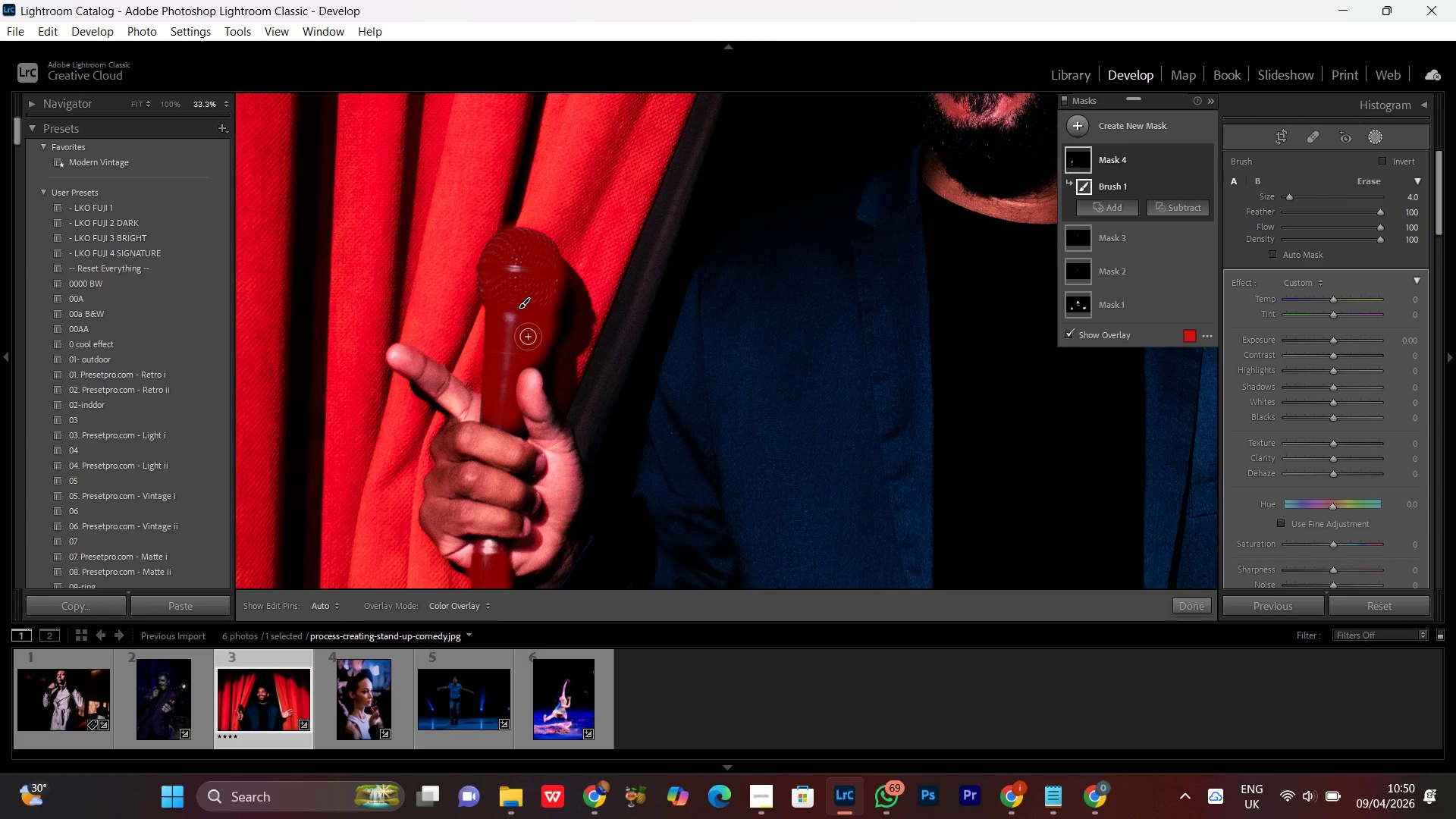 
scroll: coordinate [535, 318], scroll_direction: down, amount: 1.0
 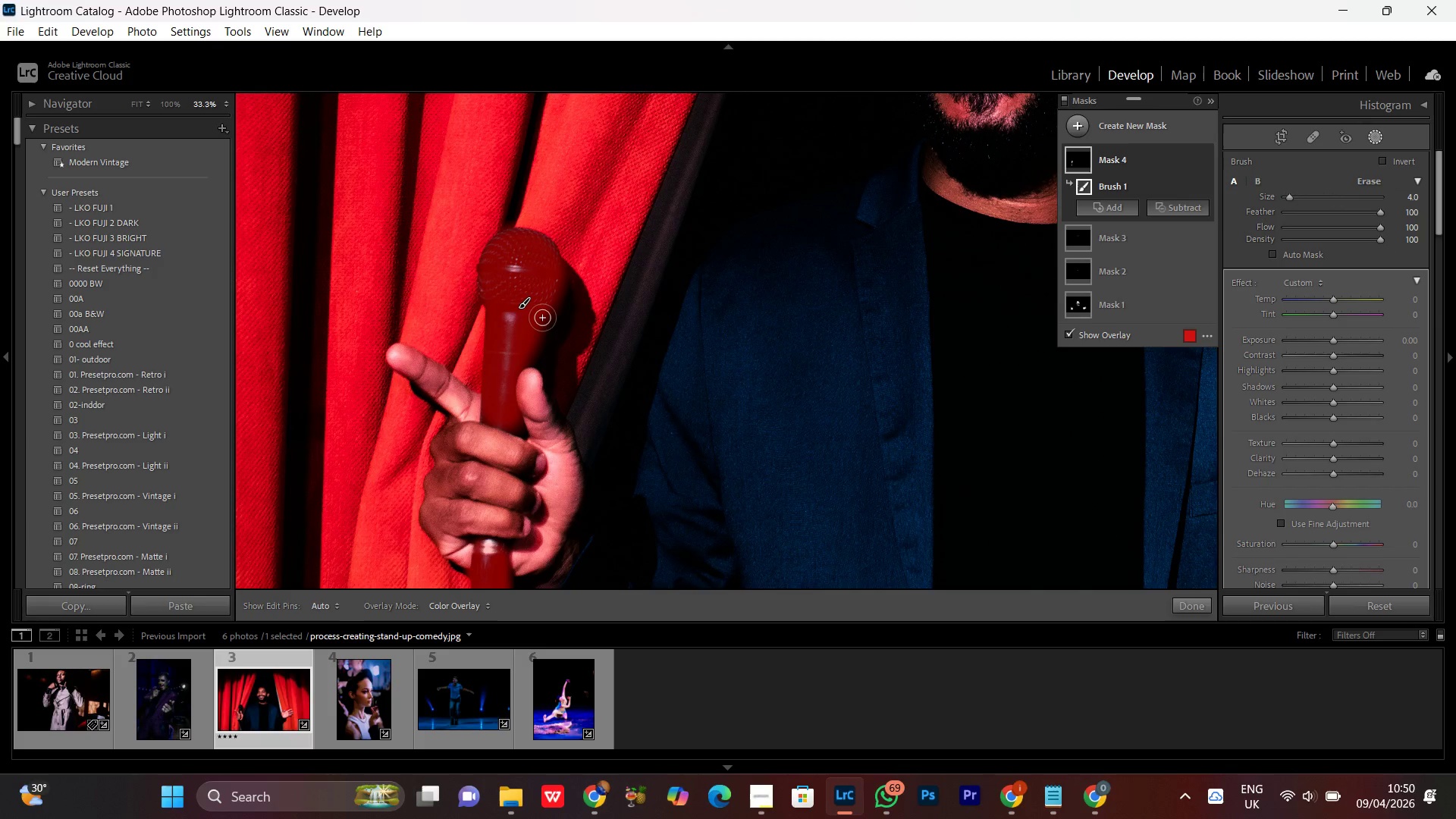 
wait(7.81)
 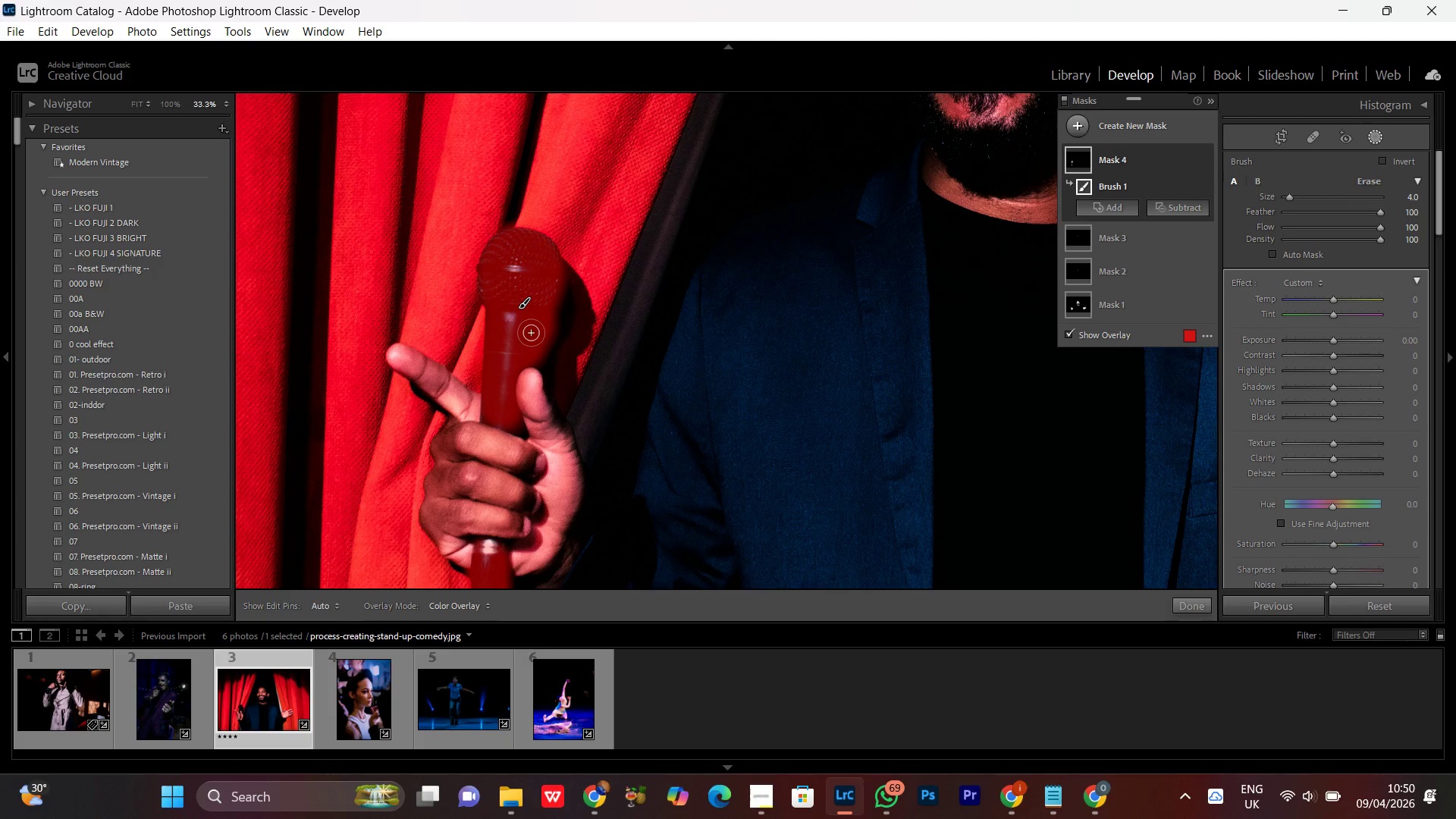 
key(Control+Minus)
 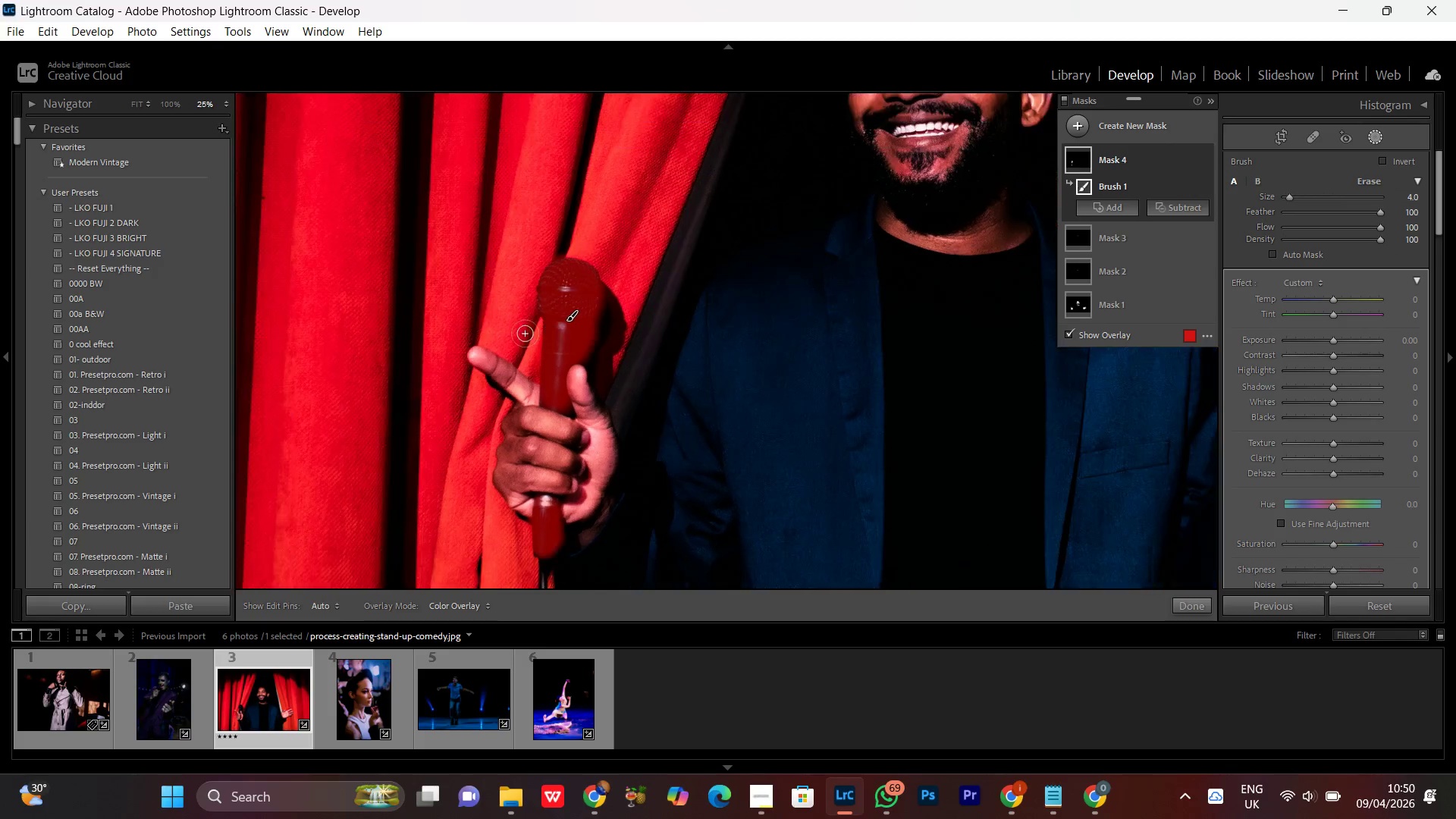 
key(Control+Minus)
 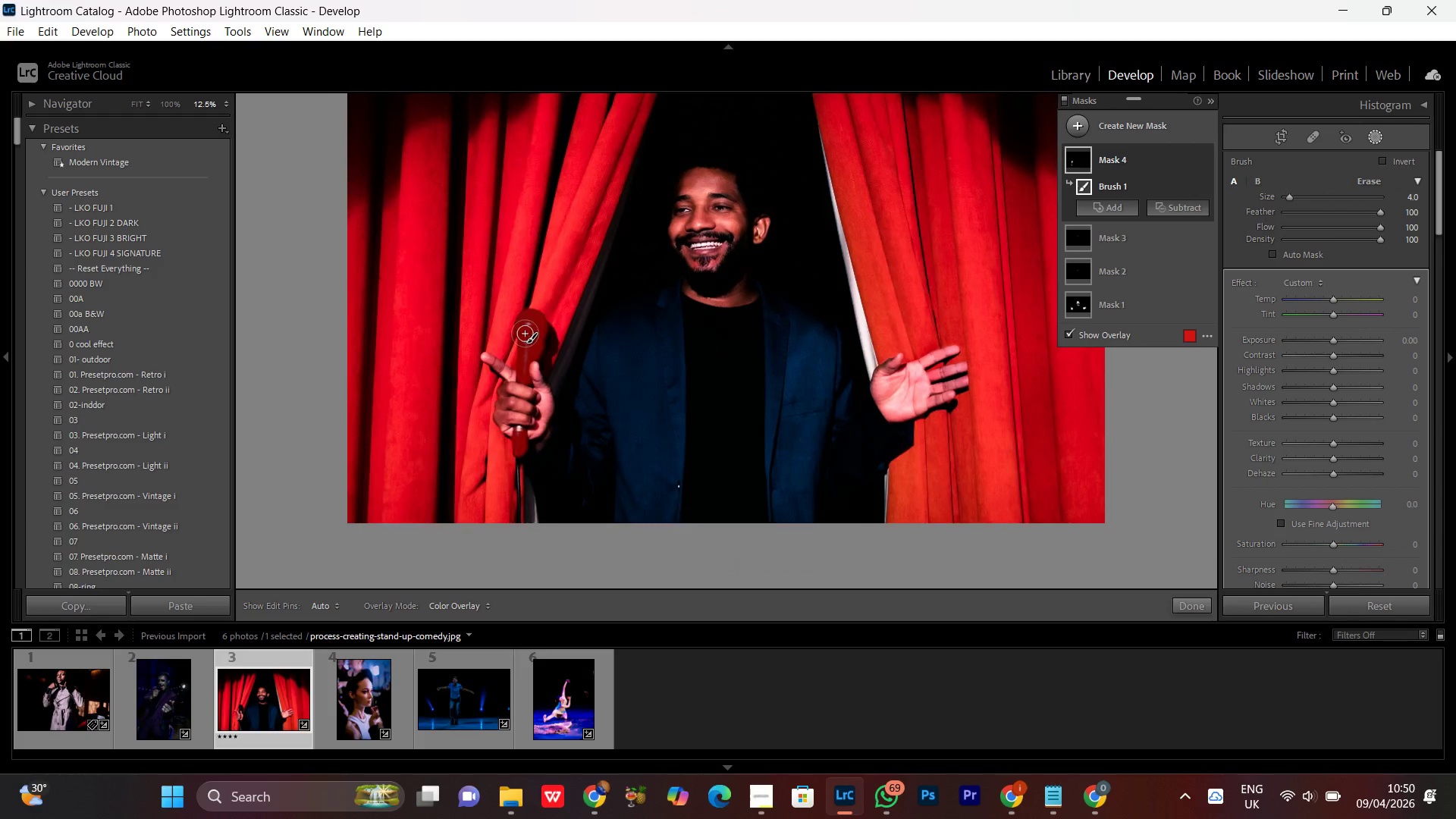 
key(Control+Minus)
 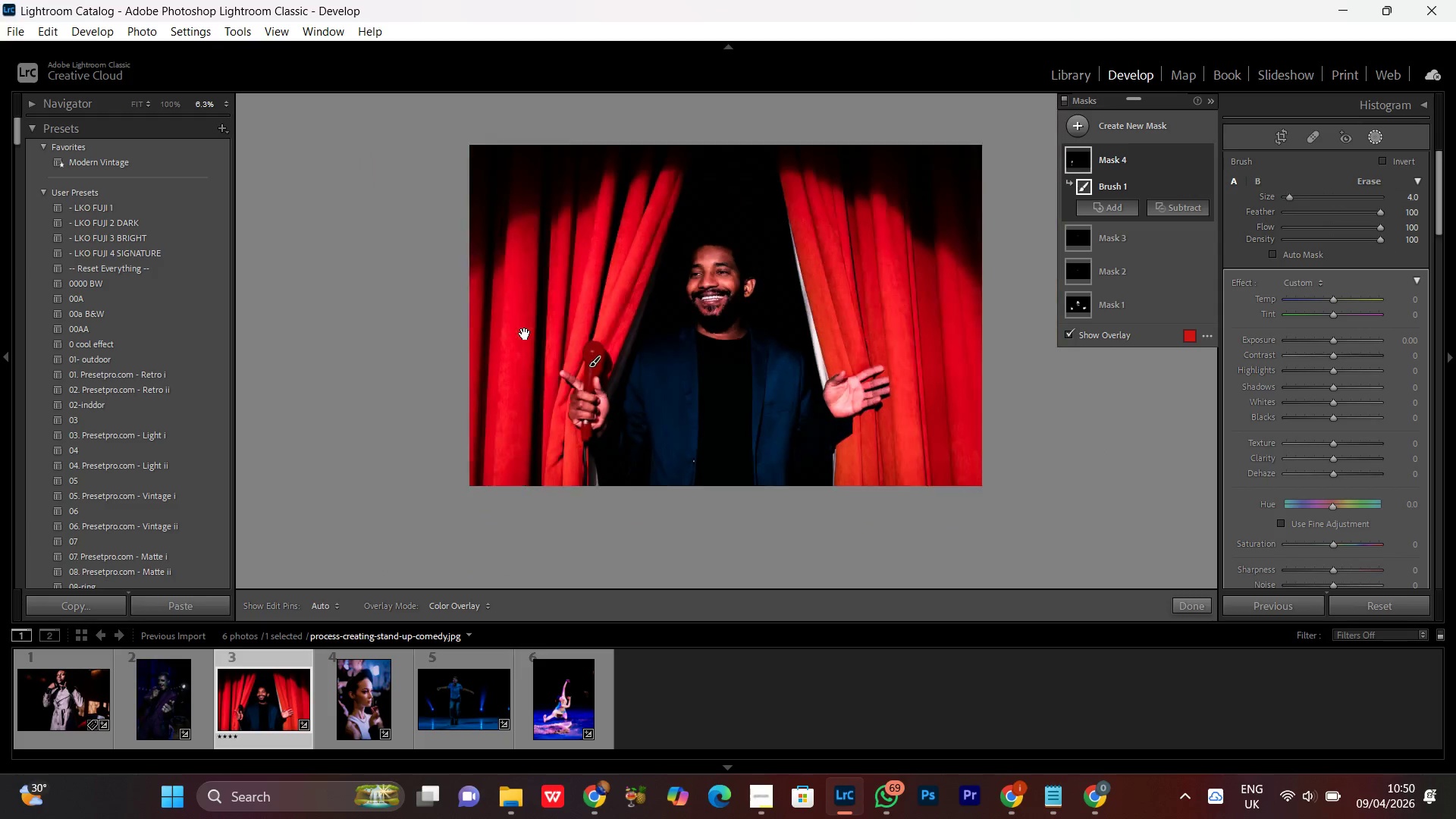 
key(Control+Minus)
 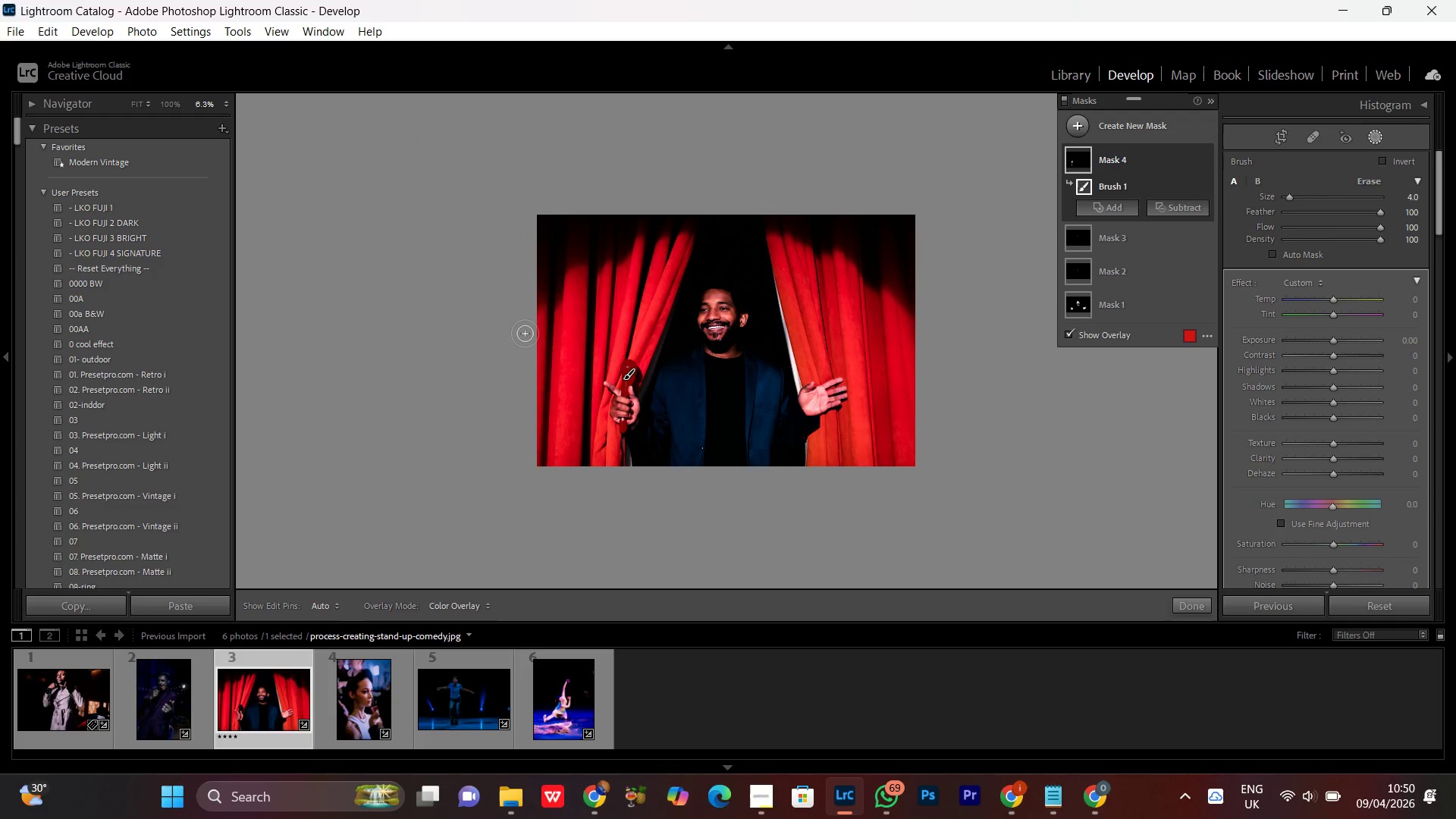 
key(Control+Equal)
 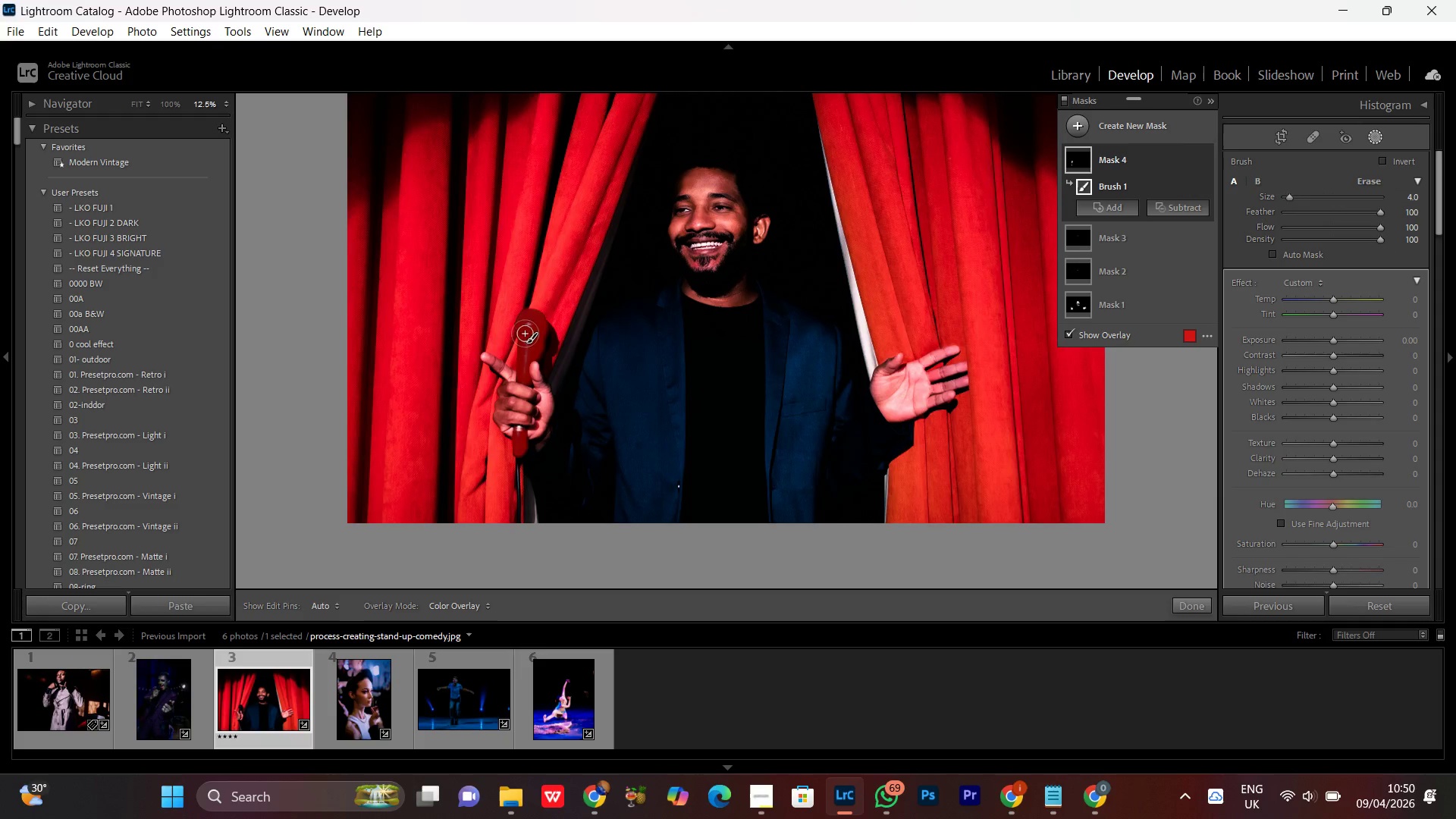 
key(Control+Equal)
 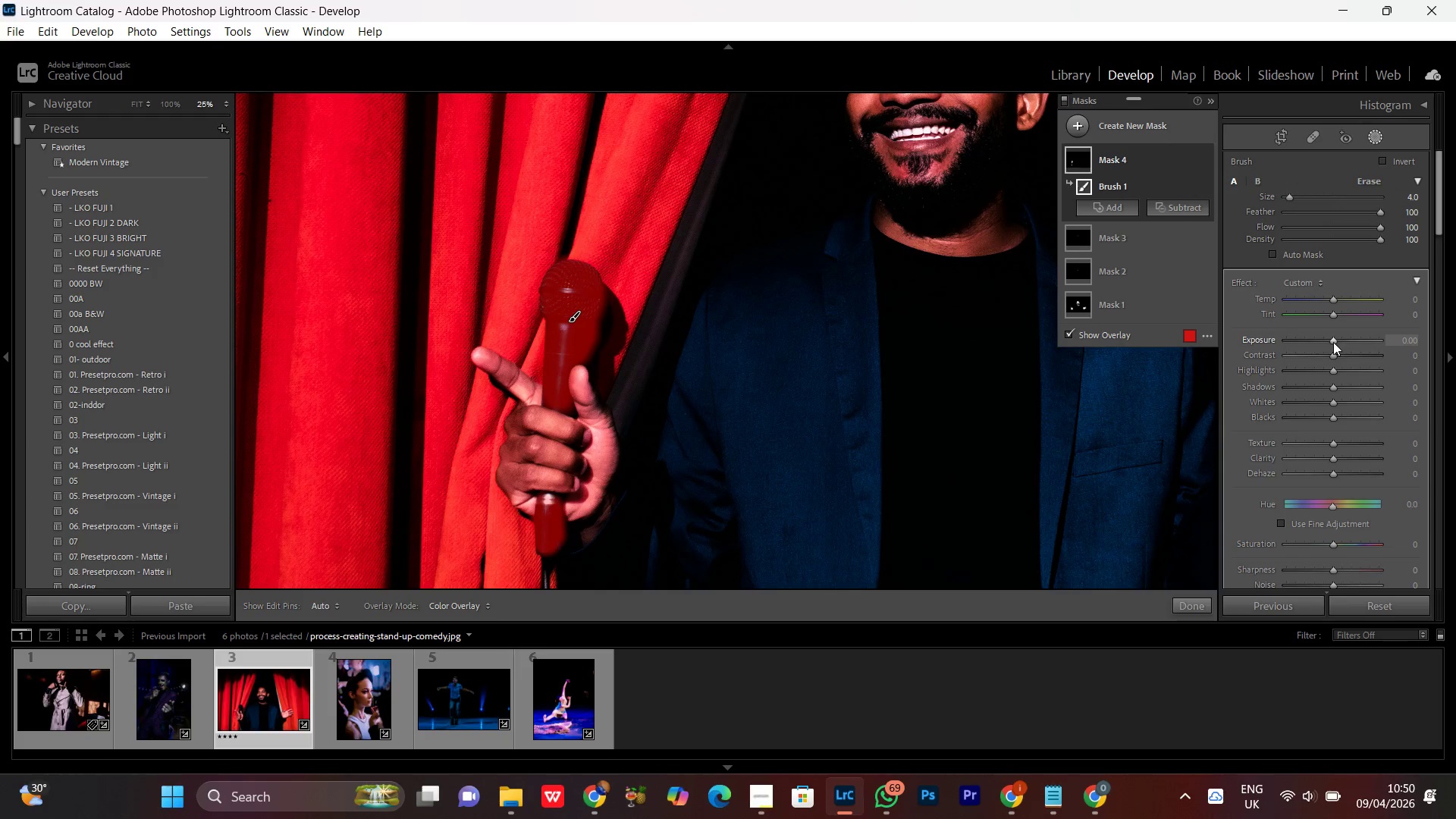 
left_click([1333, 341])
 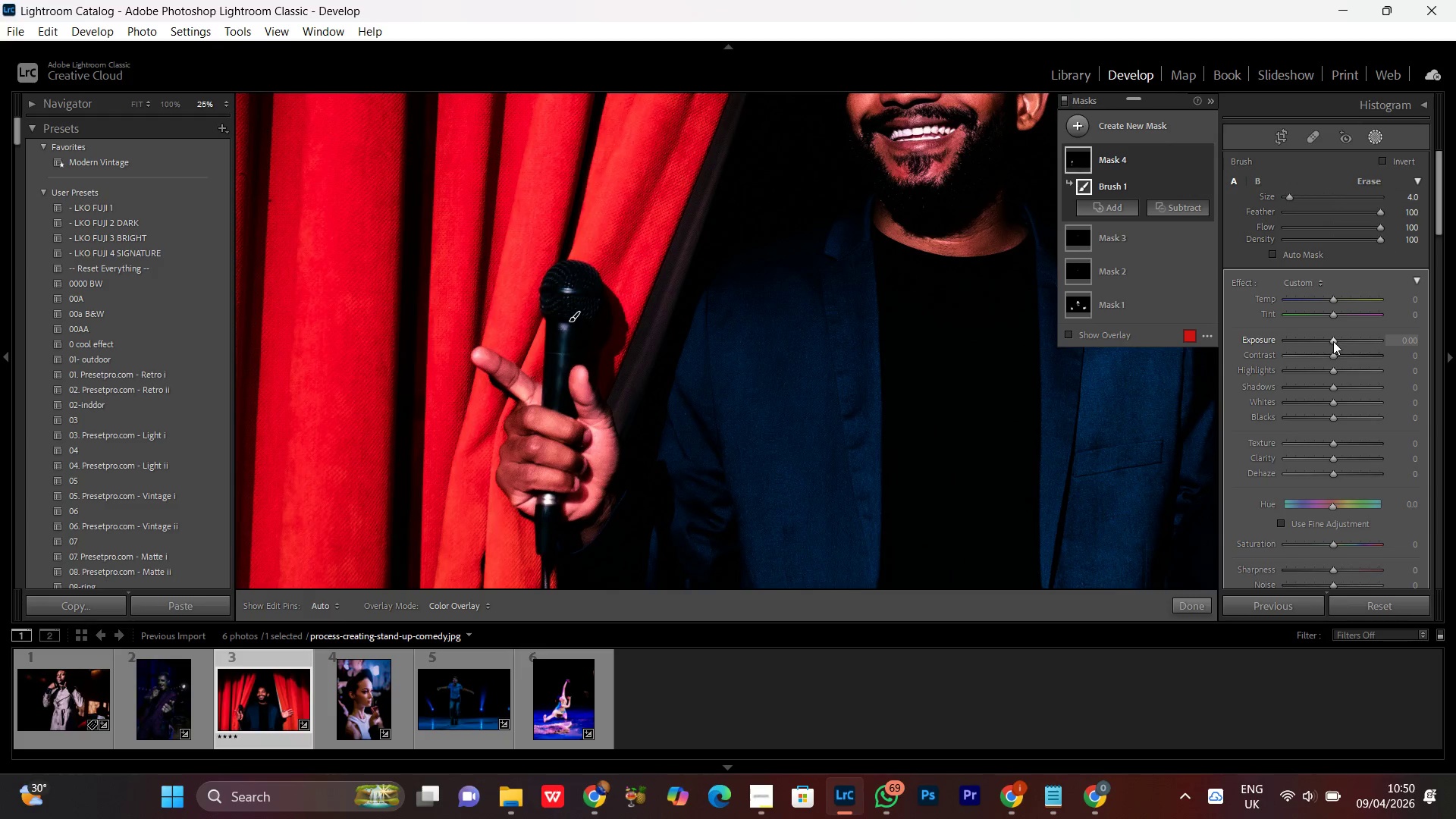 
scroll: coordinate [1333, 341], scroll_direction: up, amount: 8.0
 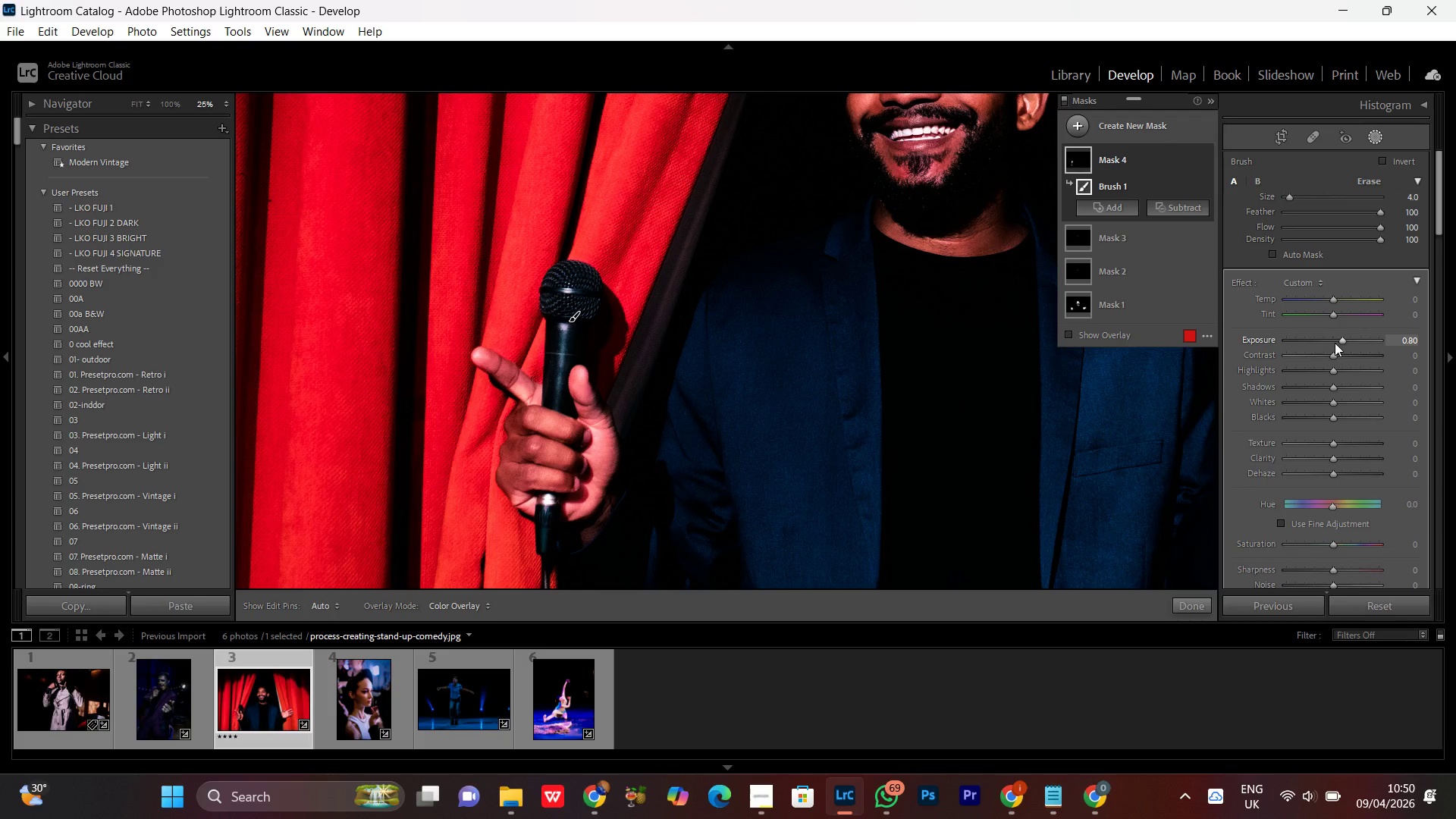 
scroll: coordinate [1335, 343], scroll_direction: down, amount: 1.0
 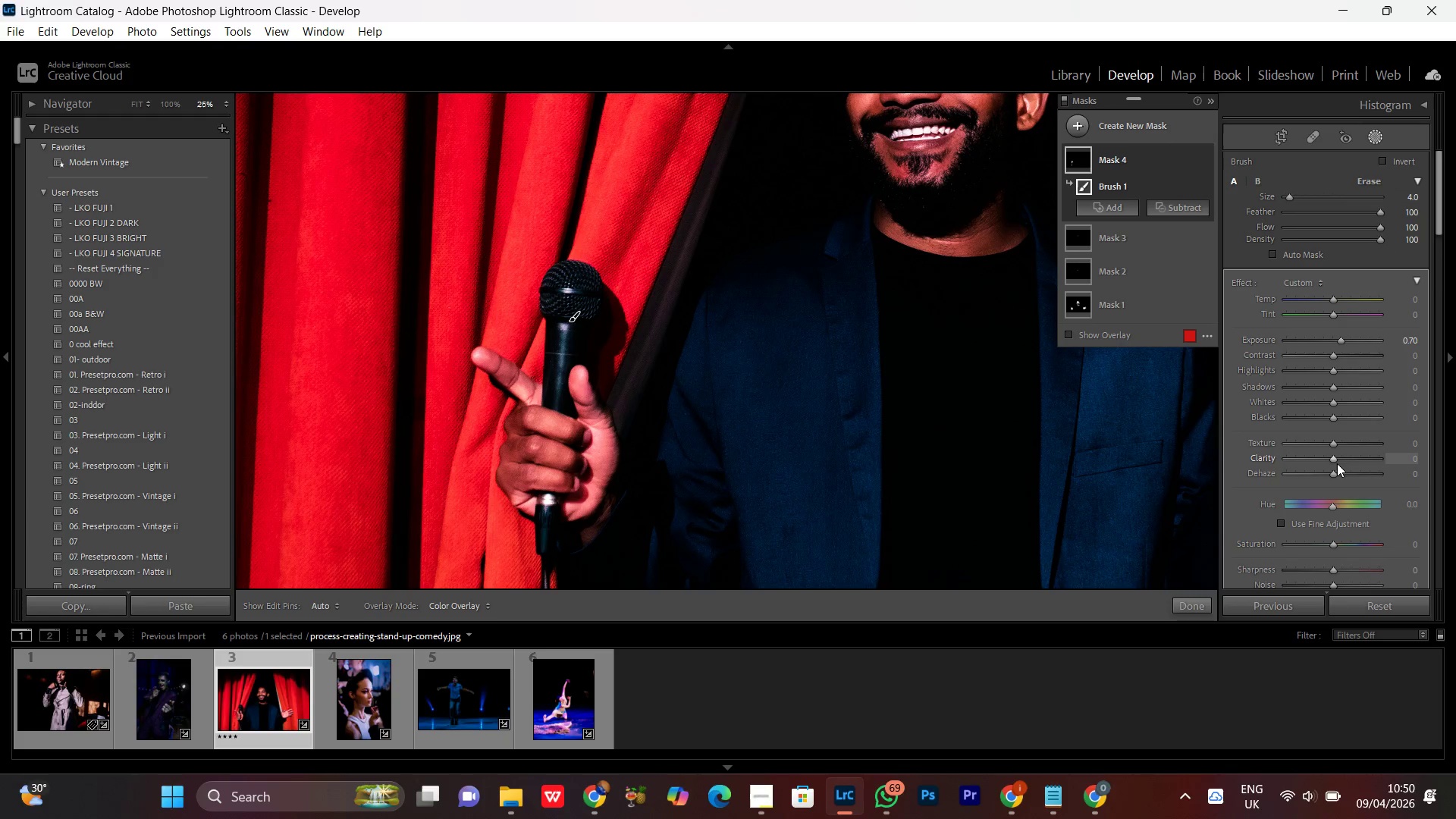 
left_click([1336, 461])
 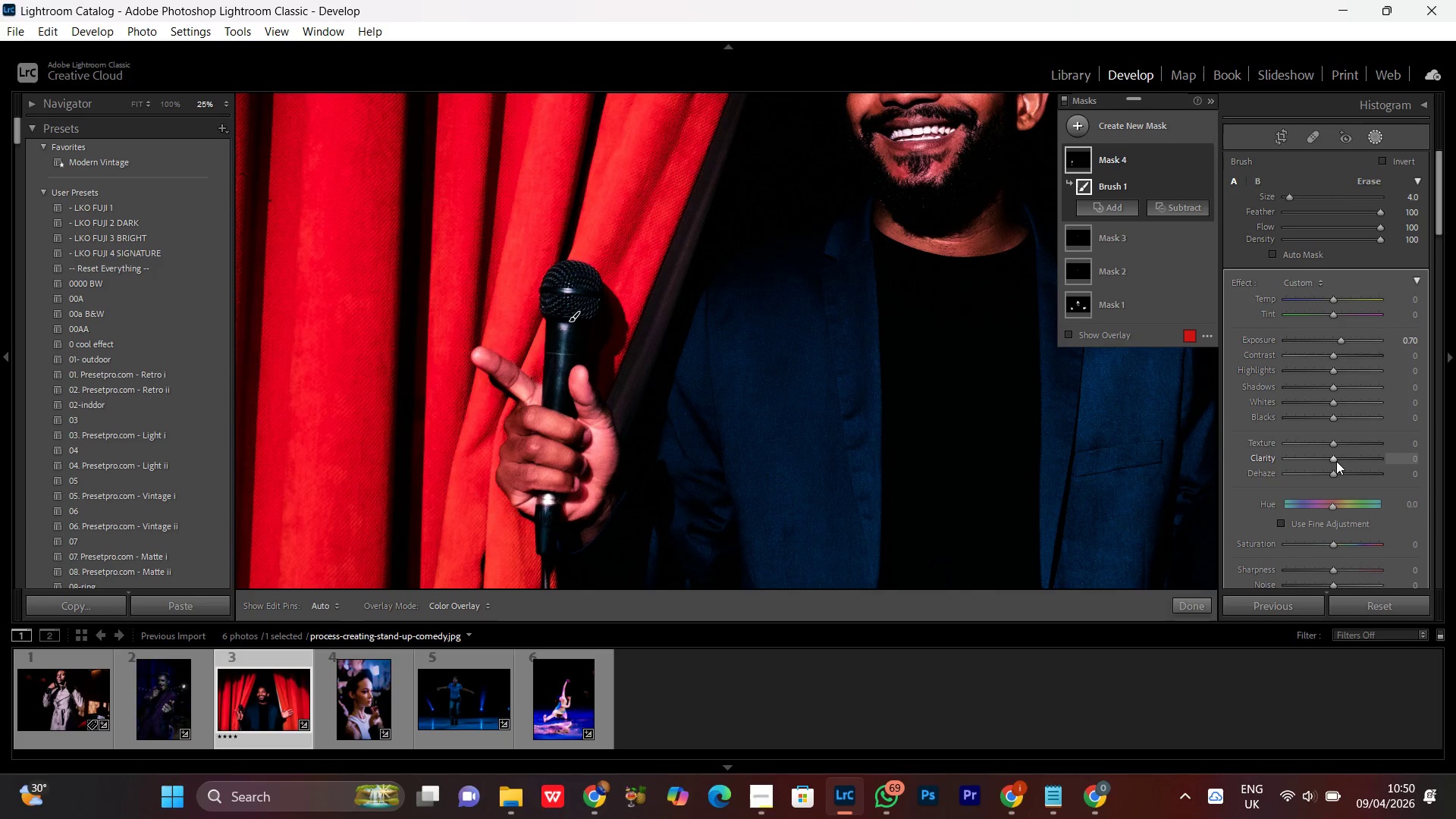 
scroll: coordinate [1336, 460], scroll_direction: up, amount: 15.0
 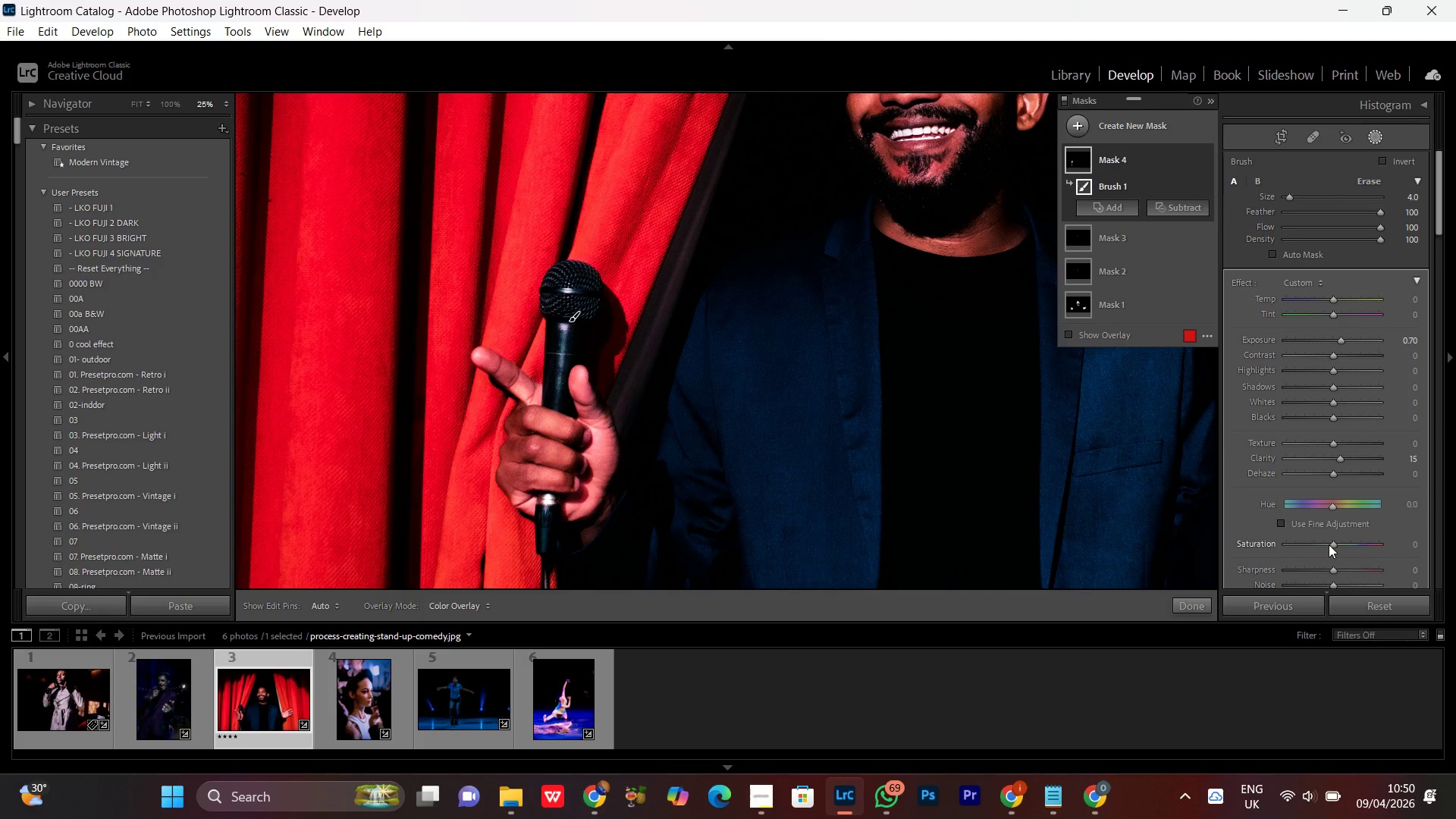 
left_click([1335, 542])
 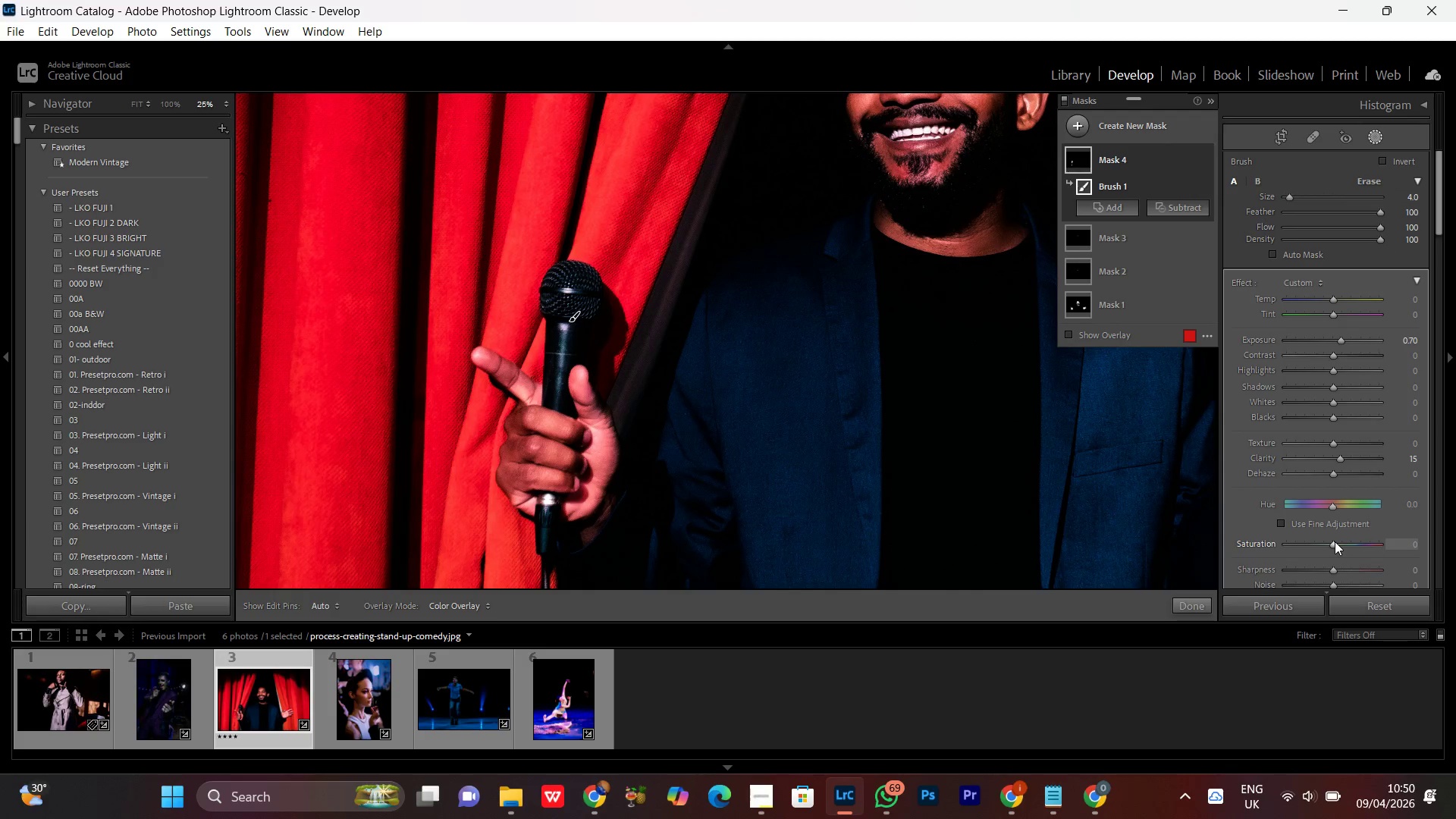 
scroll: coordinate [1335, 541], scroll_direction: up, amount: 8.0
 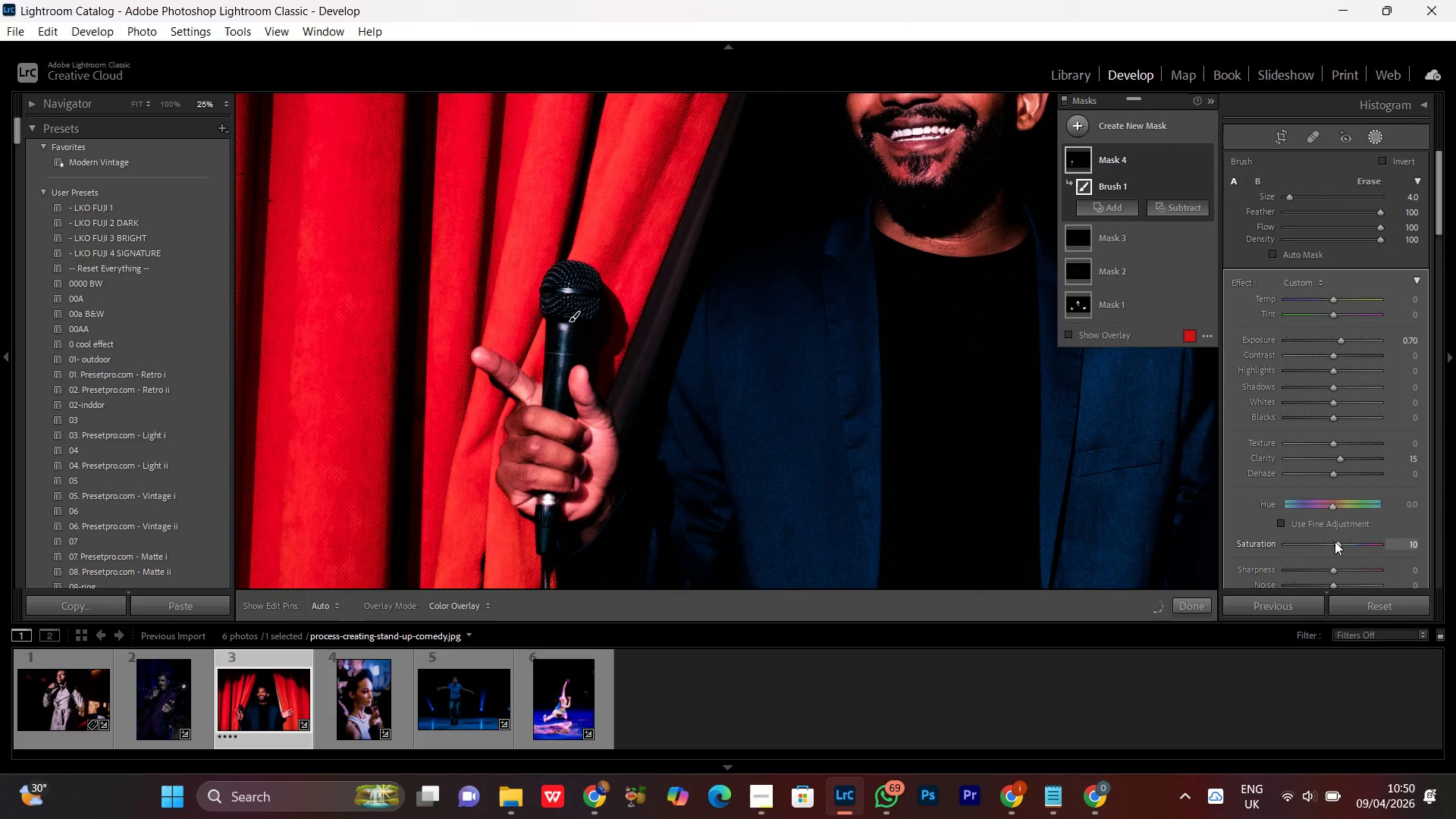 
scroll: coordinate [1335, 541], scroll_direction: down, amount: 1.0
 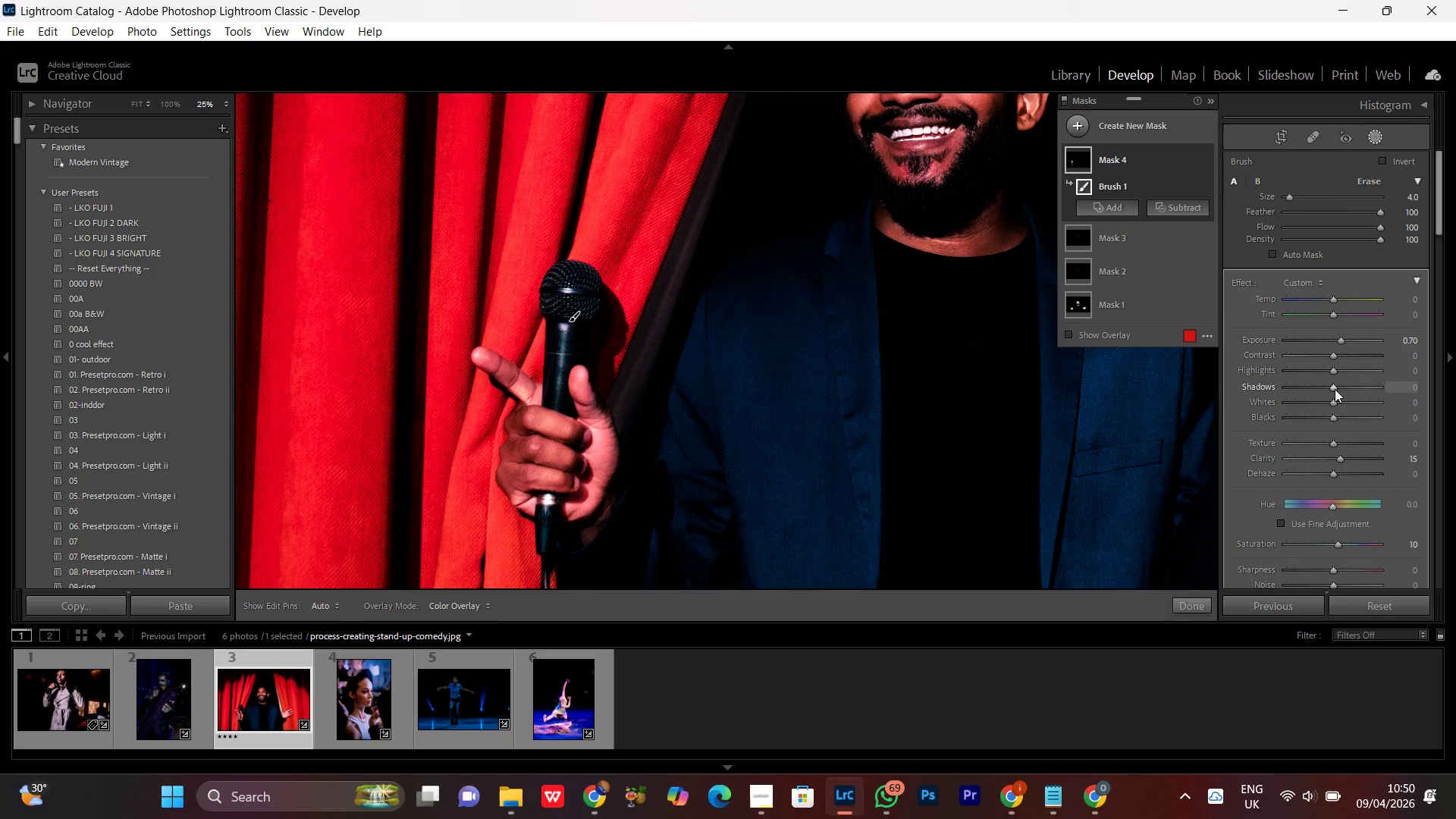 
left_click([1334, 390])
 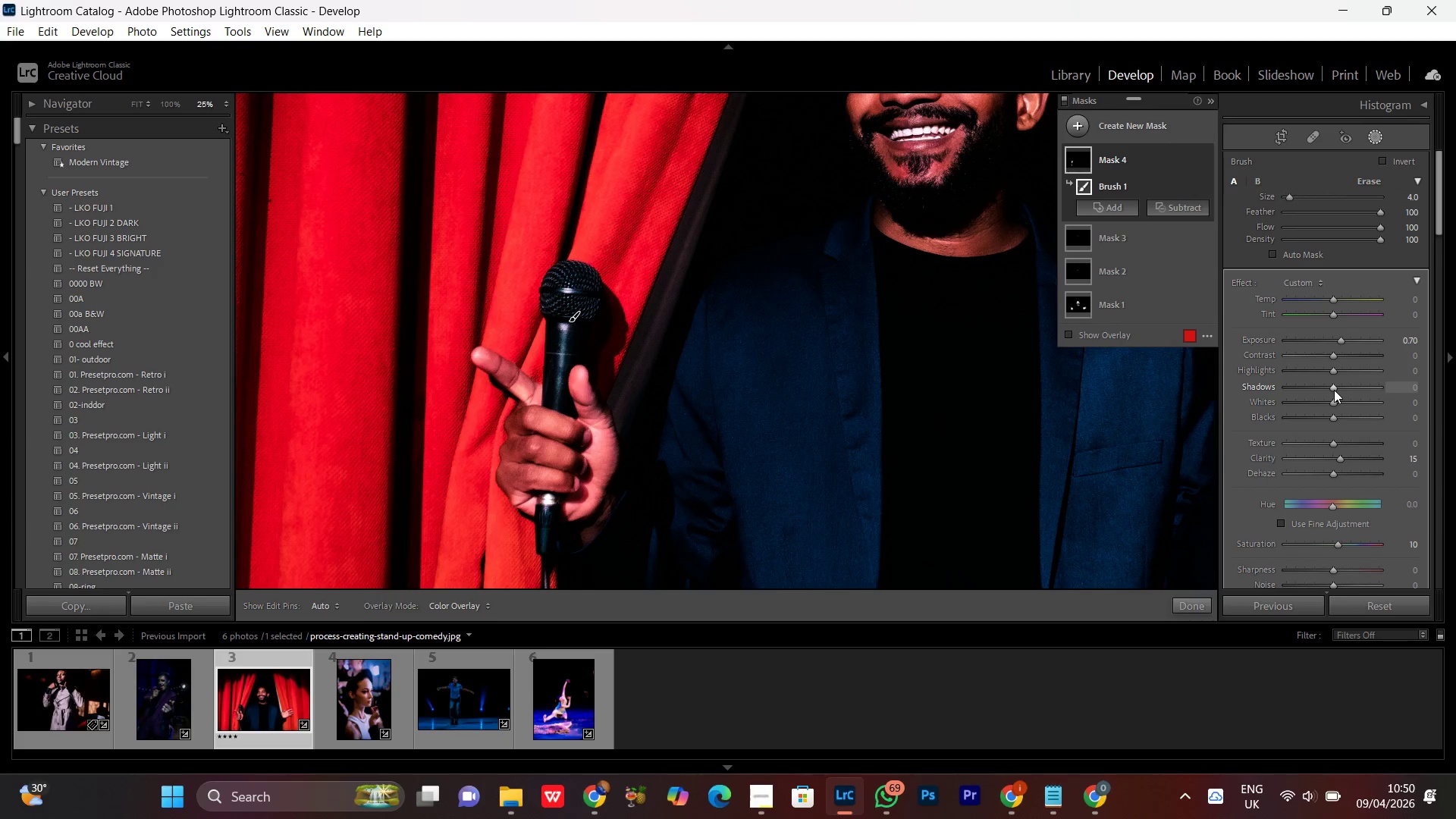 
scroll: coordinate [1335, 390], scroll_direction: up, amount: 10.0
 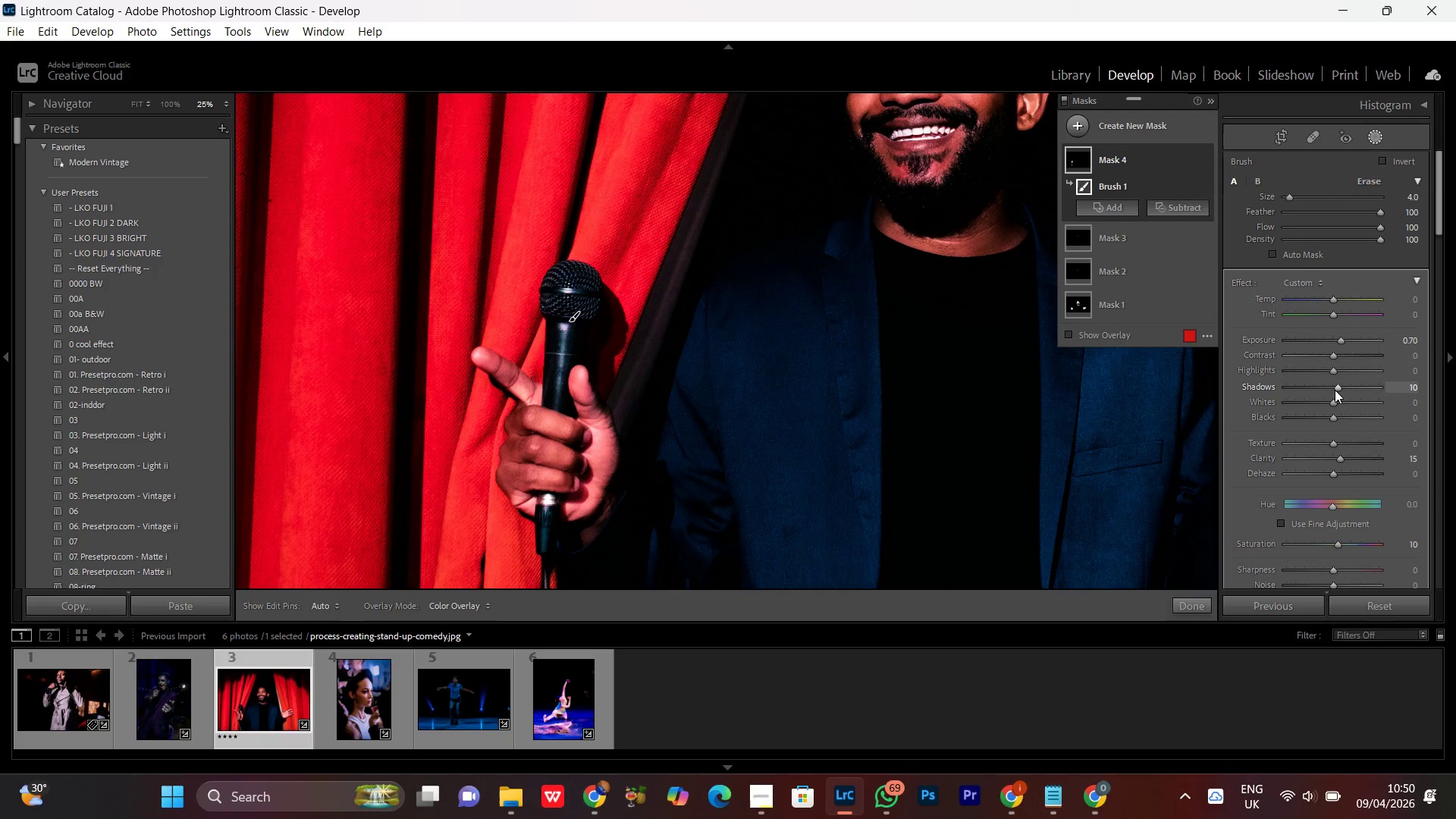 
scroll: coordinate [1335, 390], scroll_direction: none, amount: 0.0
 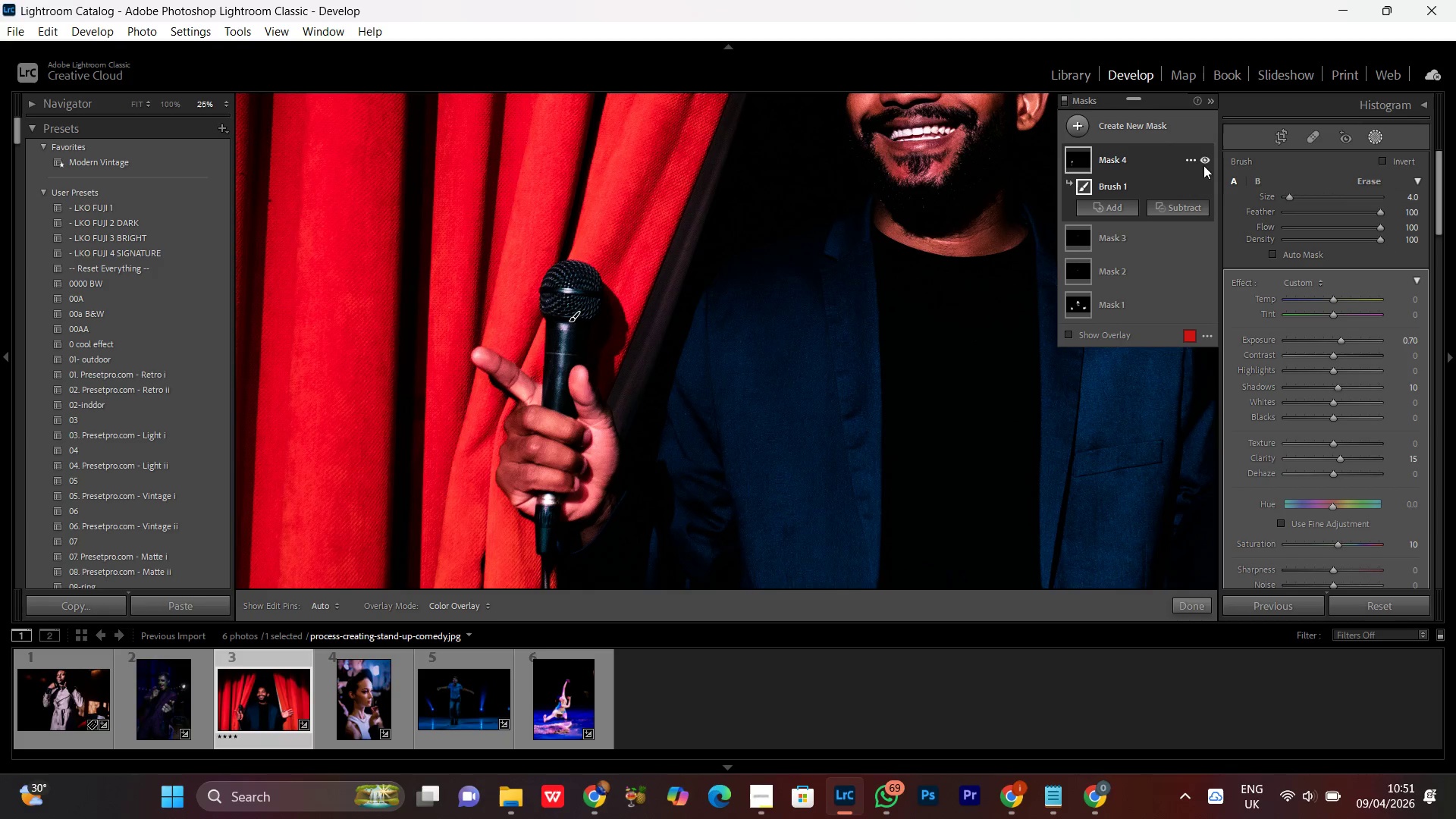 
left_click([1203, 161])
 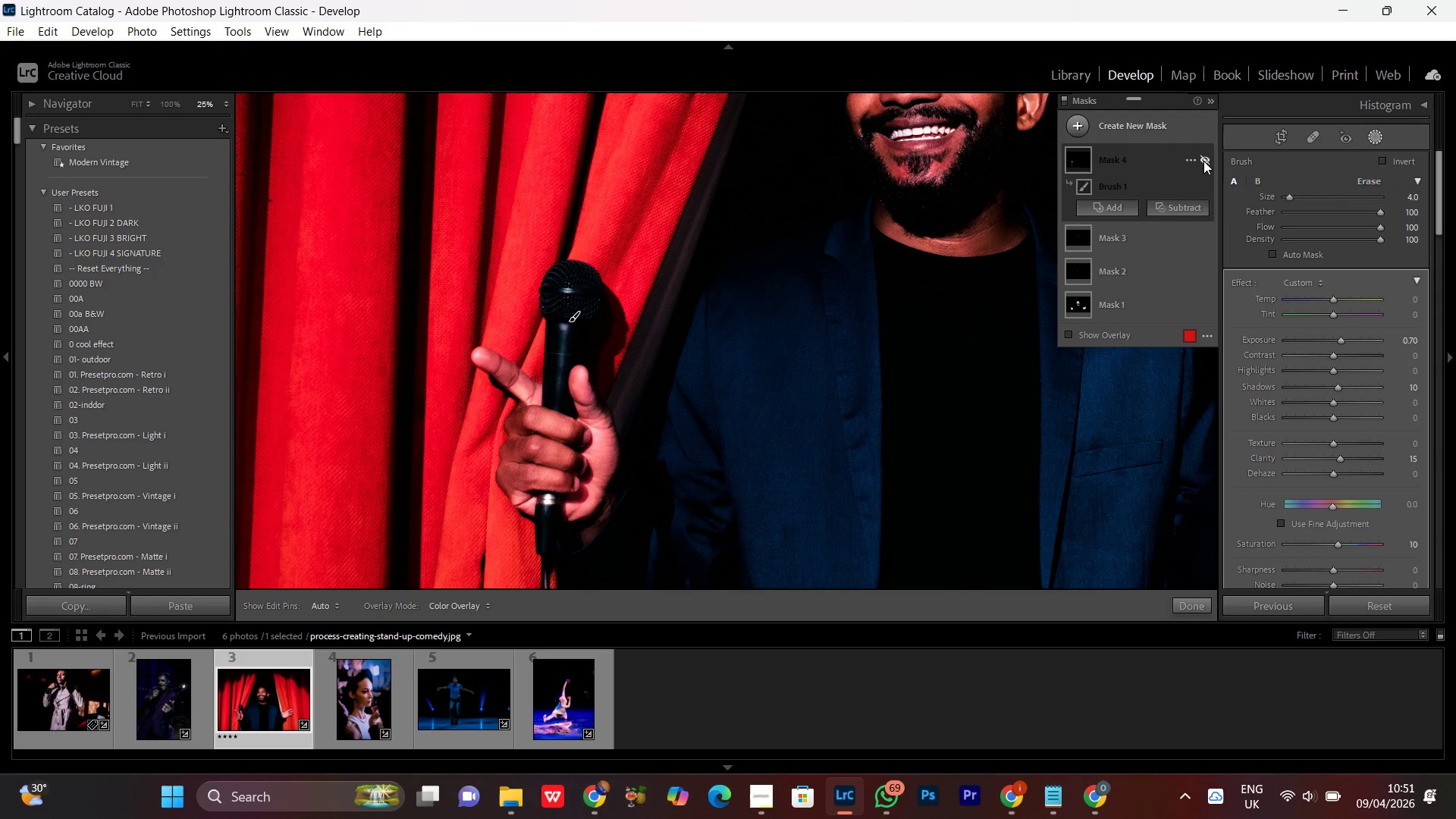 
left_click([1203, 161])
 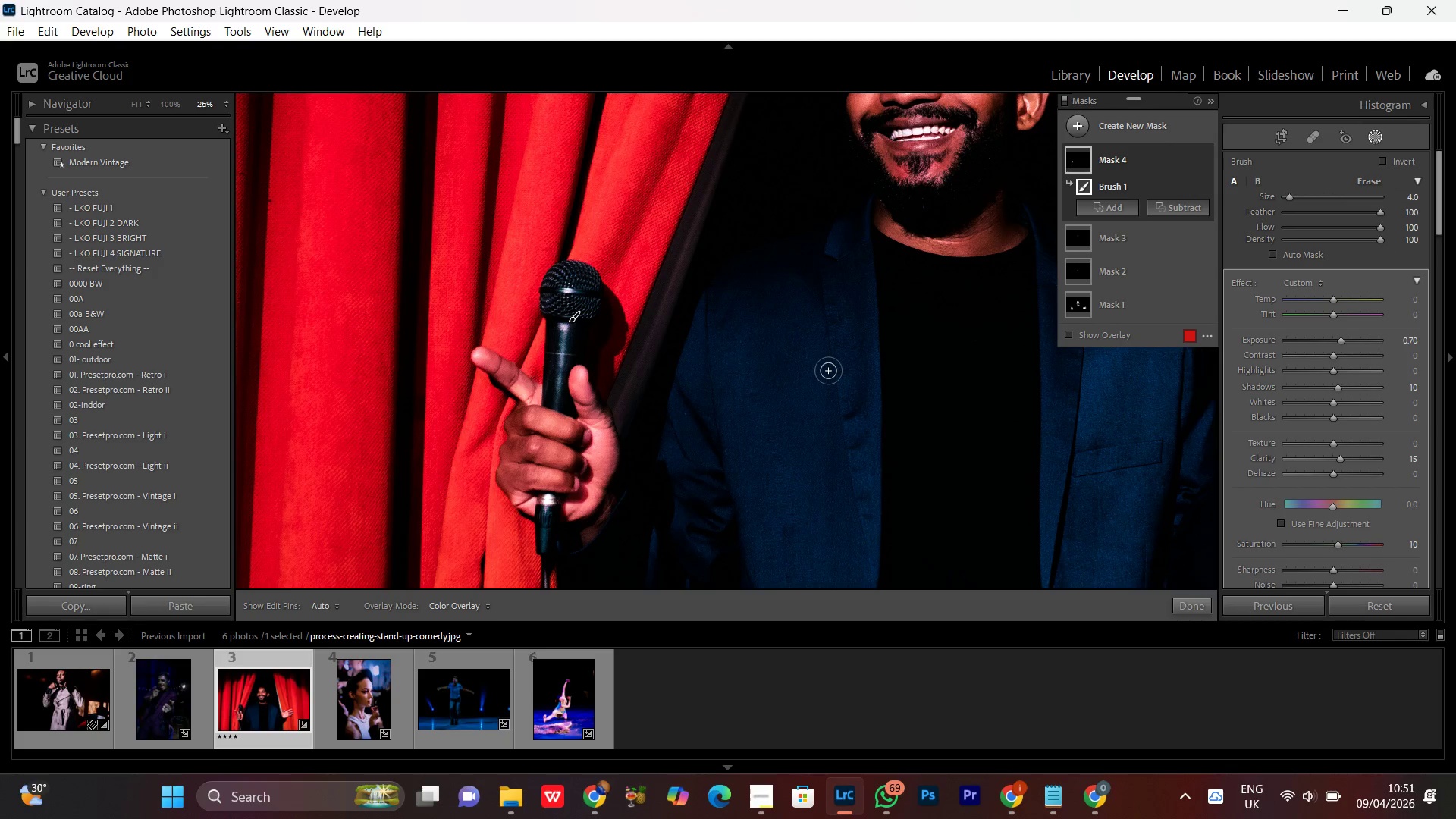 
key(Control+Minus)
 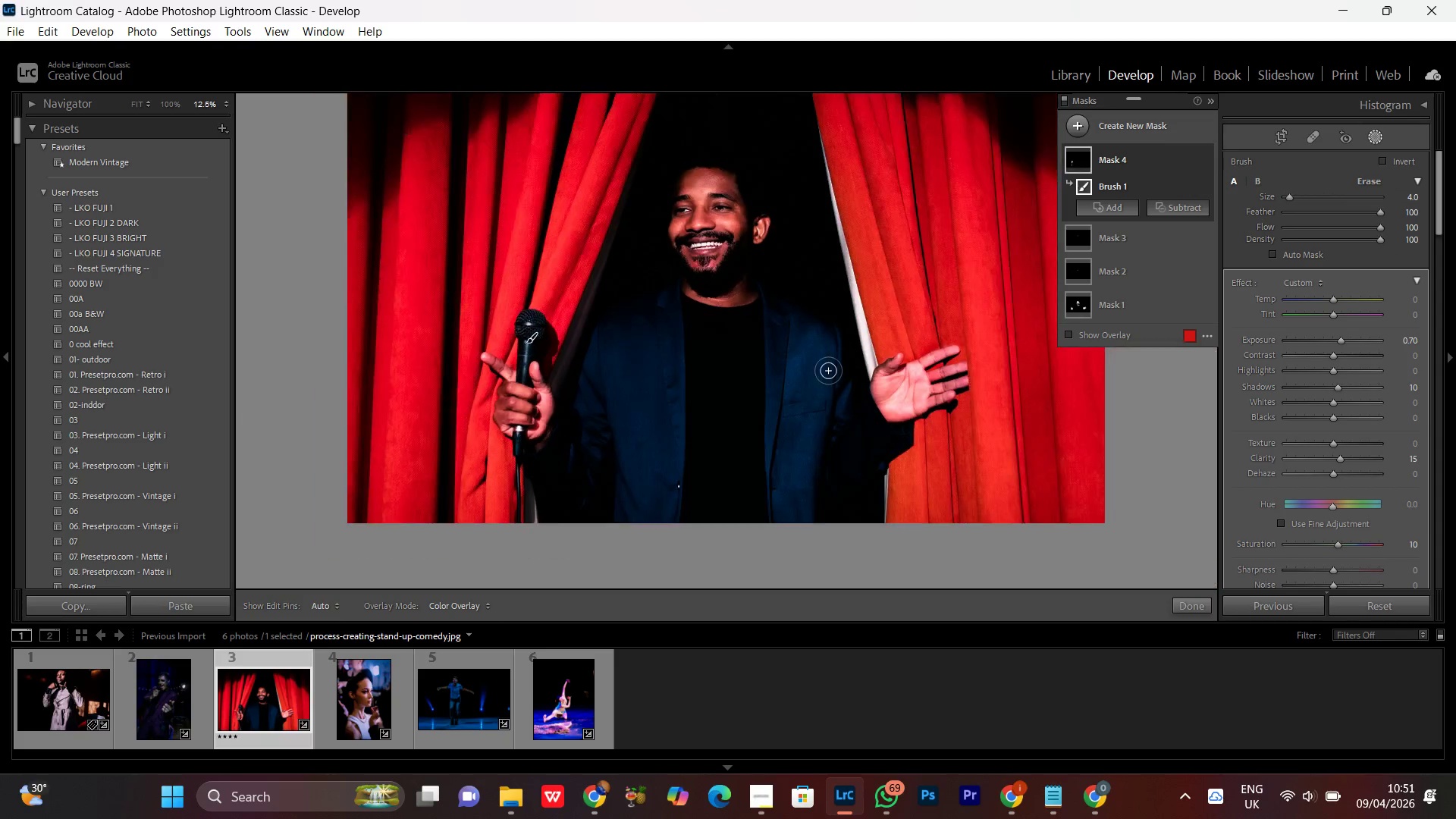 
key(Control+Minus)
 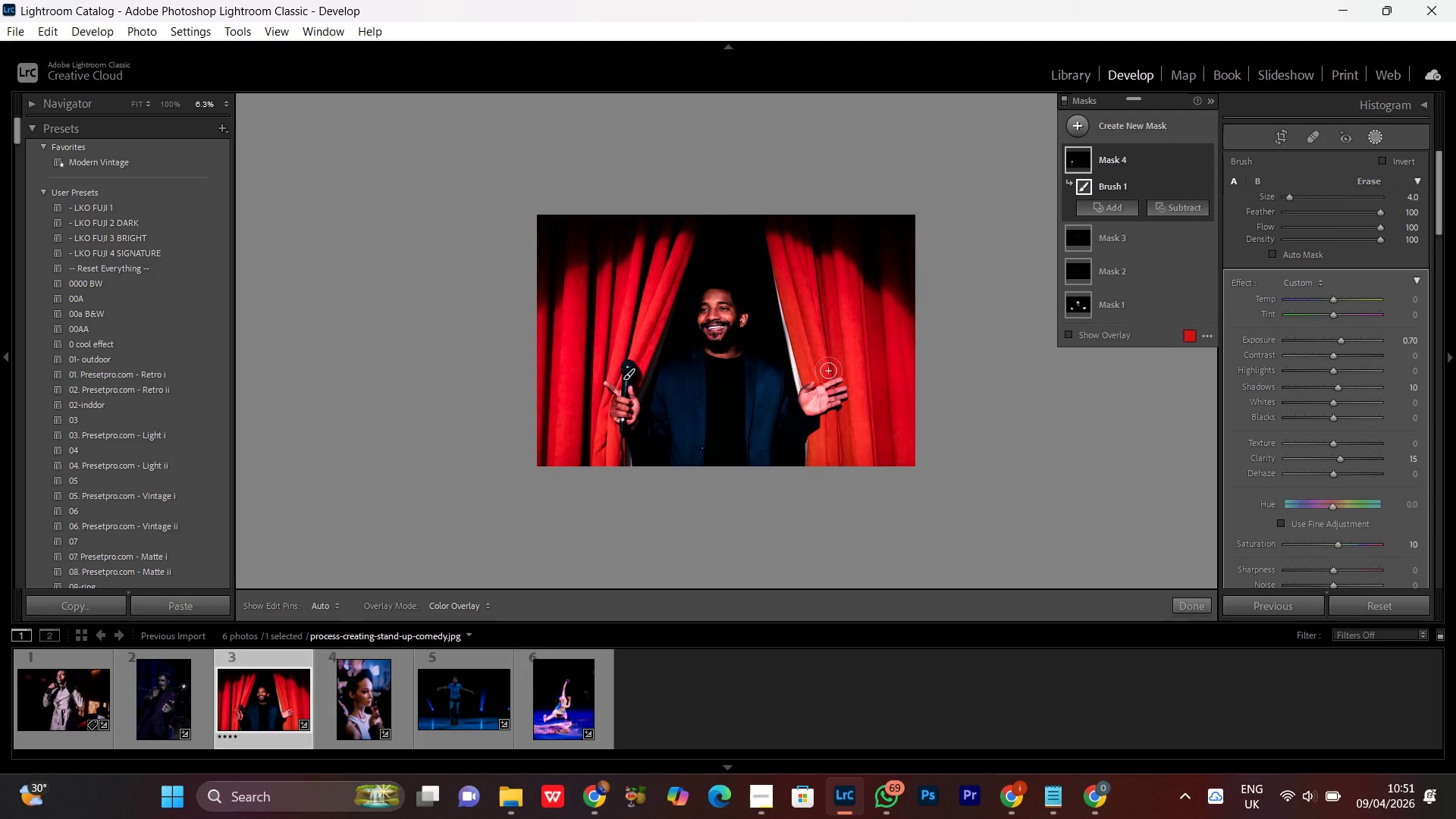 
key(Control+Equal)
 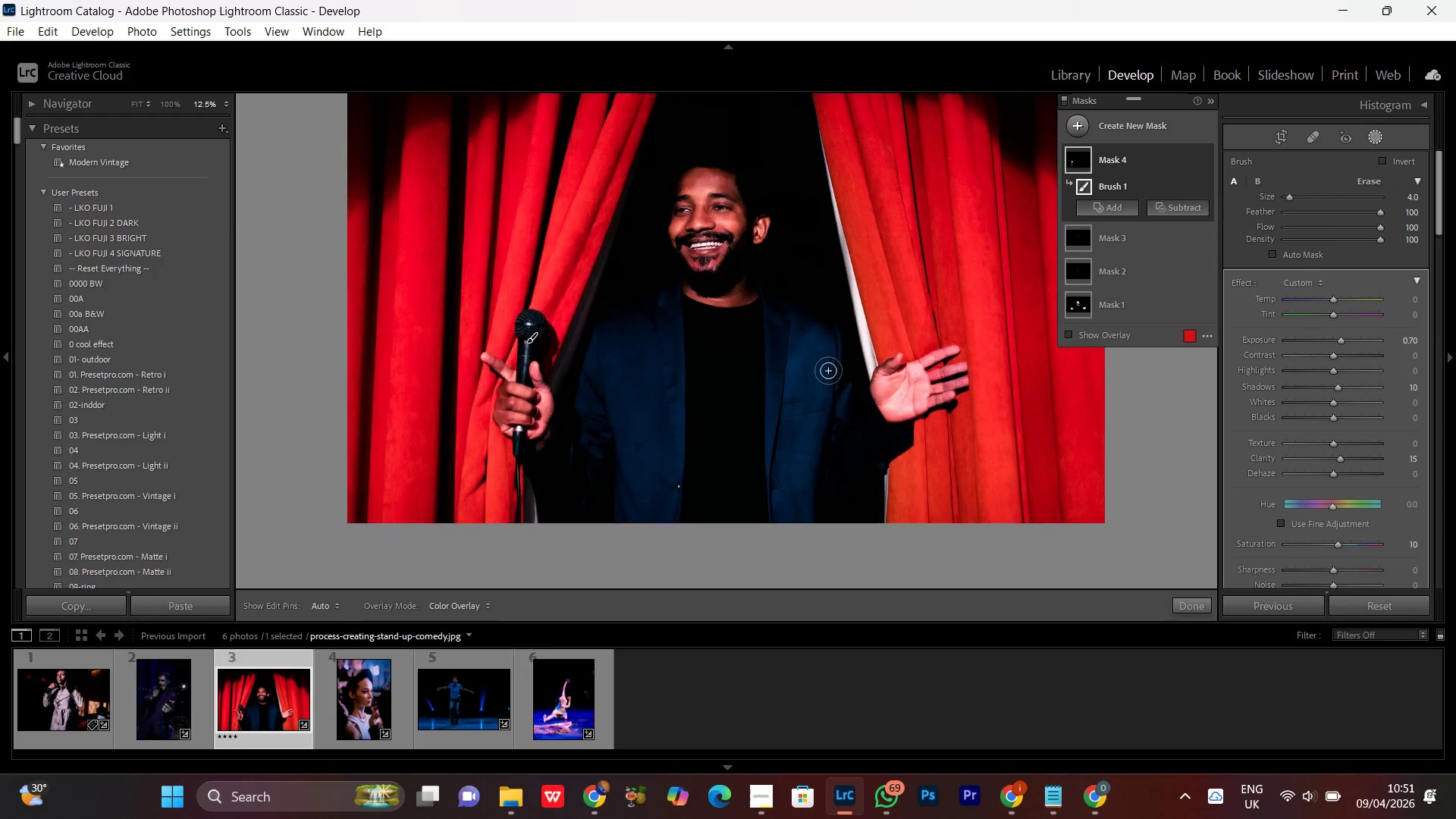 
key(Control+Equal)
 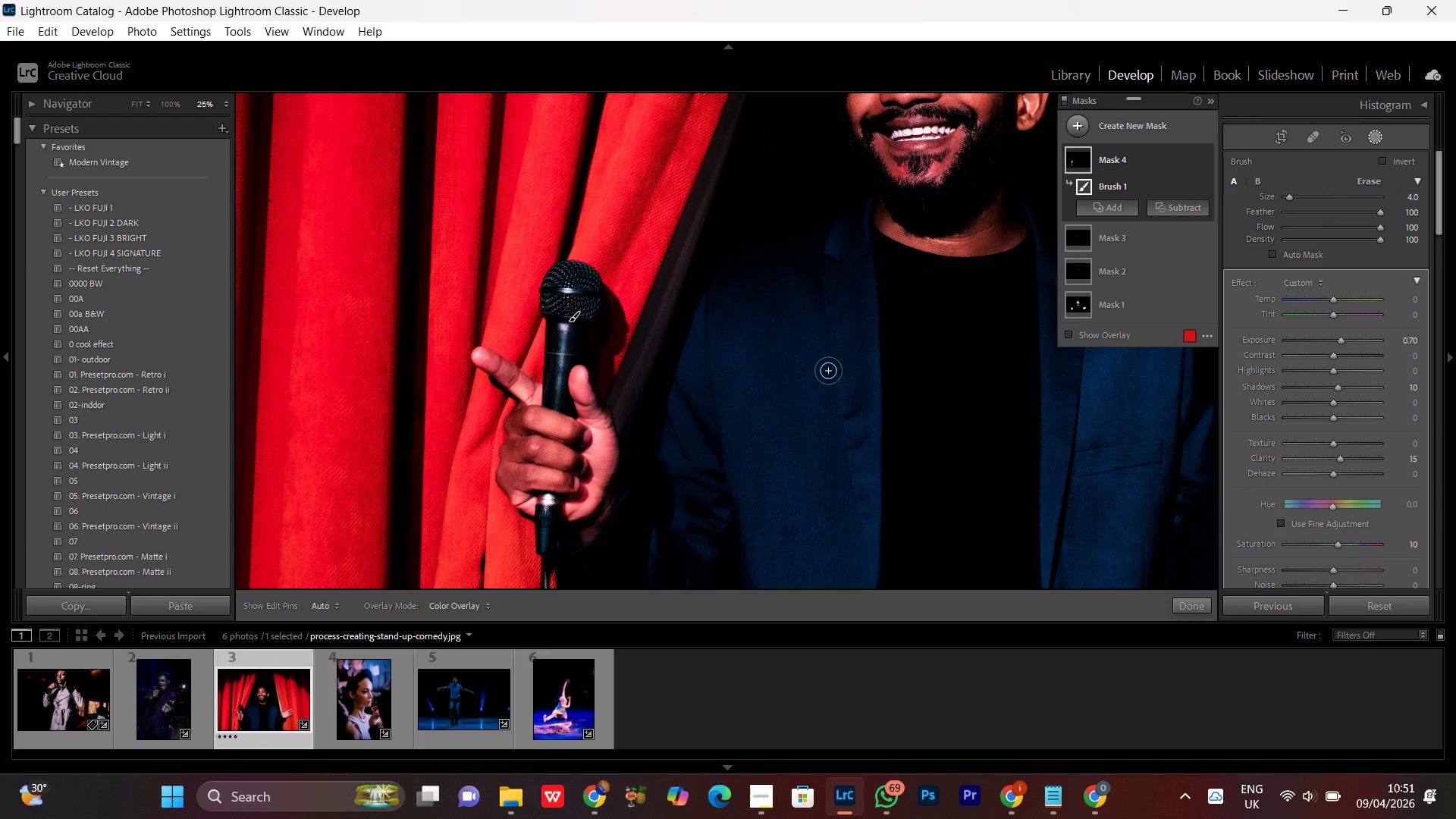 
key(Control+Equal)
 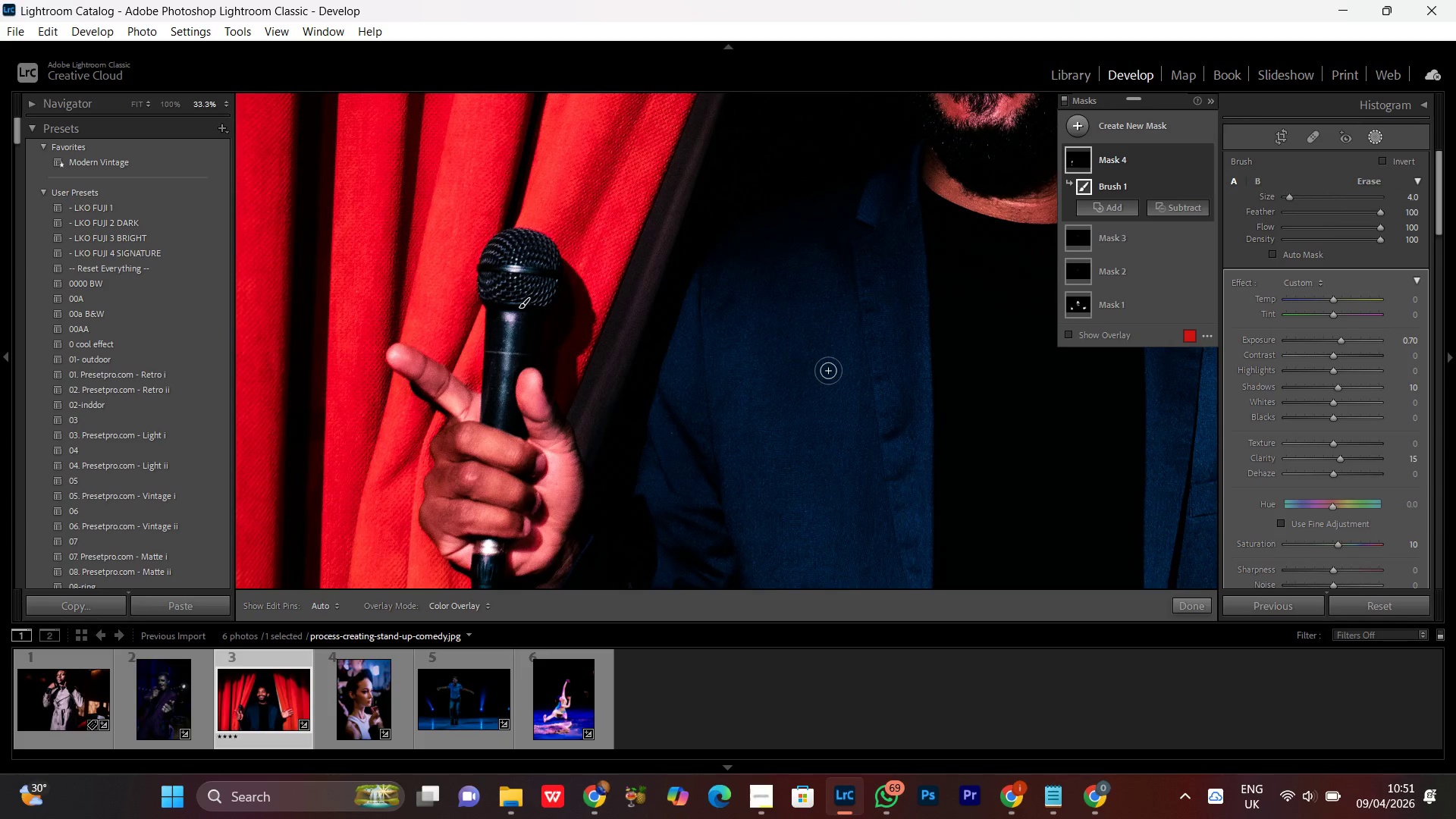 
key(Control+Equal)
 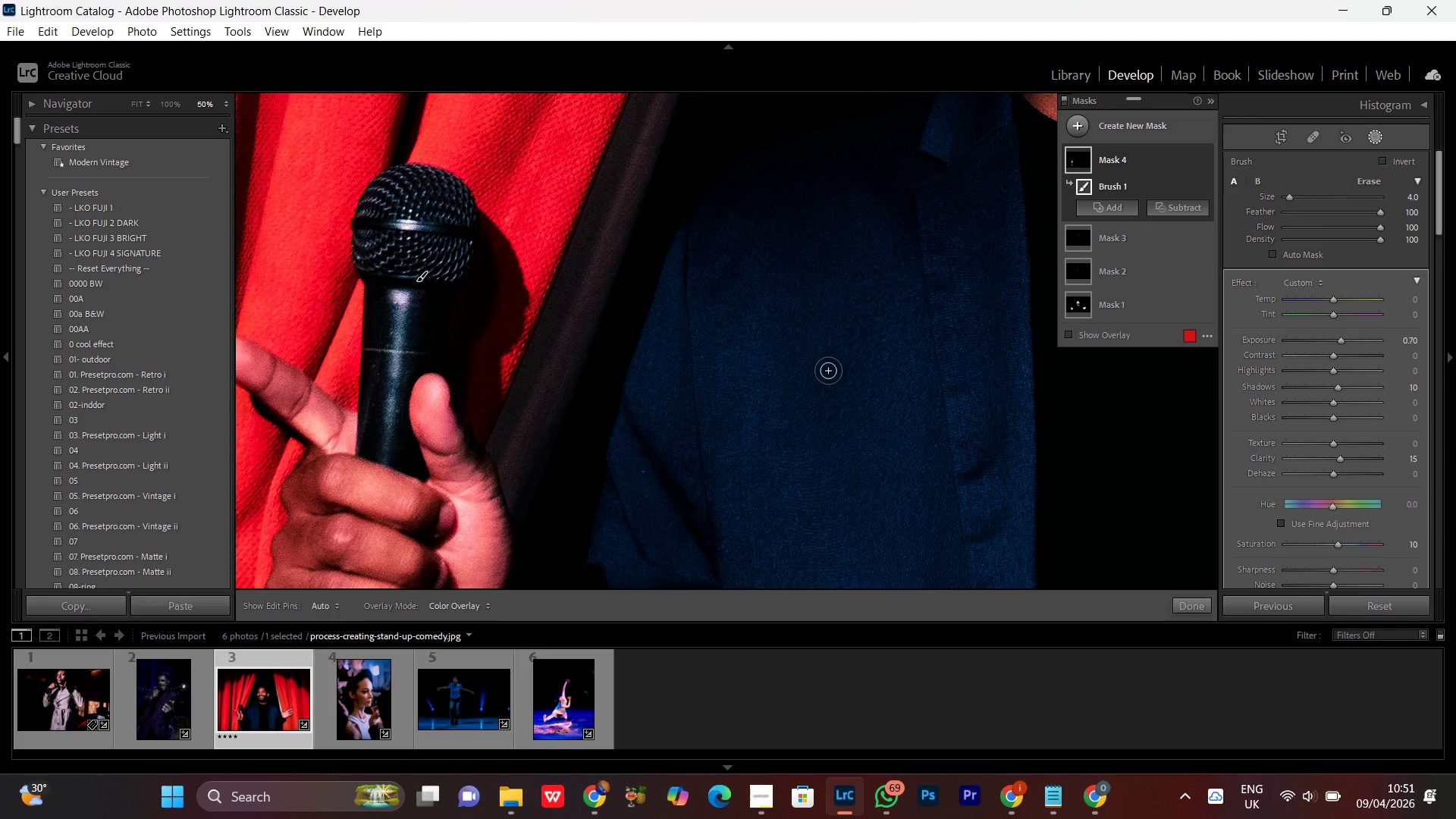 
key(Control+Minus)
 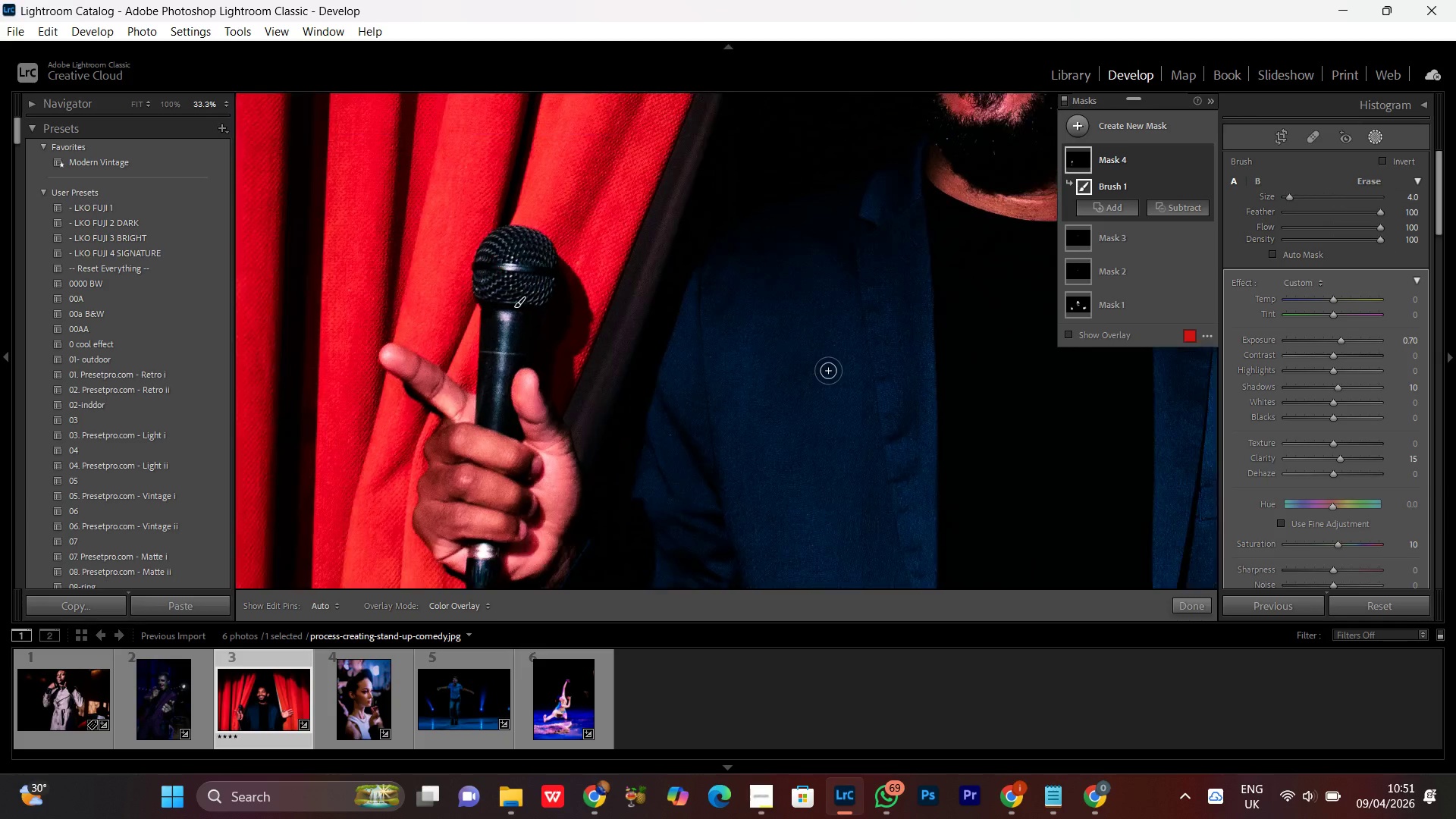 
key(Control+Minus)
 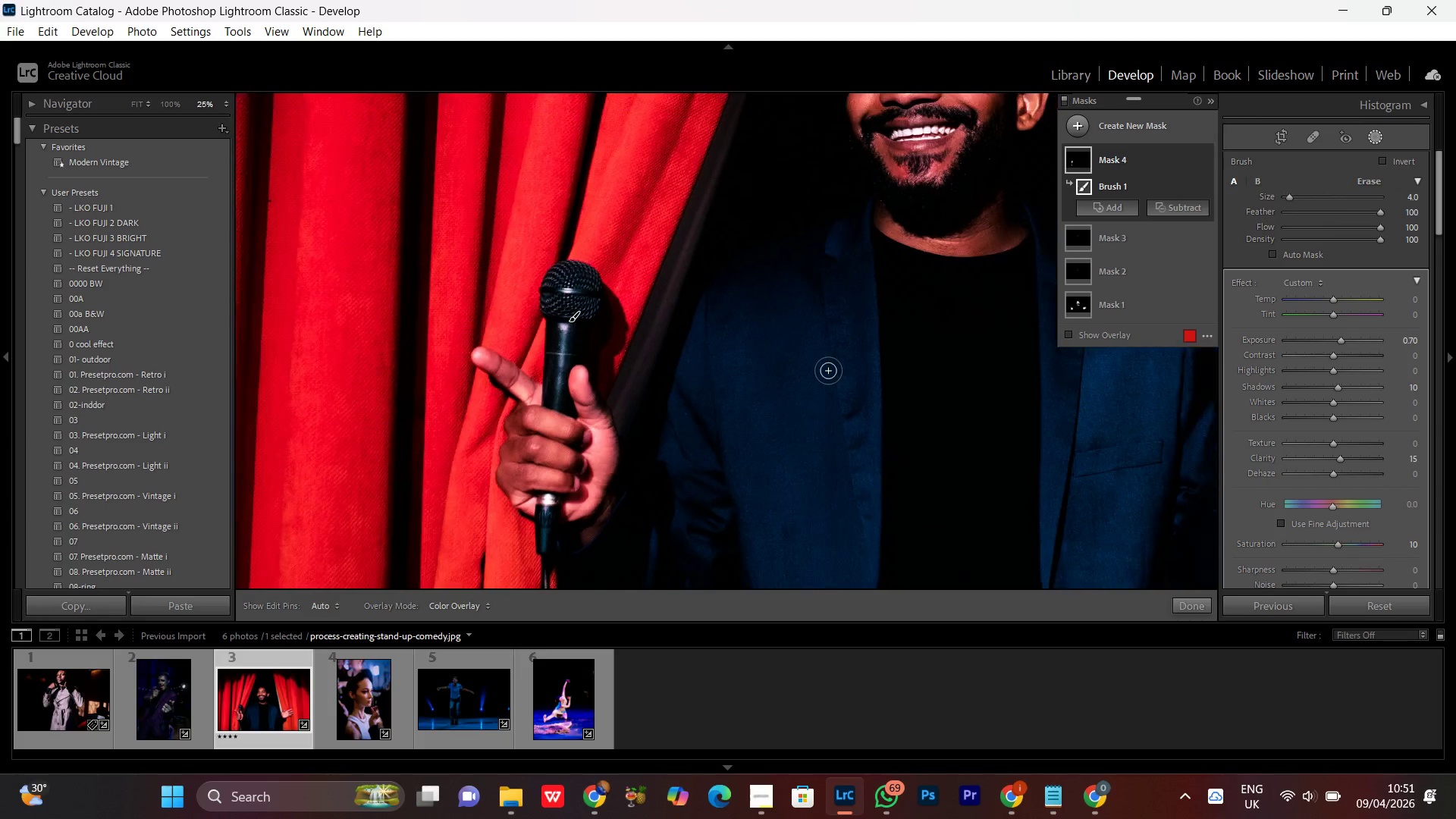 
key(Control+Minus)
 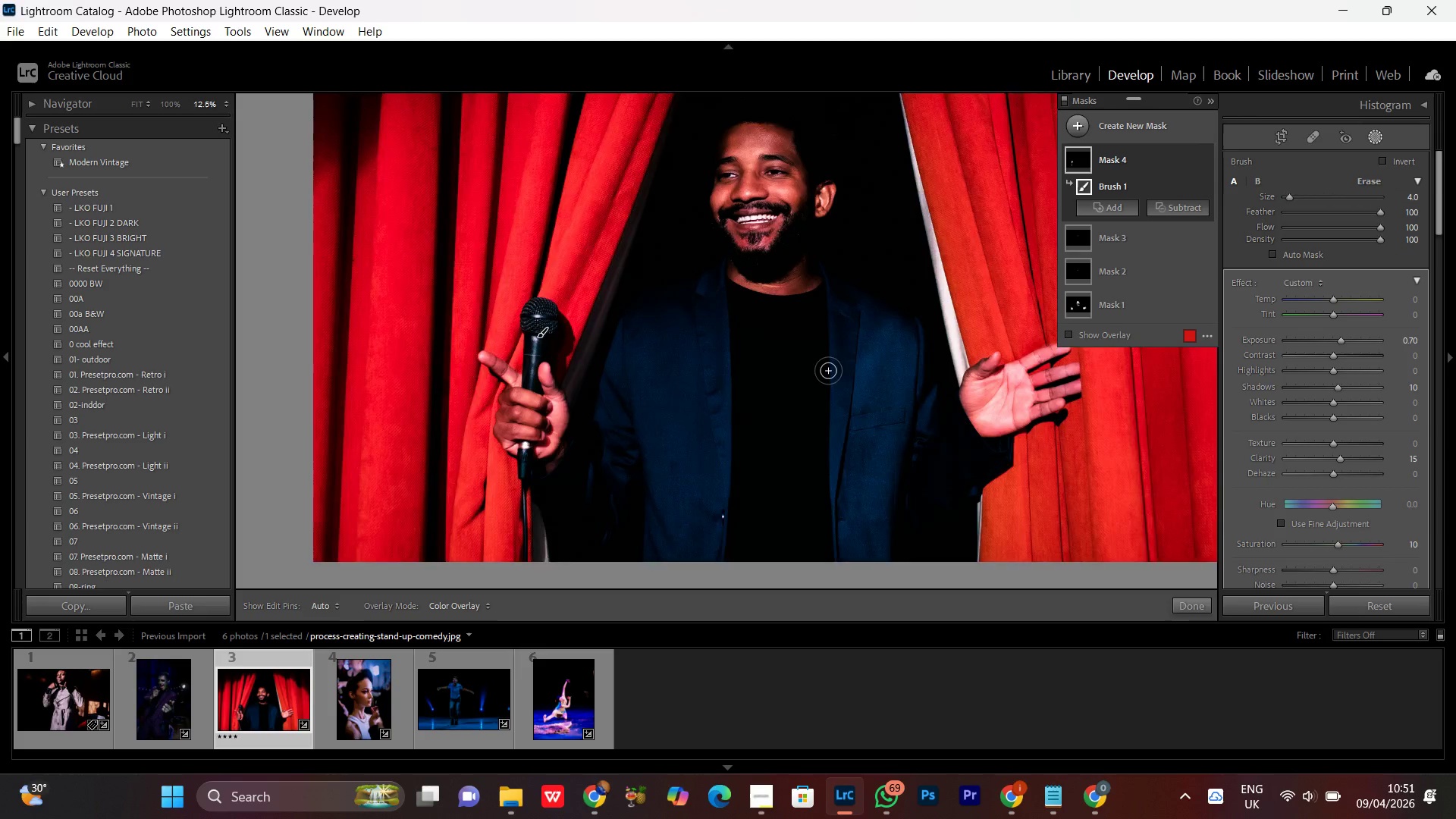 
key(Control+Minus)
 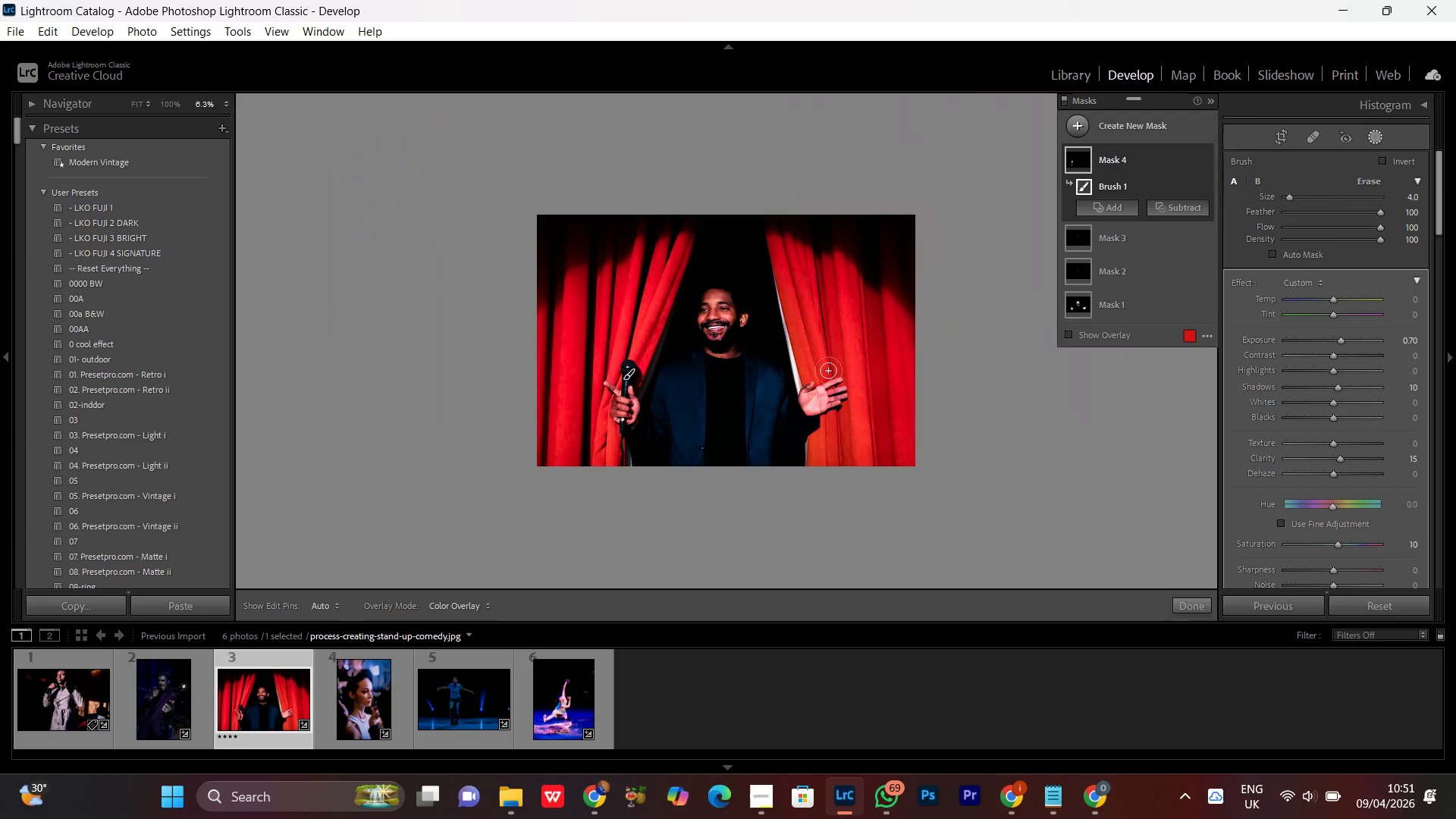 
key(Control+Equal)
 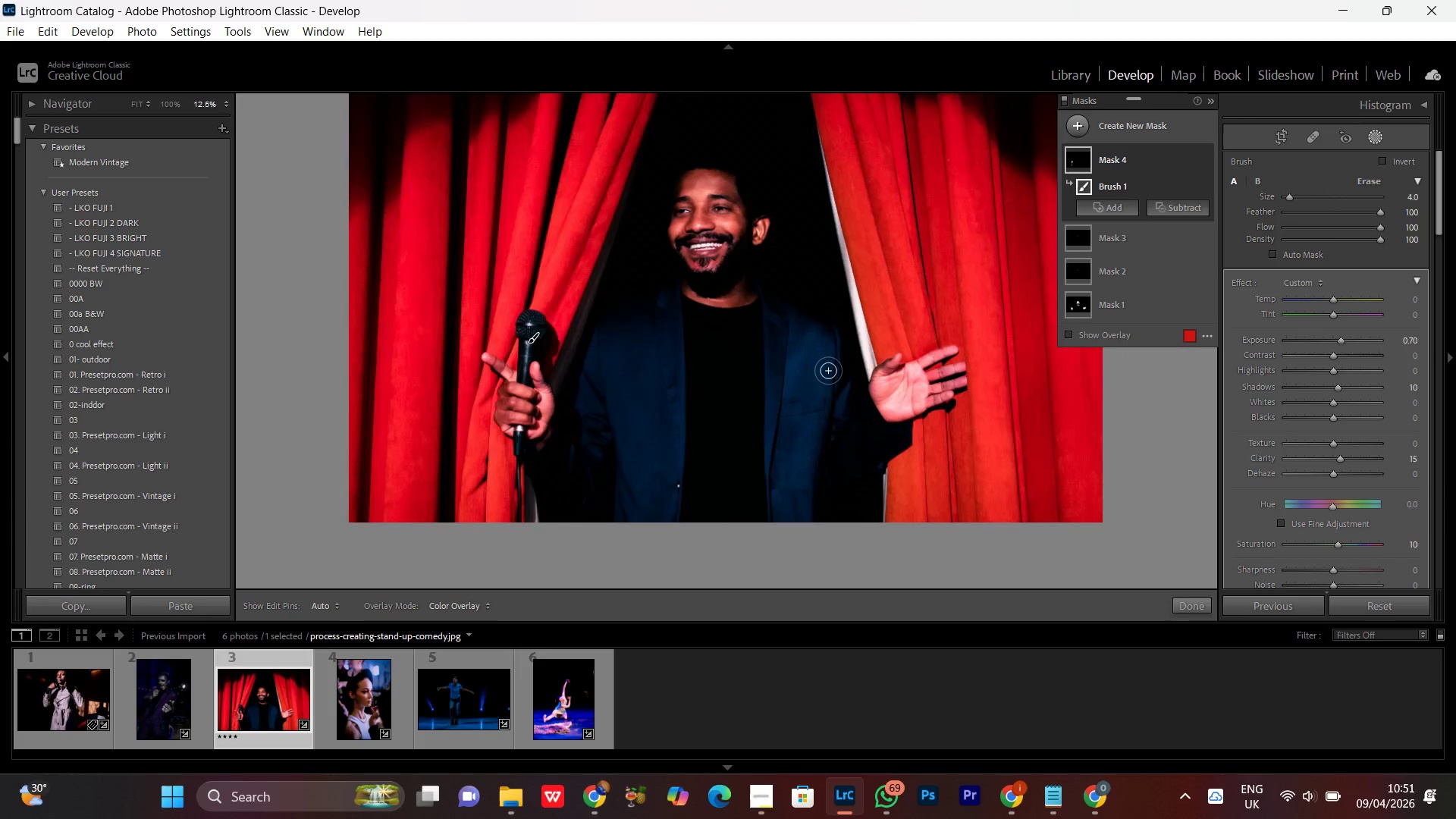 
key(Control+Equal)
 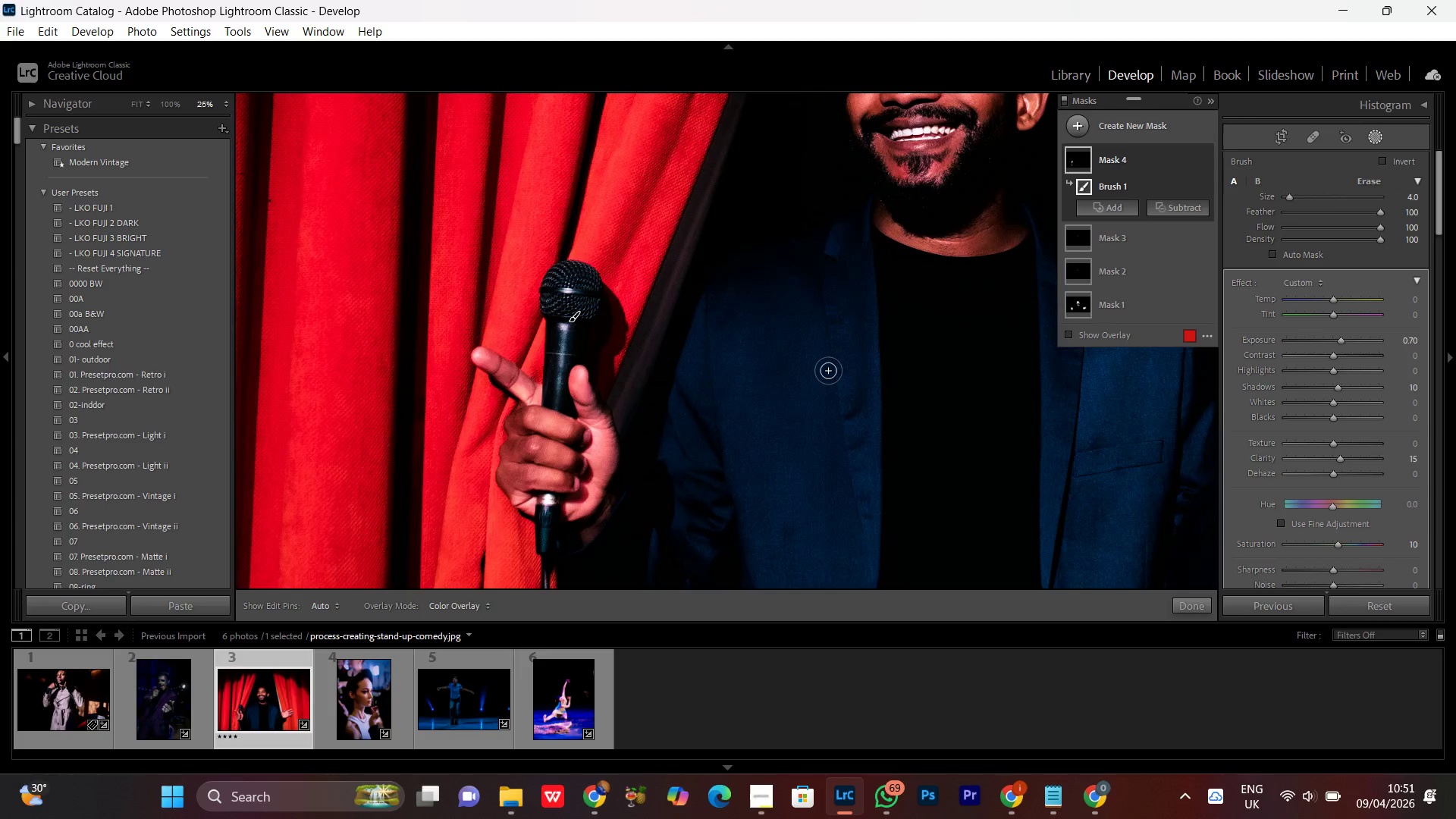 
key(Control+Equal)
 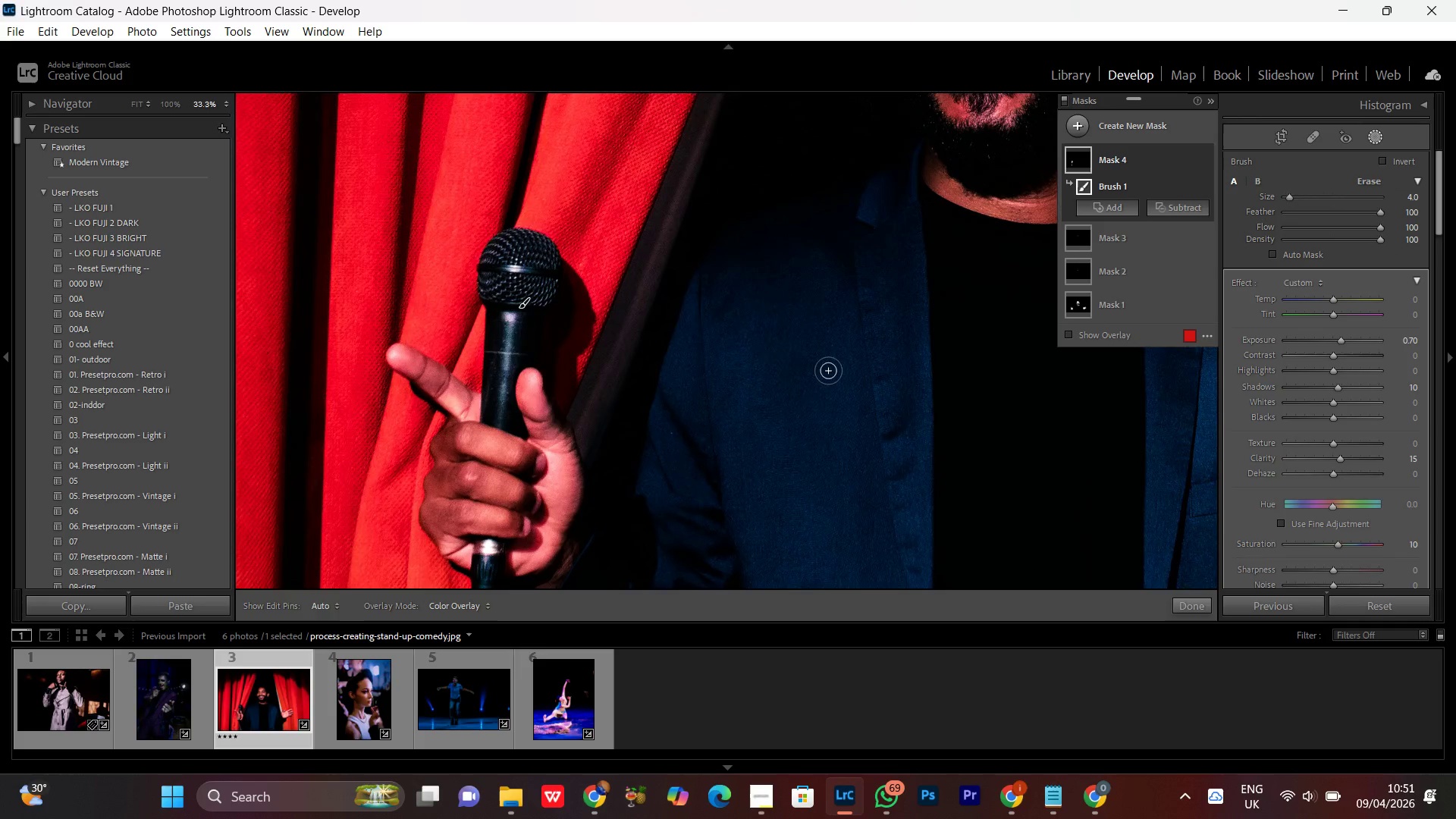 
key(Control+Minus)
 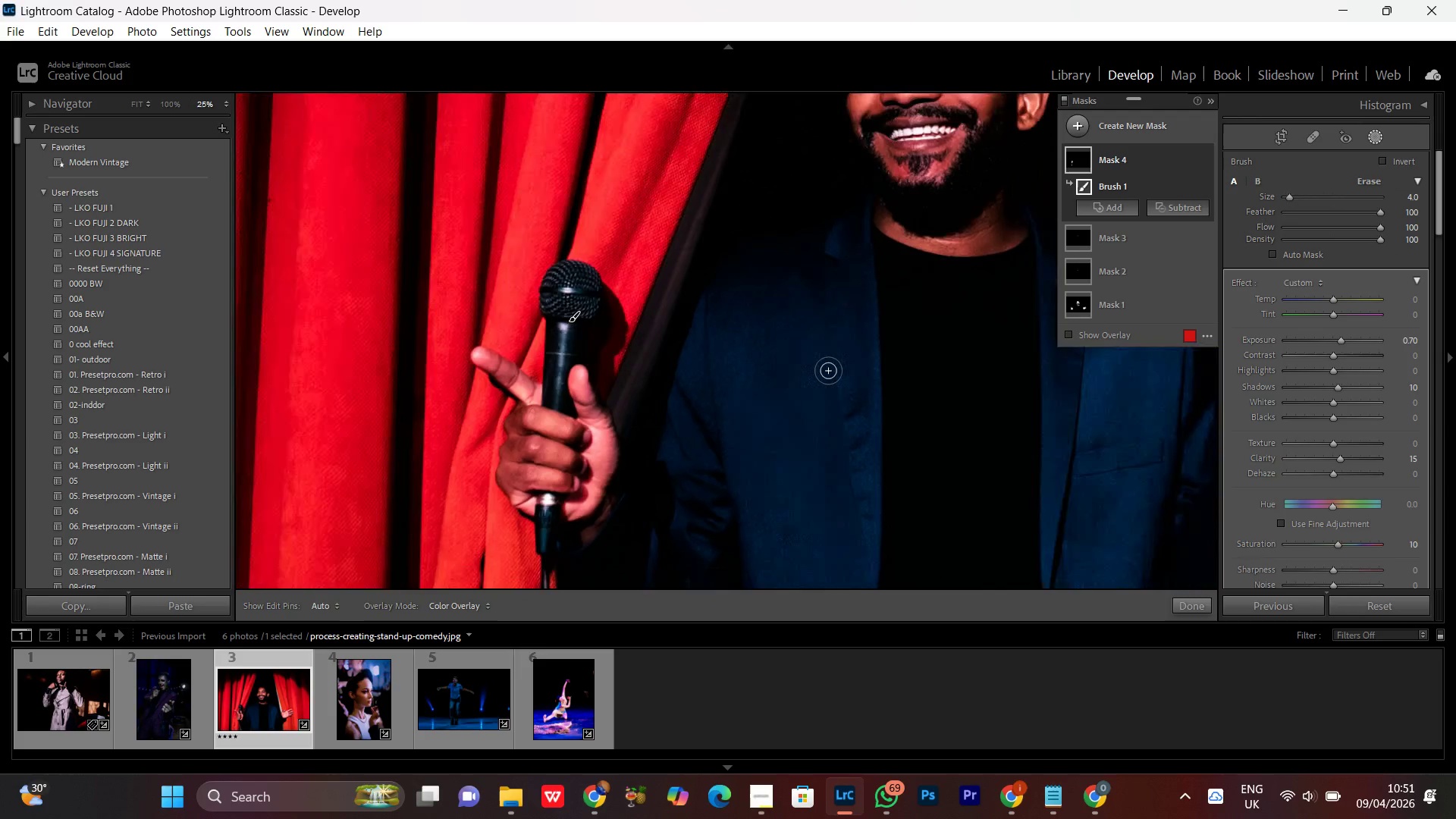 
key(Control+Minus)
 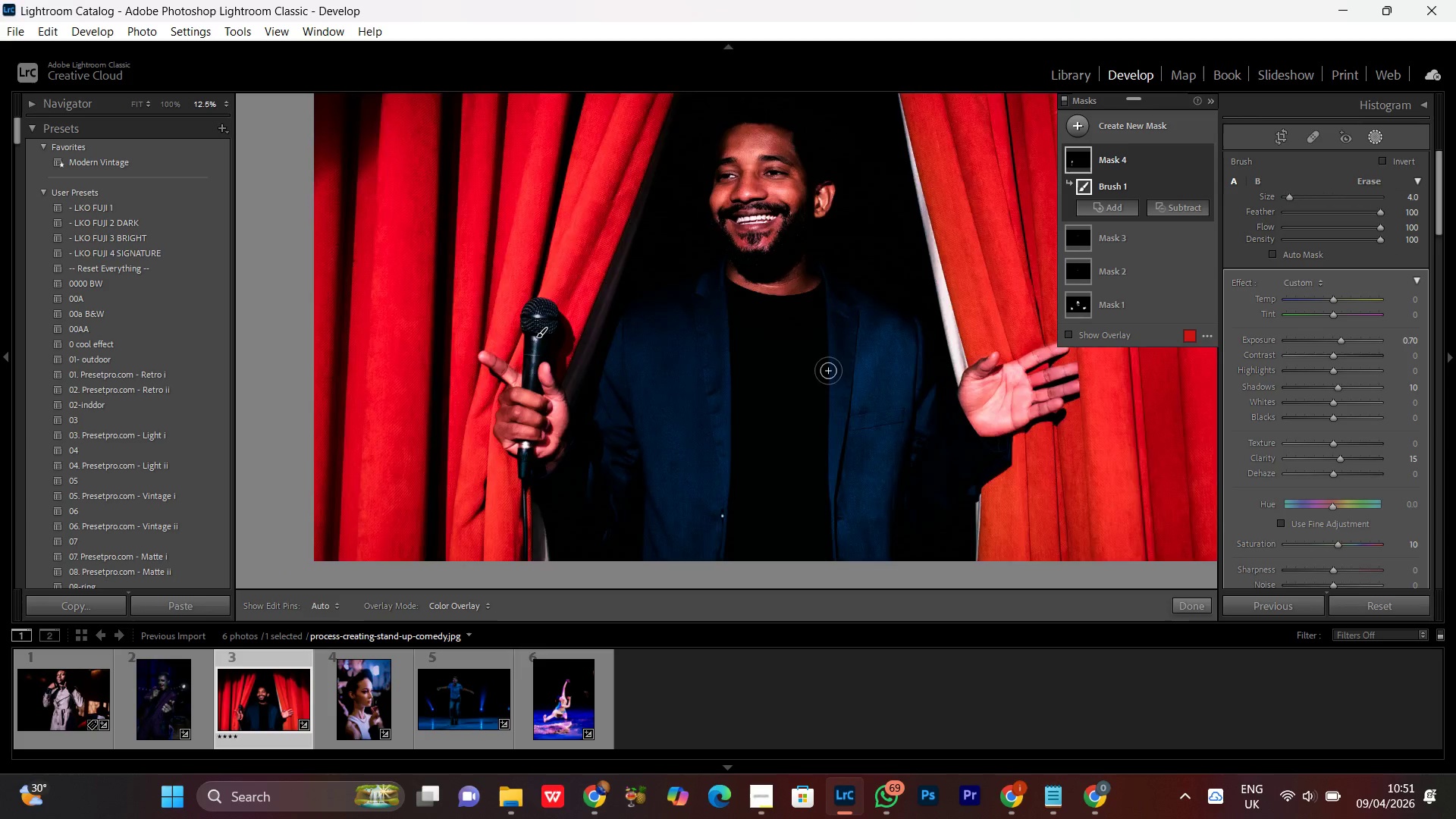 
key(Control+Equal)
 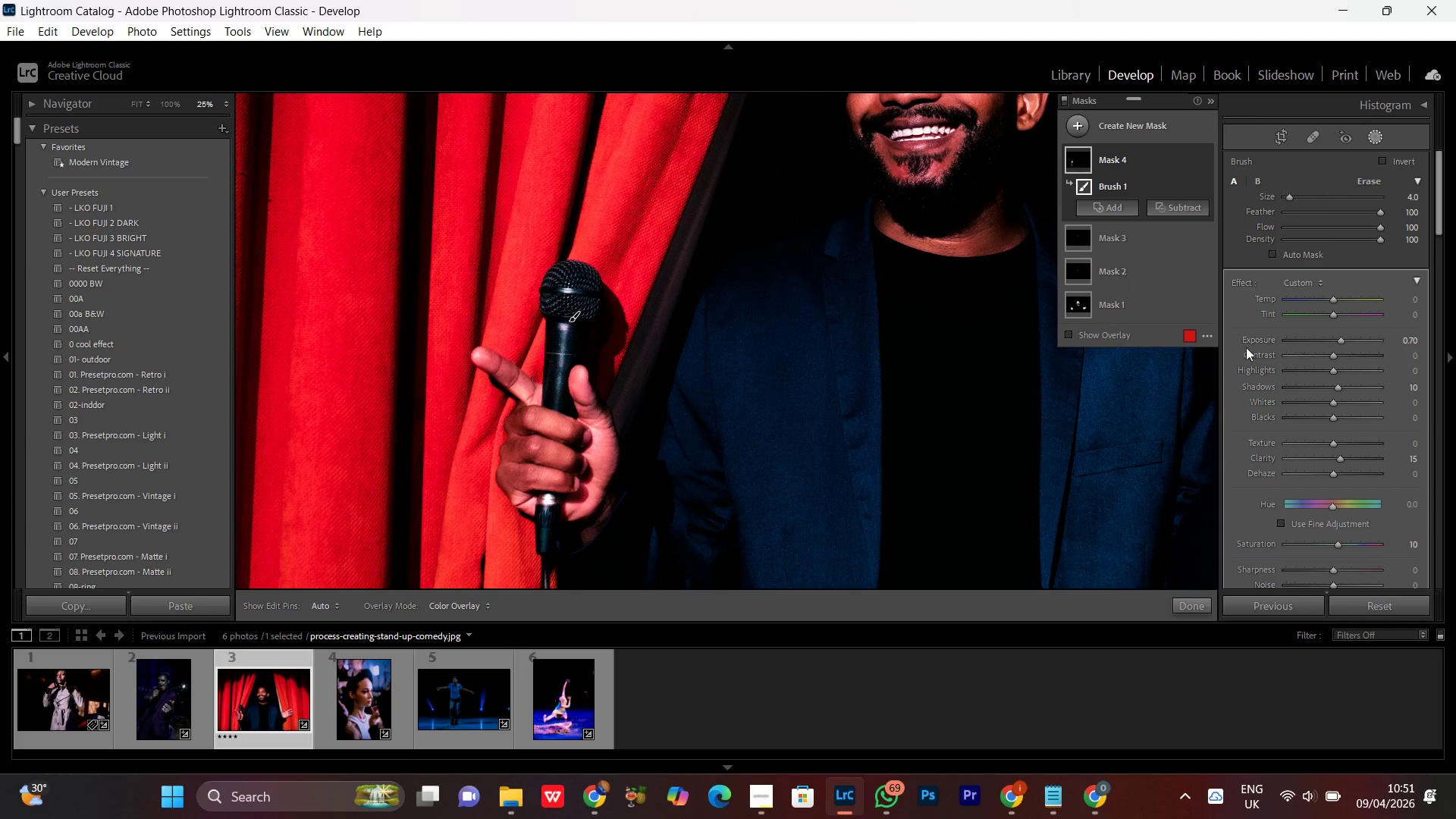 
left_click([1341, 340])
 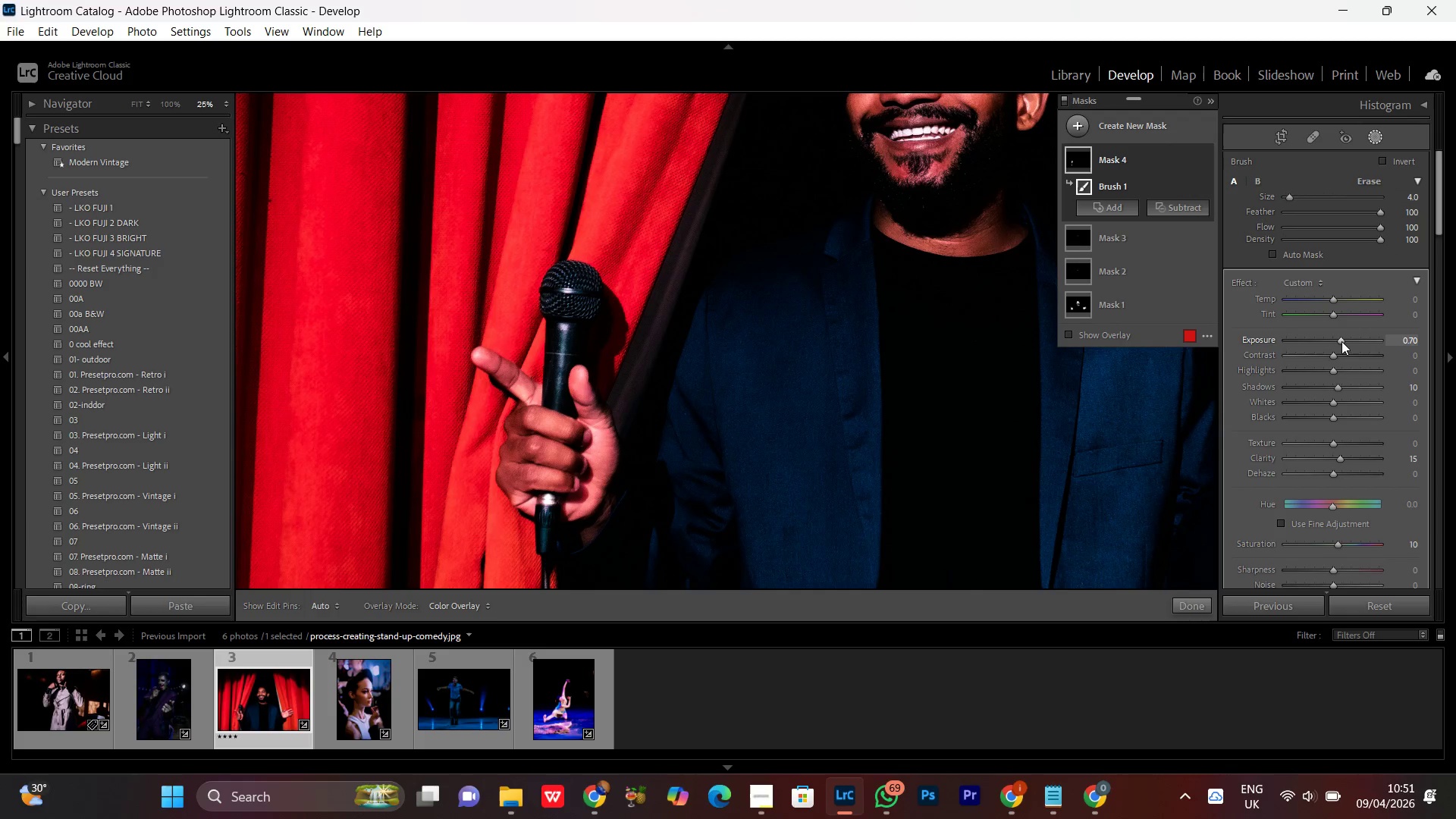 
scroll: coordinate [1342, 341], scroll_direction: up, amount: 2.0
 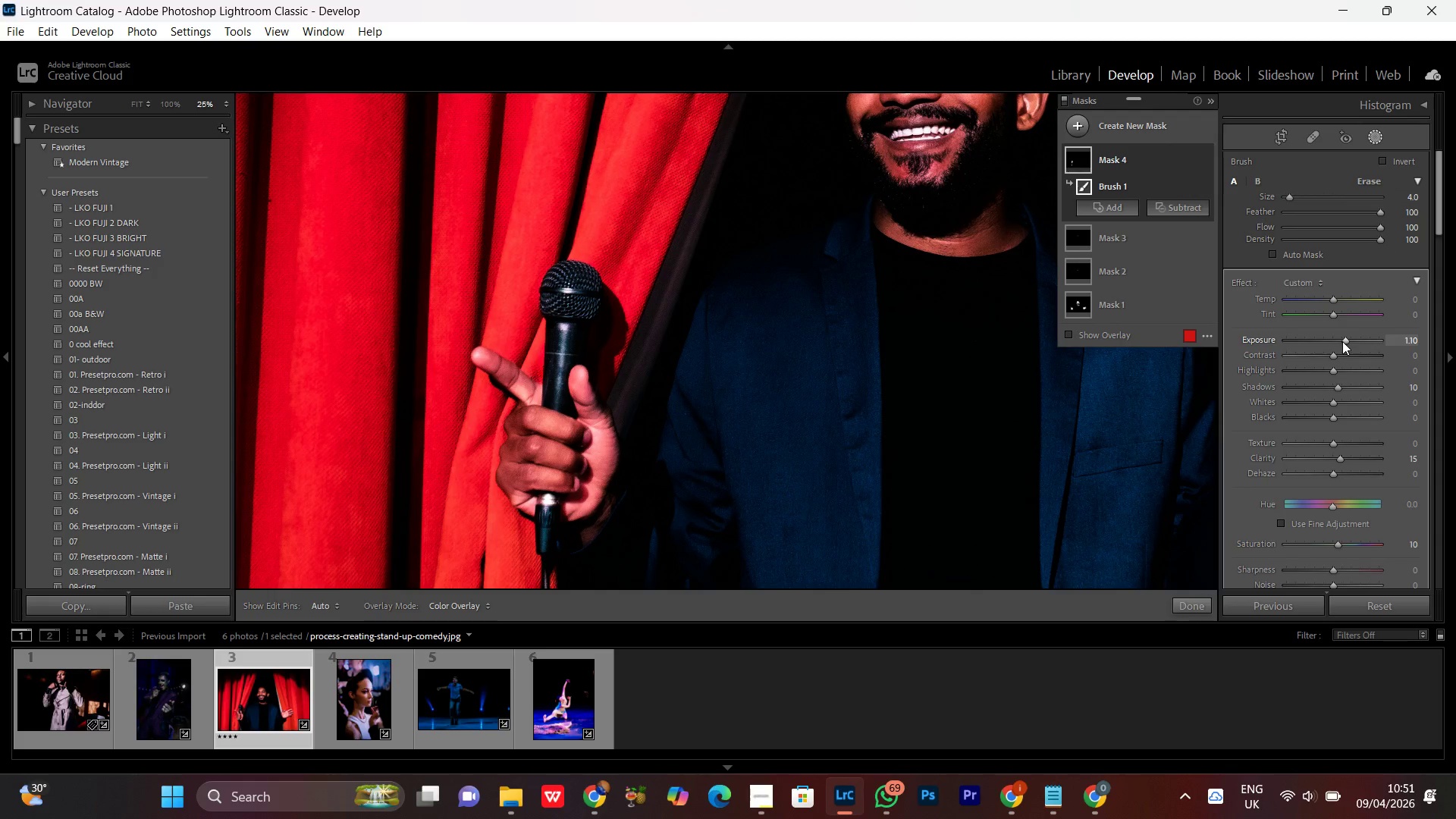 
scroll: coordinate [1342, 341], scroll_direction: down, amount: 1.0
 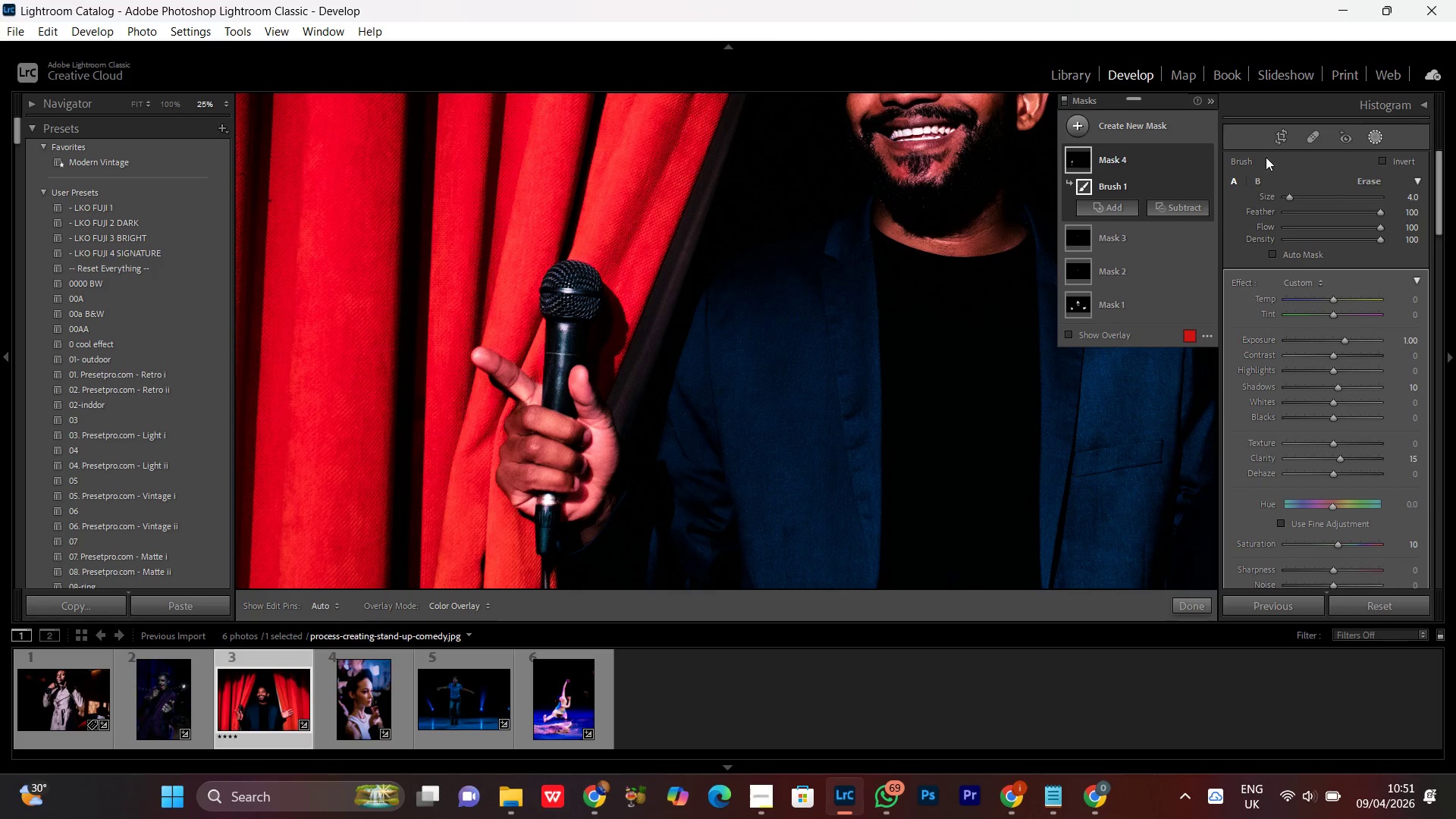 
left_click([1207, 162])
 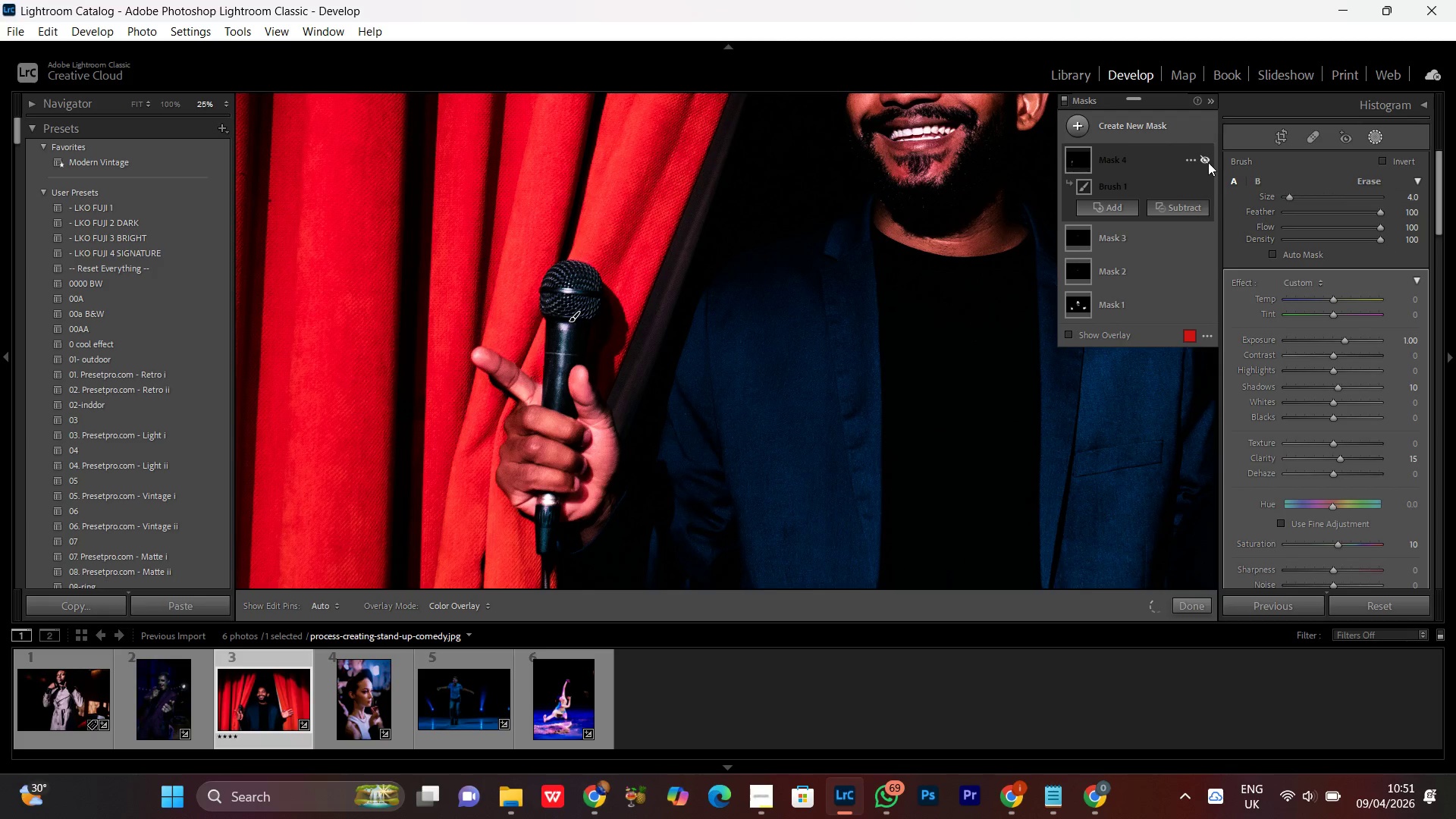 
left_click([1208, 162])
 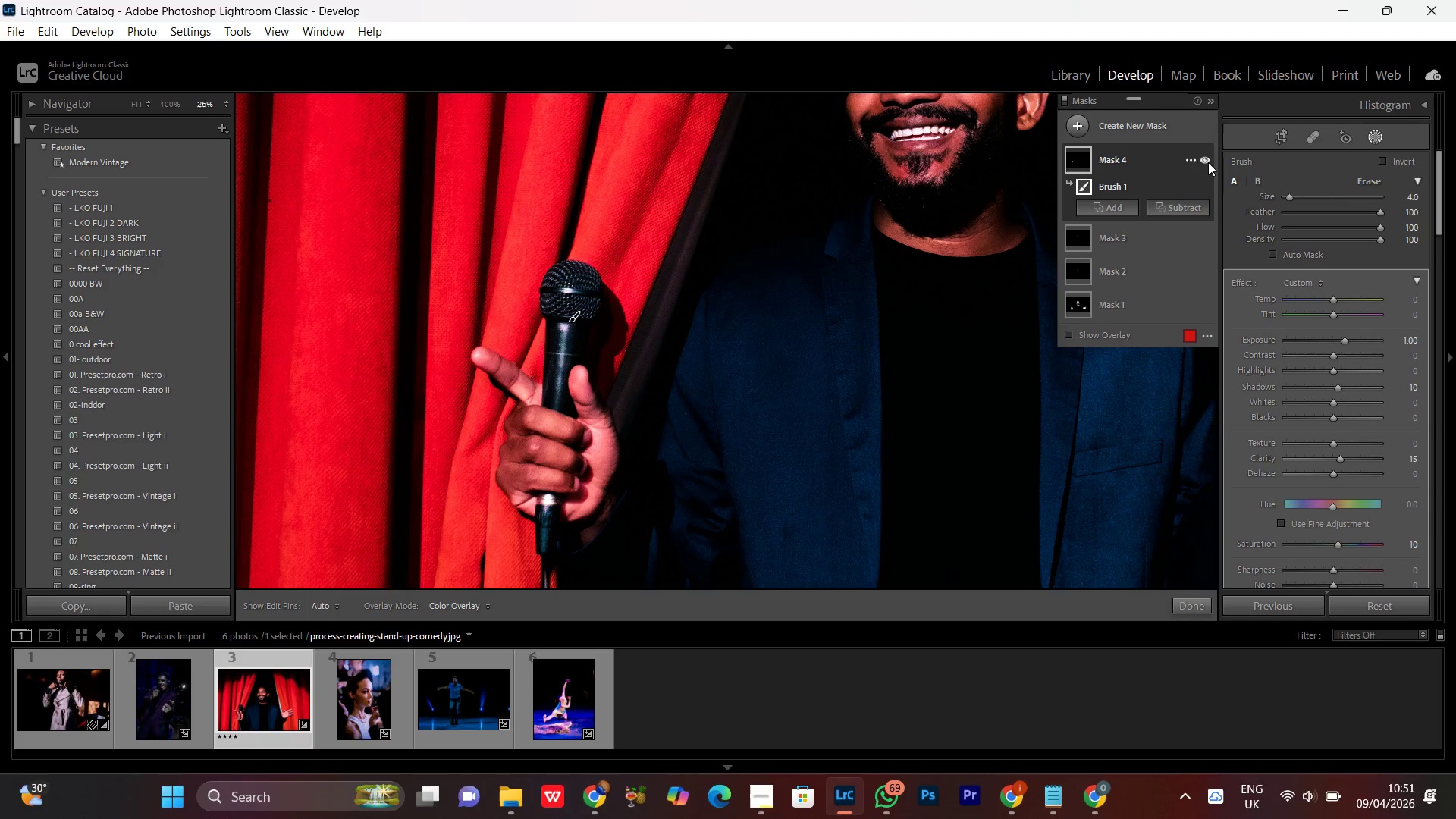 
left_click([1208, 162])
 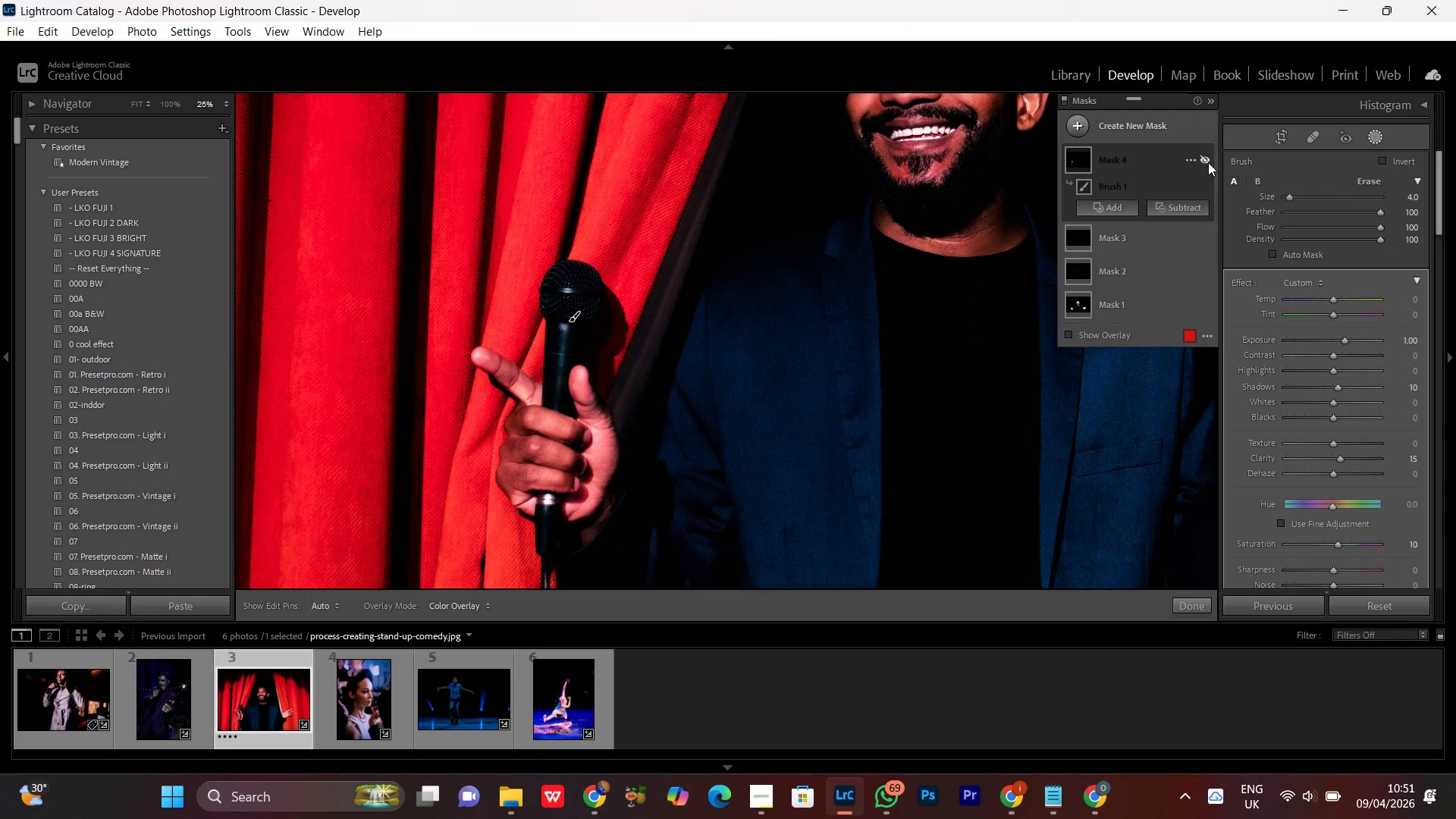 
left_click([1208, 162])
 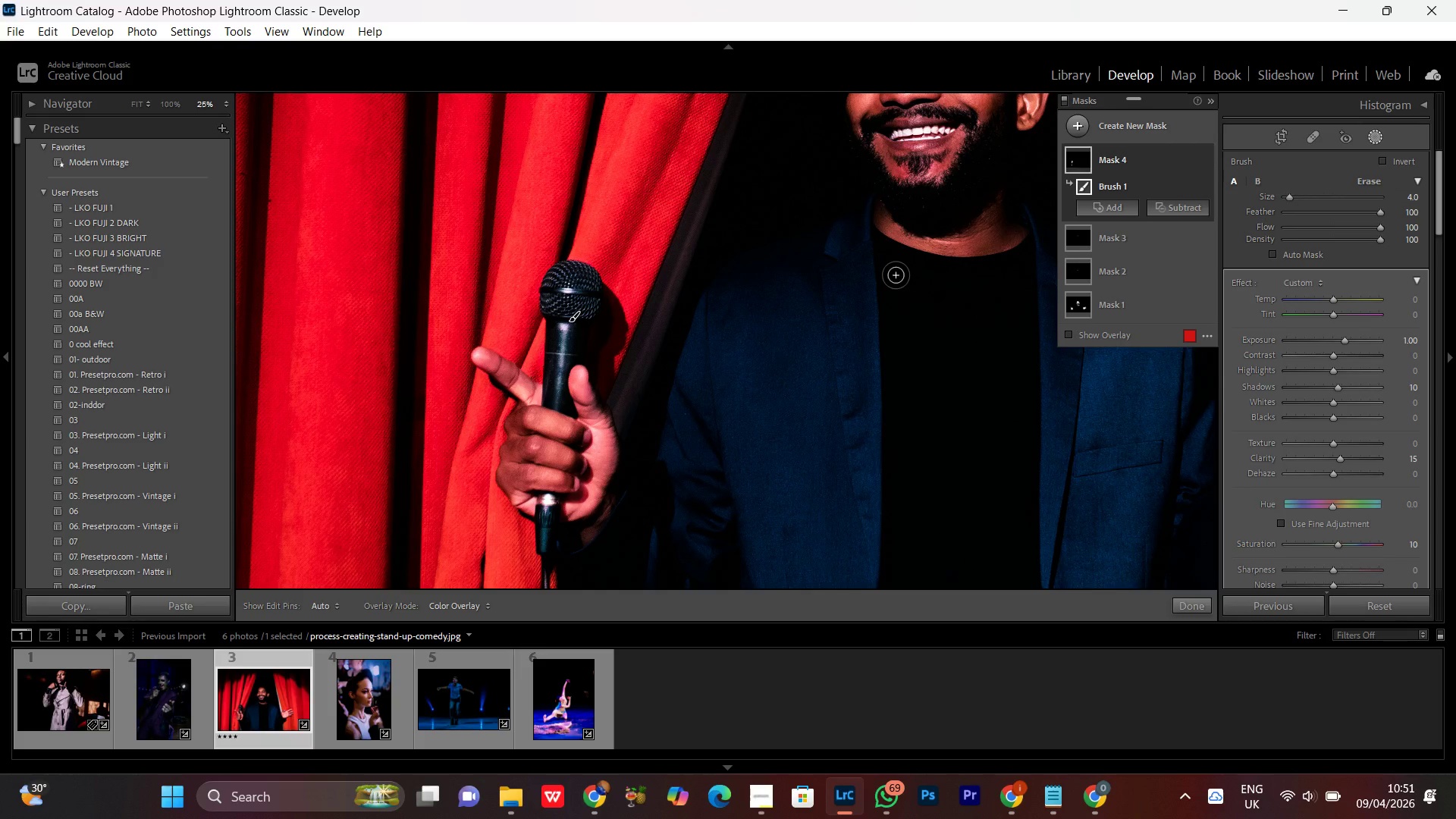 
key(Control+Minus)
 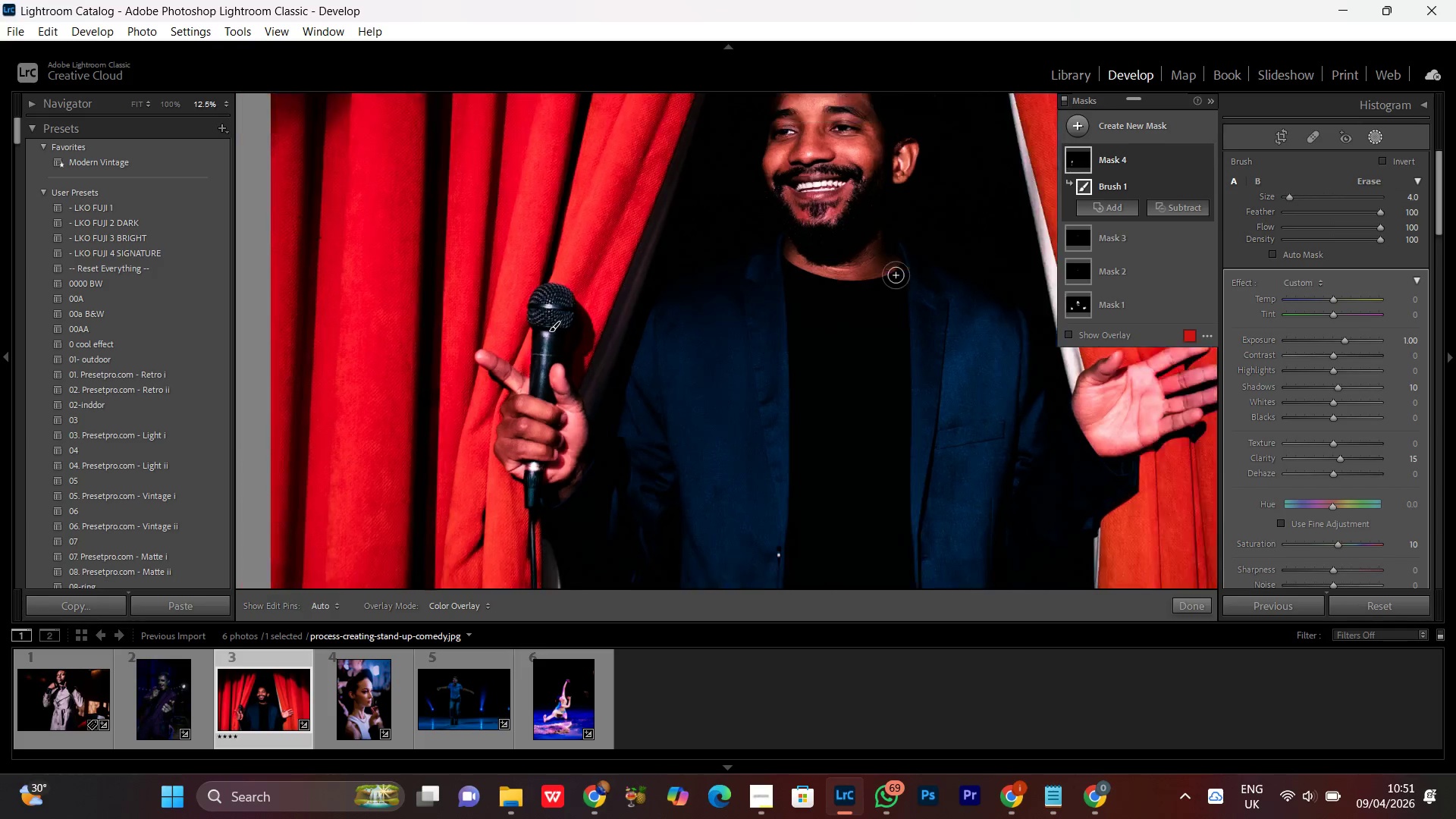 
key(Control+Minus)
 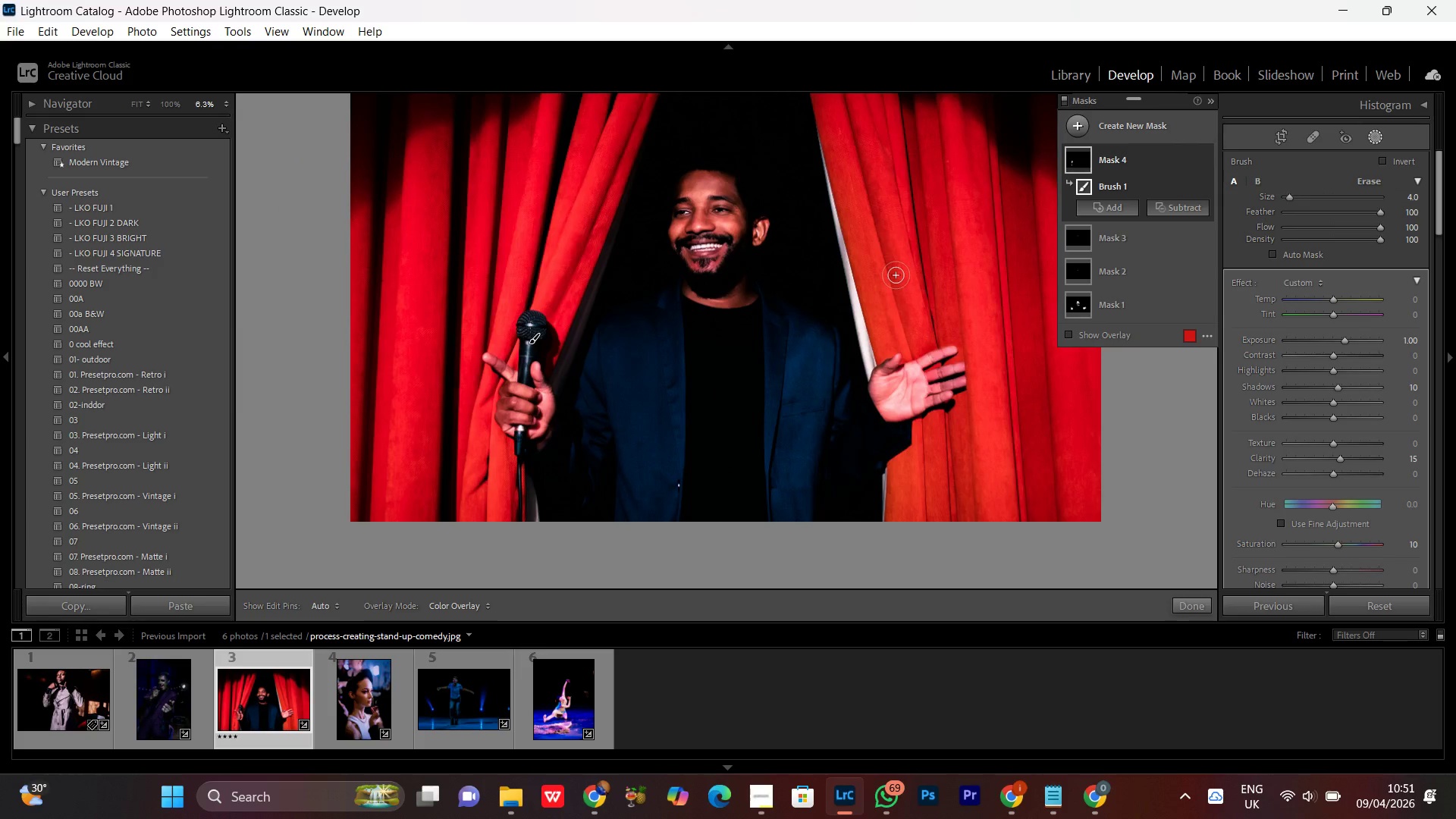 
key(Control+Minus)
 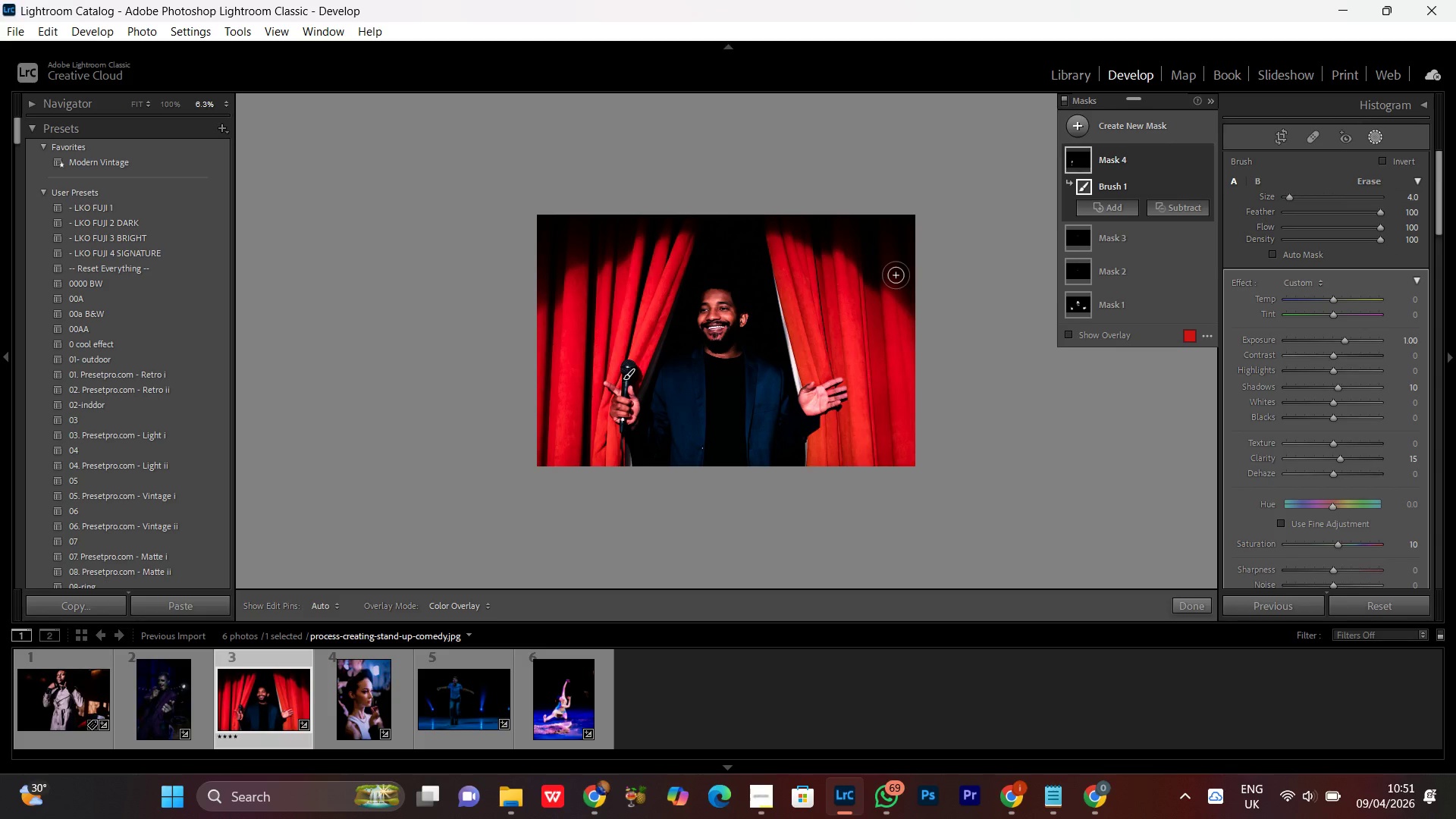 
key(Control+Equal)
 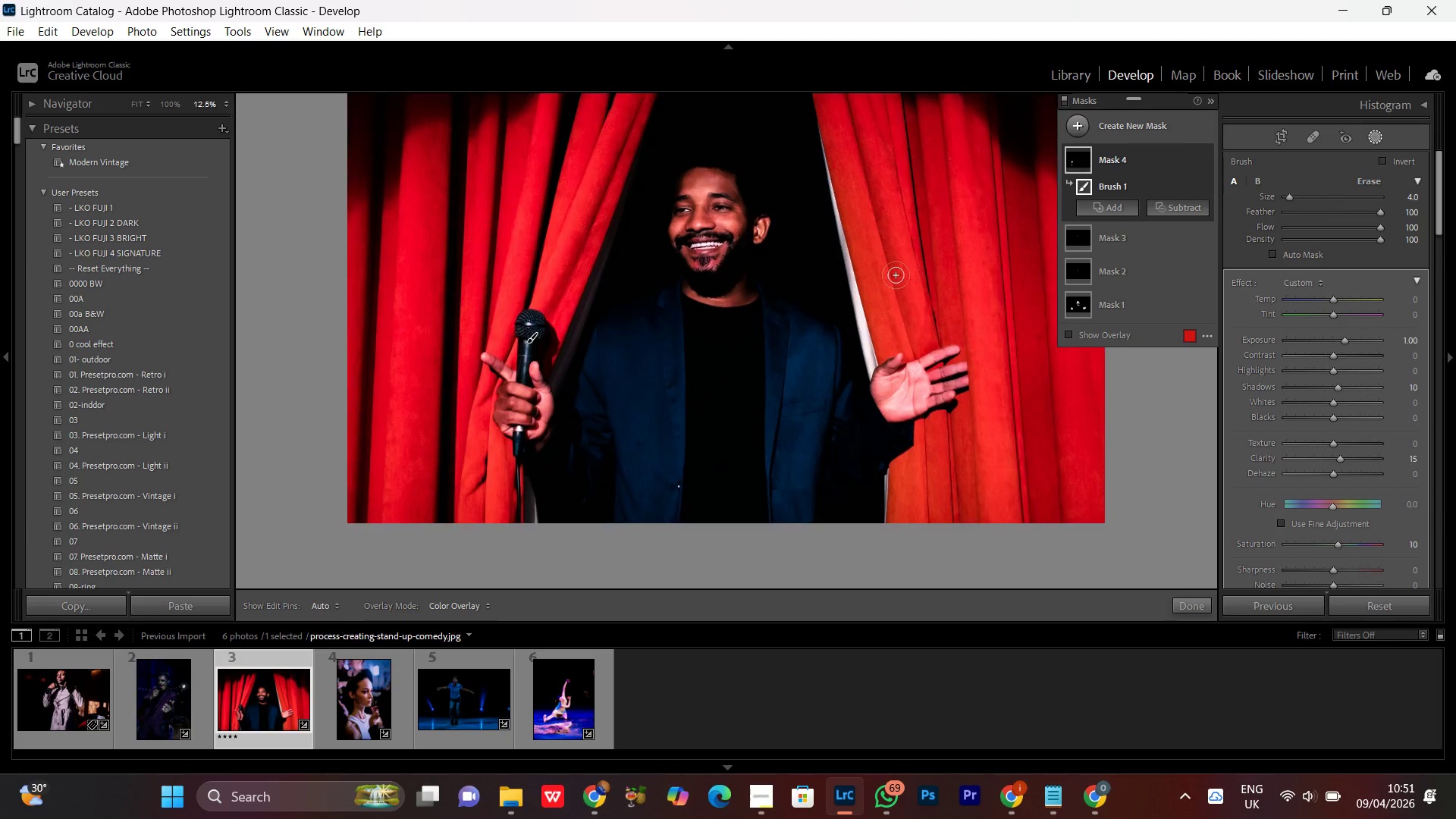 
key(Control+Minus)
 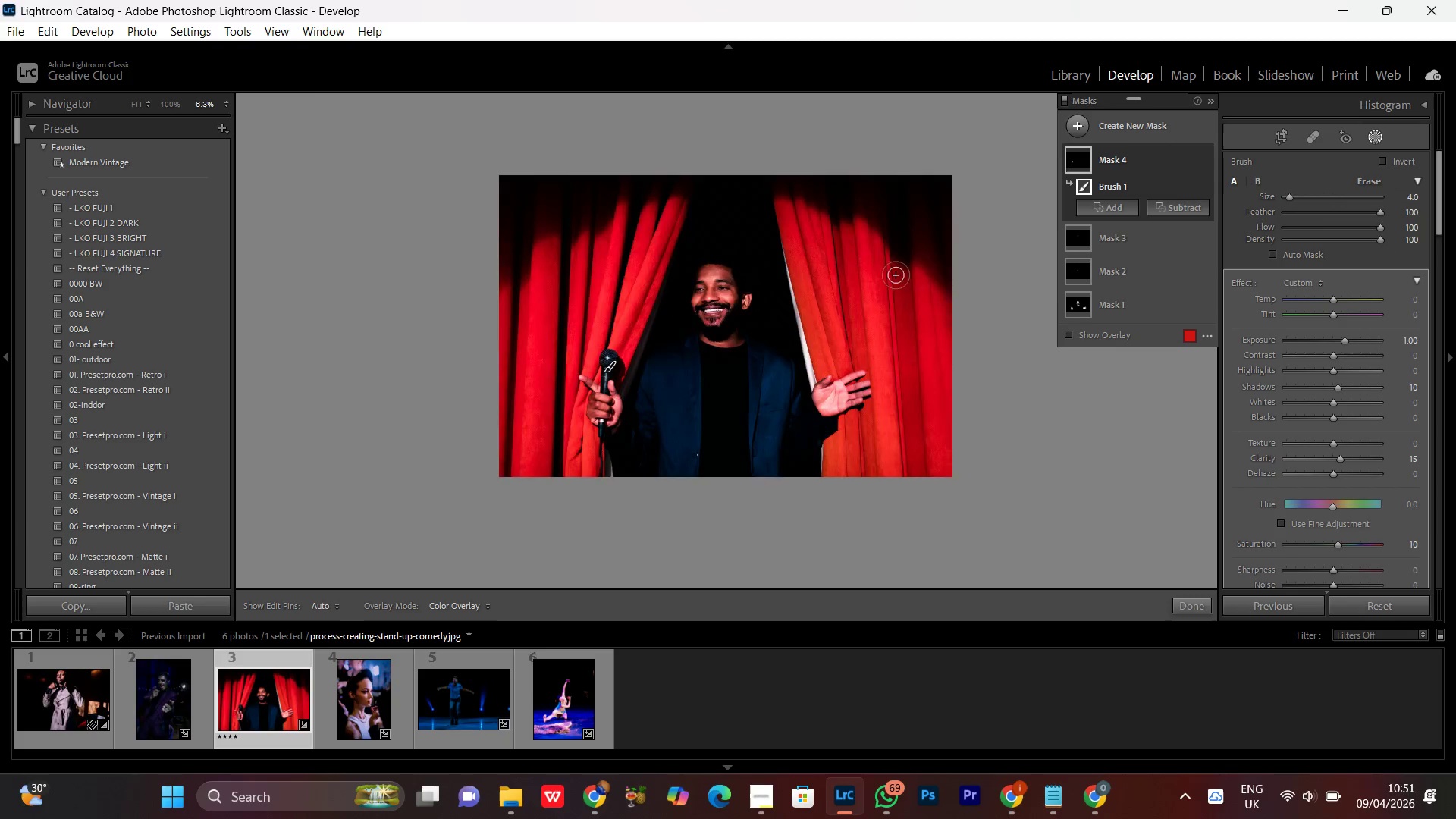 
key(Control+Equal)
 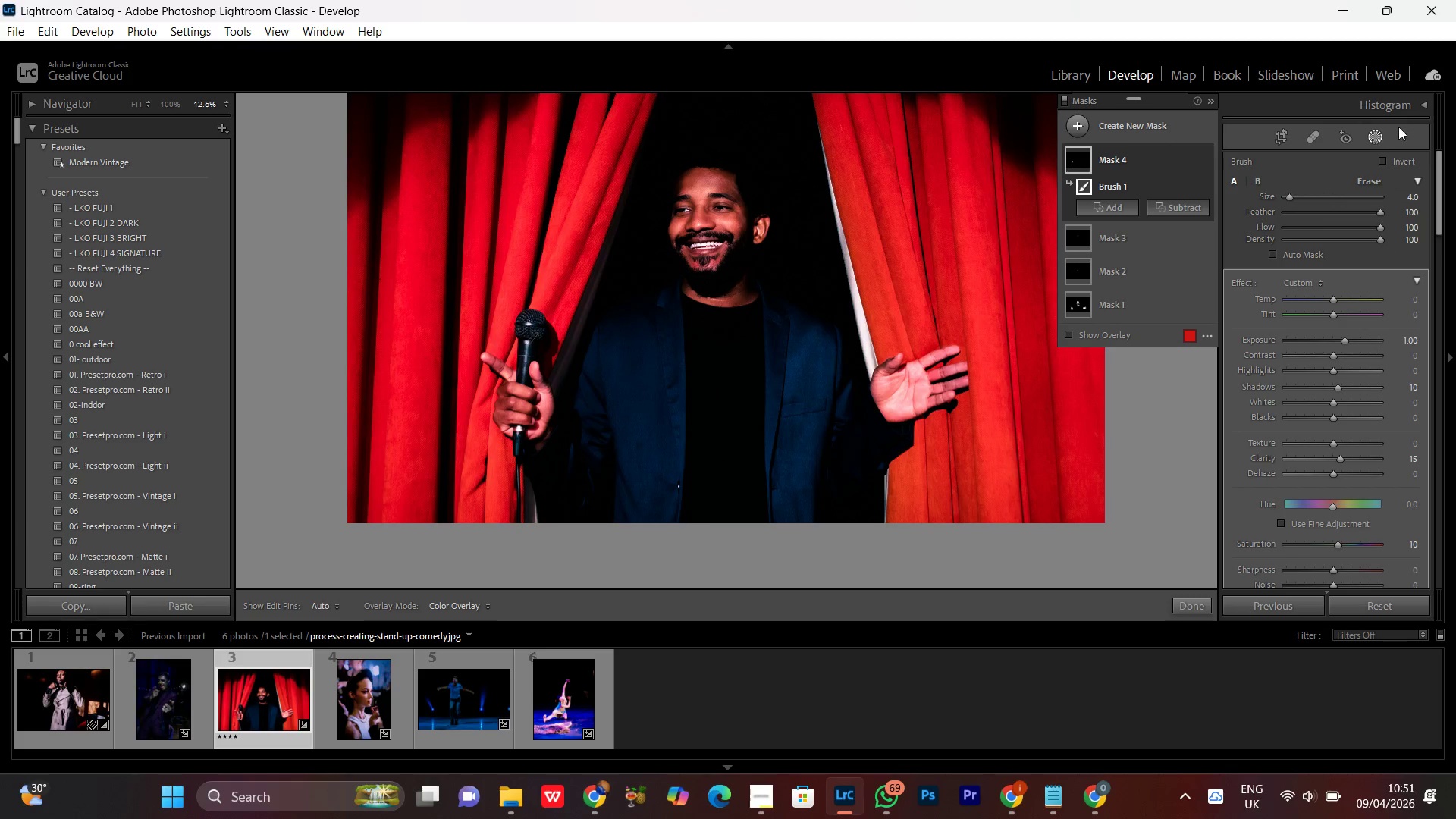 
left_click([1373, 131])
 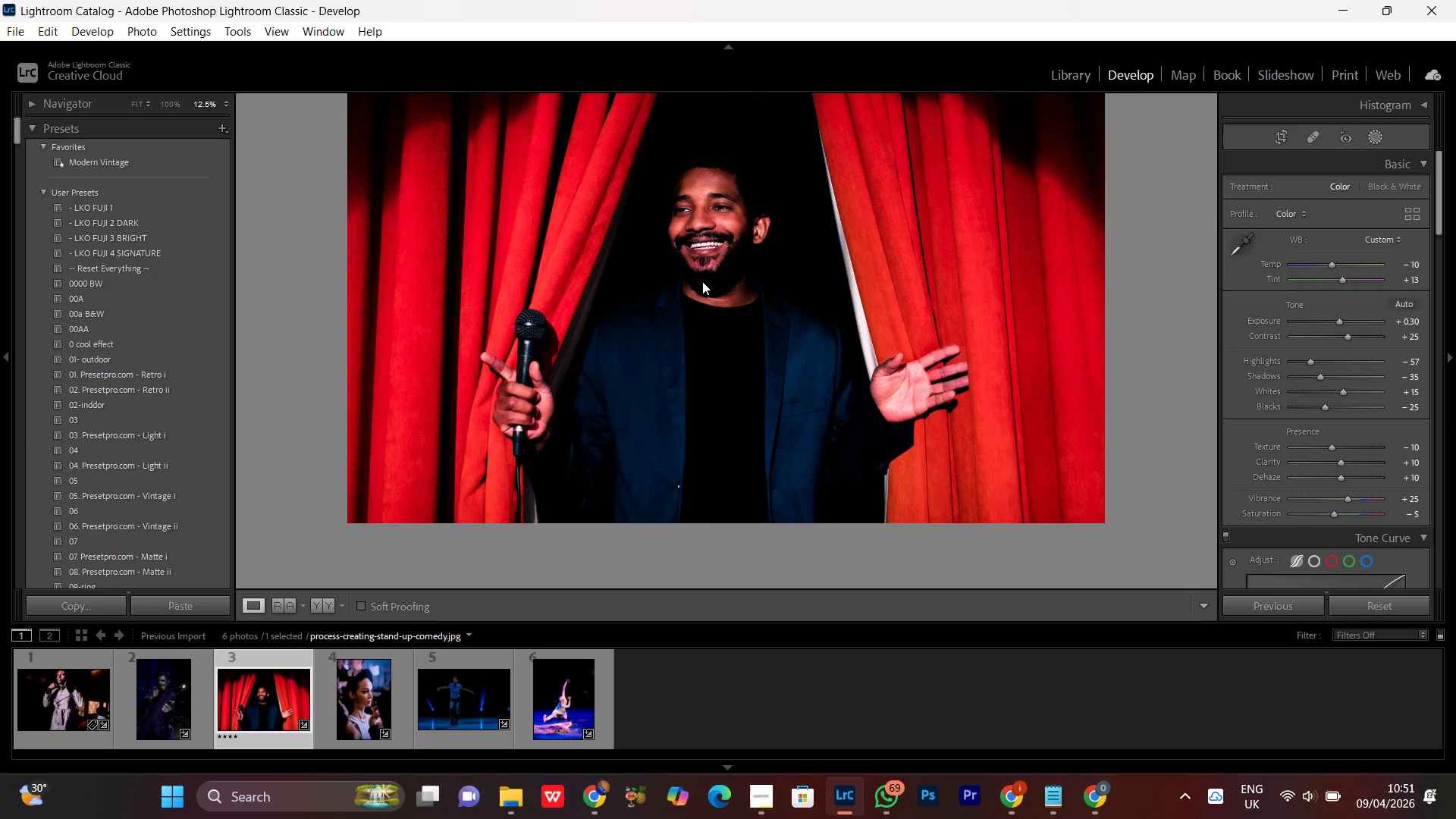 
left_click([723, 249])
 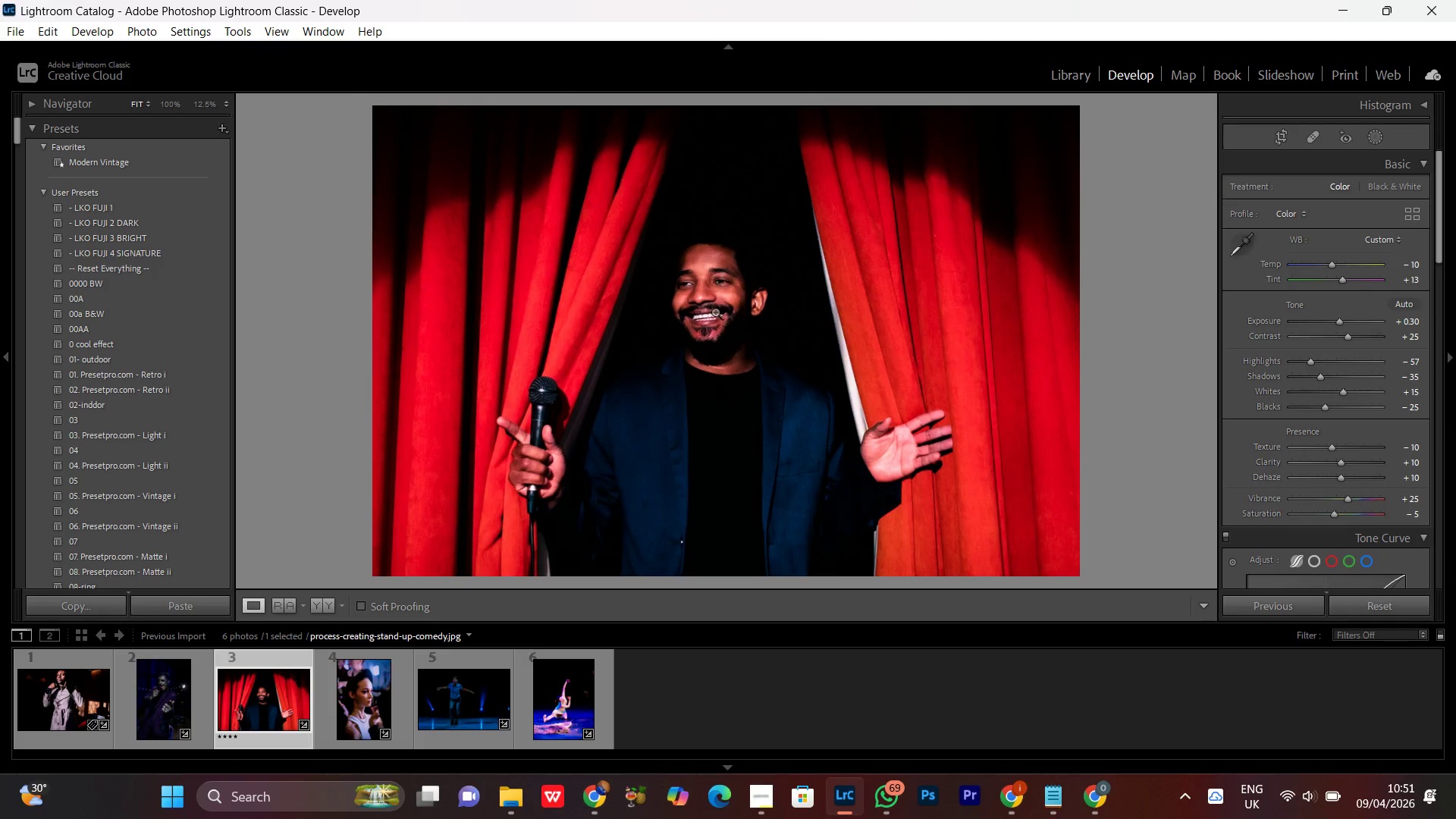 
left_click([720, 318])
 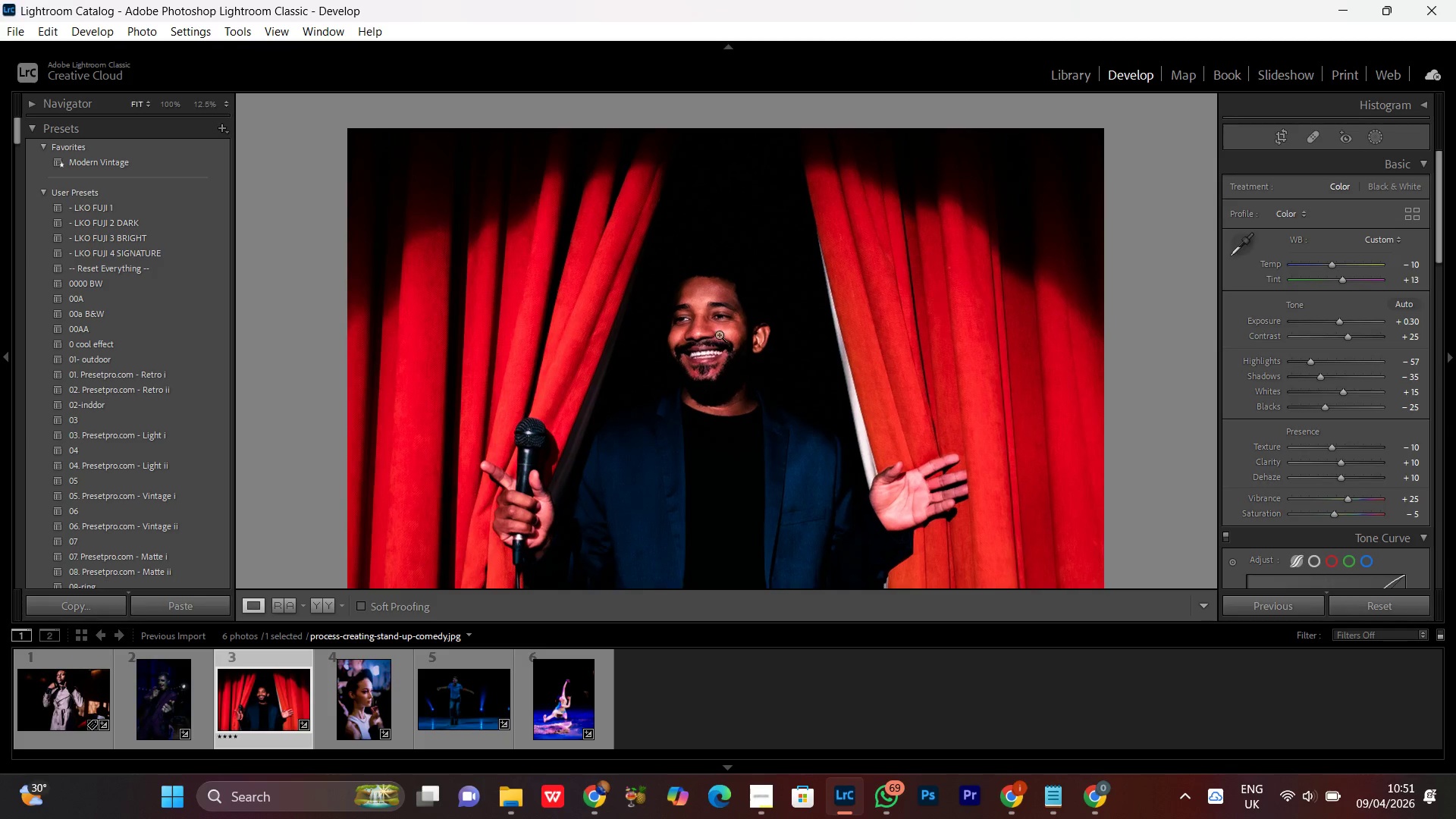 
double_click([718, 334])
 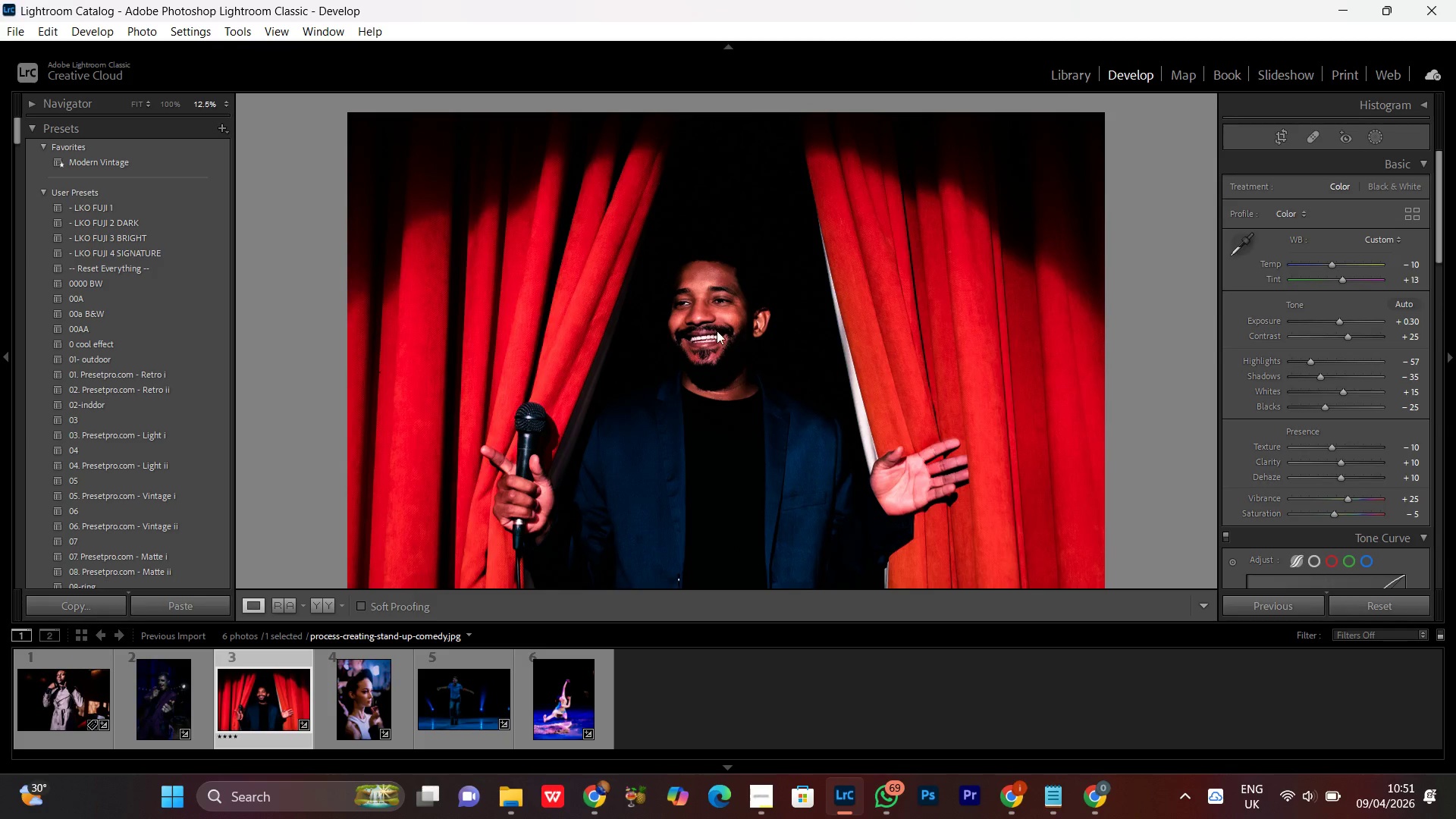 
triple_click([716, 330])
 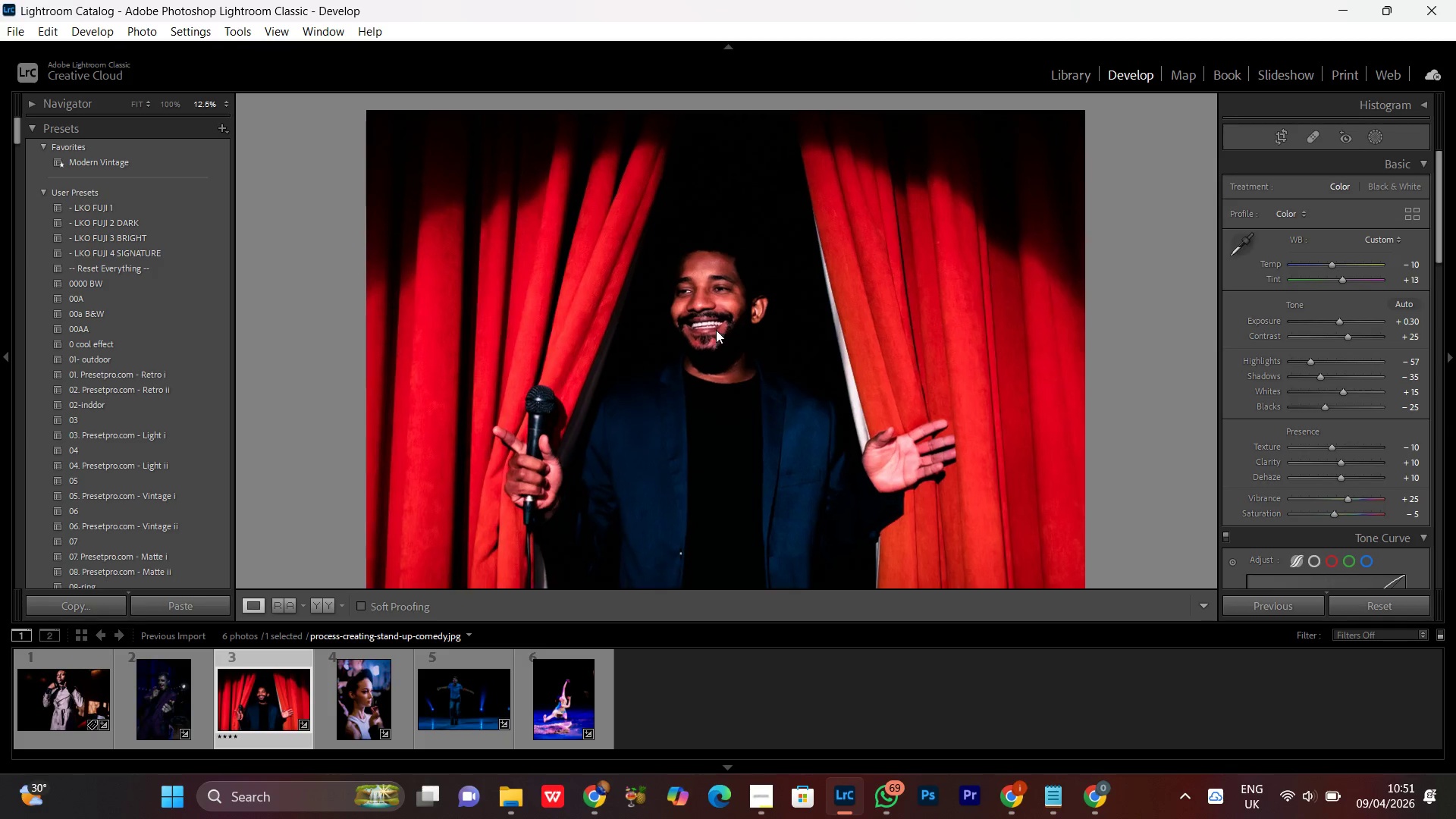 
triple_click([716, 330])
 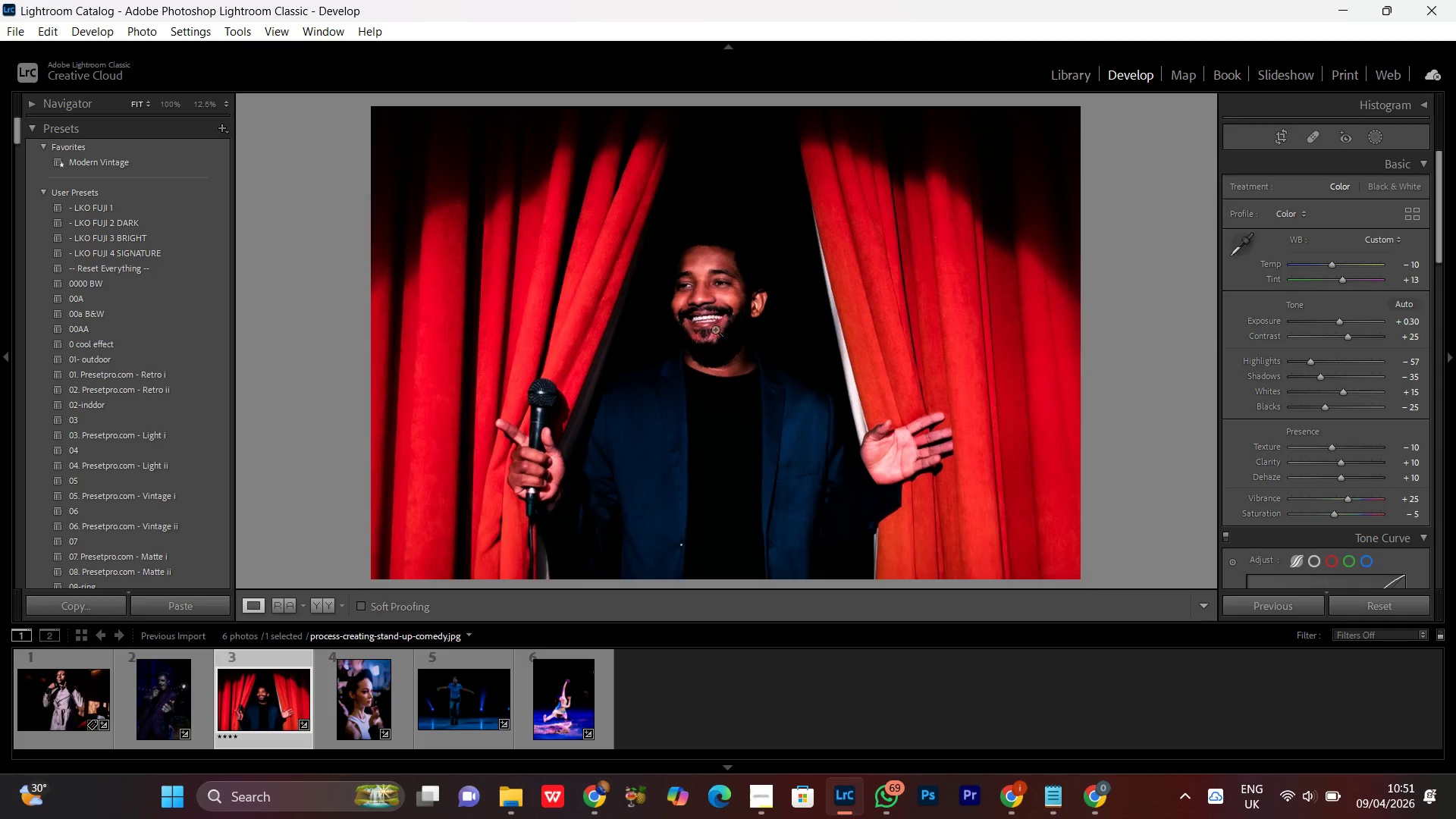 
triple_click([715, 329])
 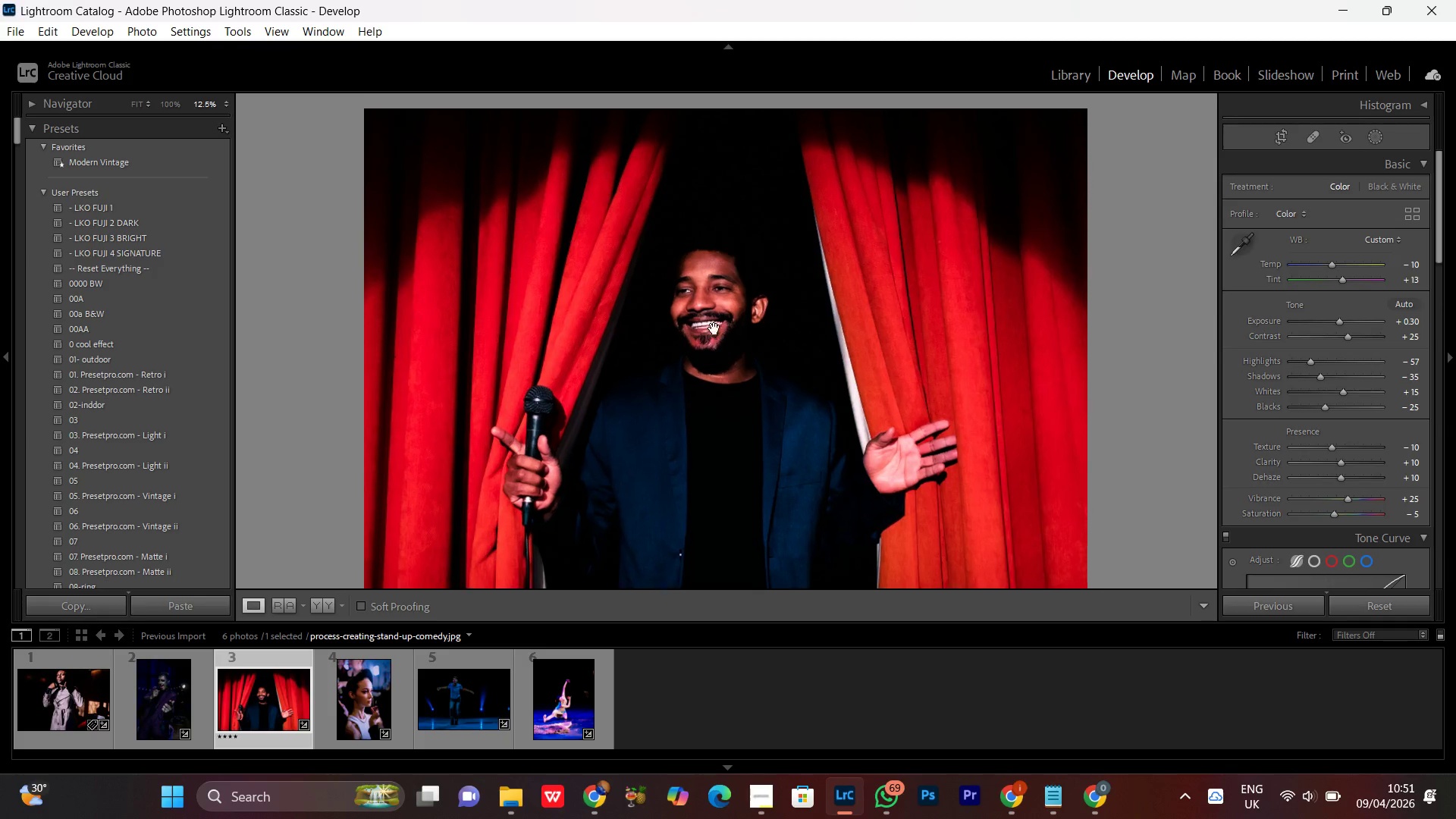 
triple_click([714, 328])
 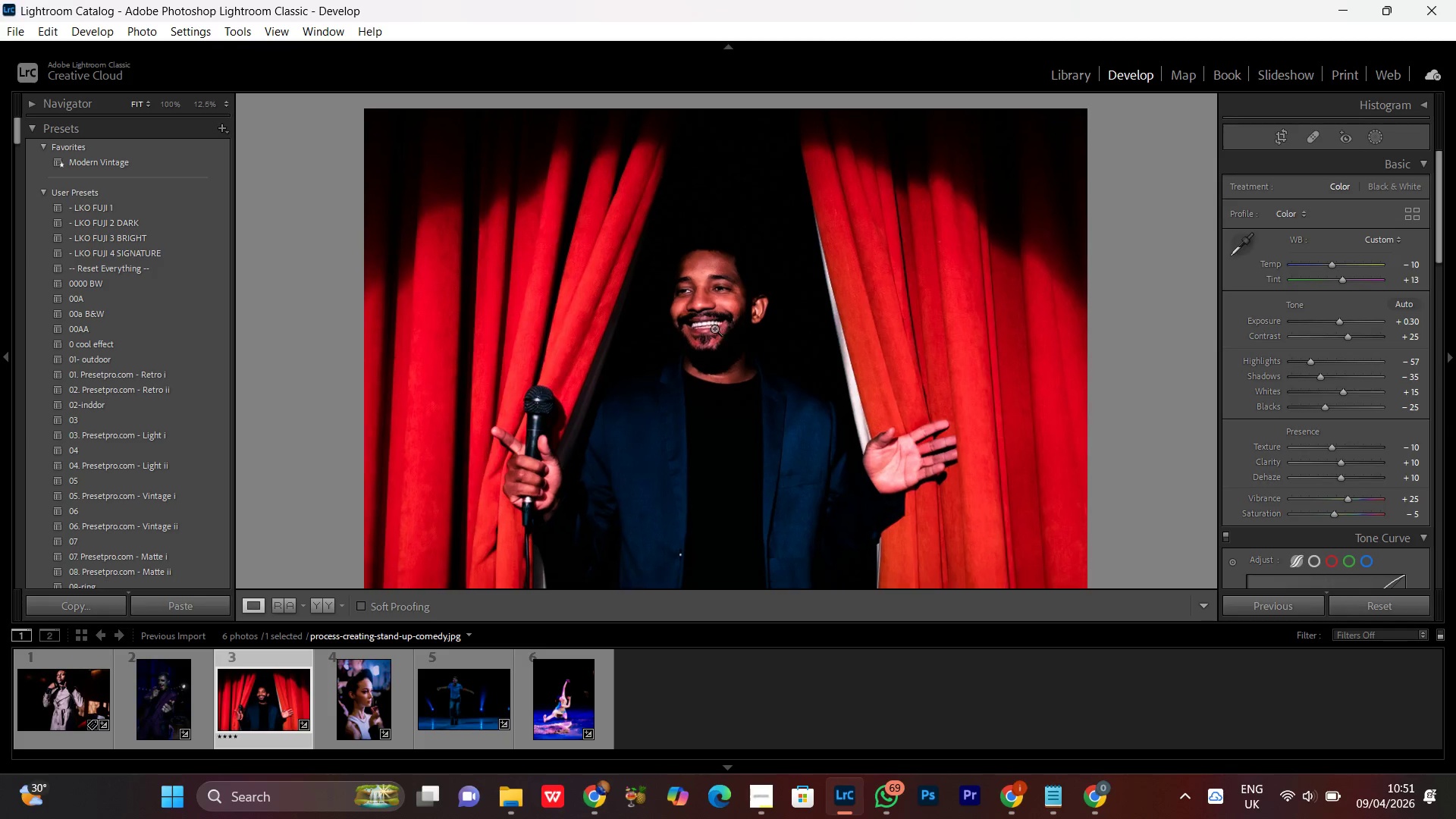 
triple_click([714, 328])
 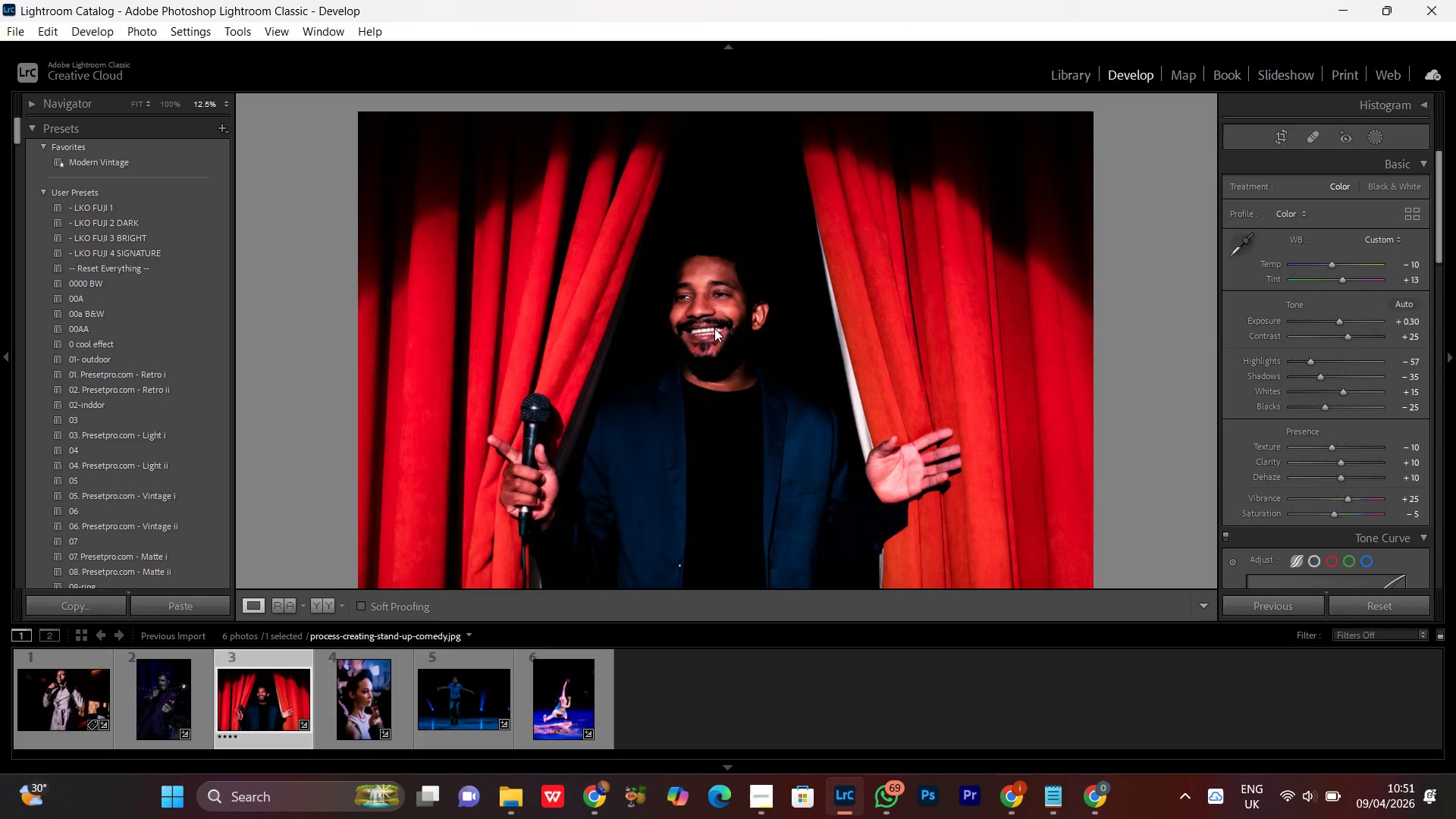 
triple_click([714, 328])
 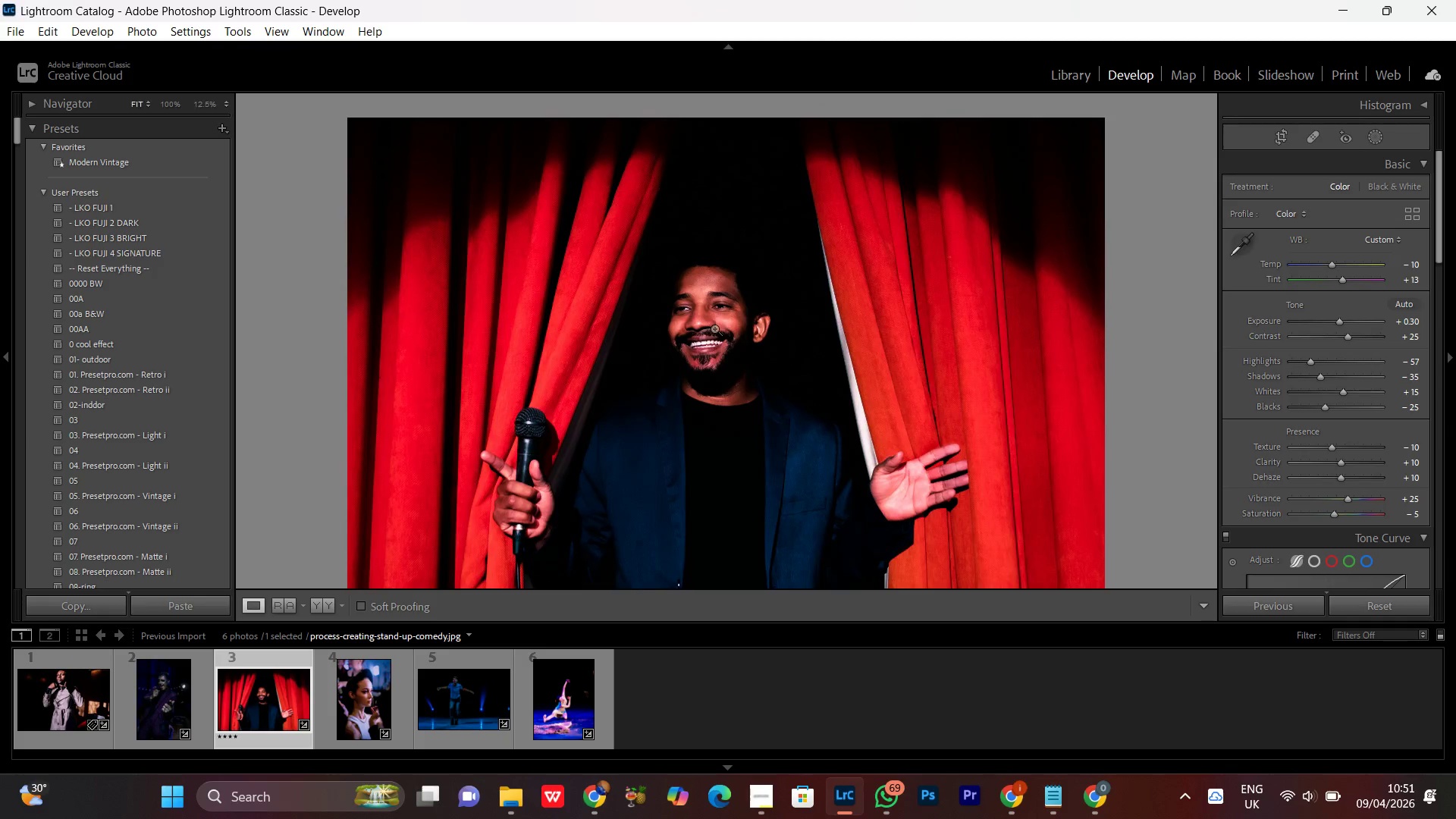 
triple_click([714, 328])
 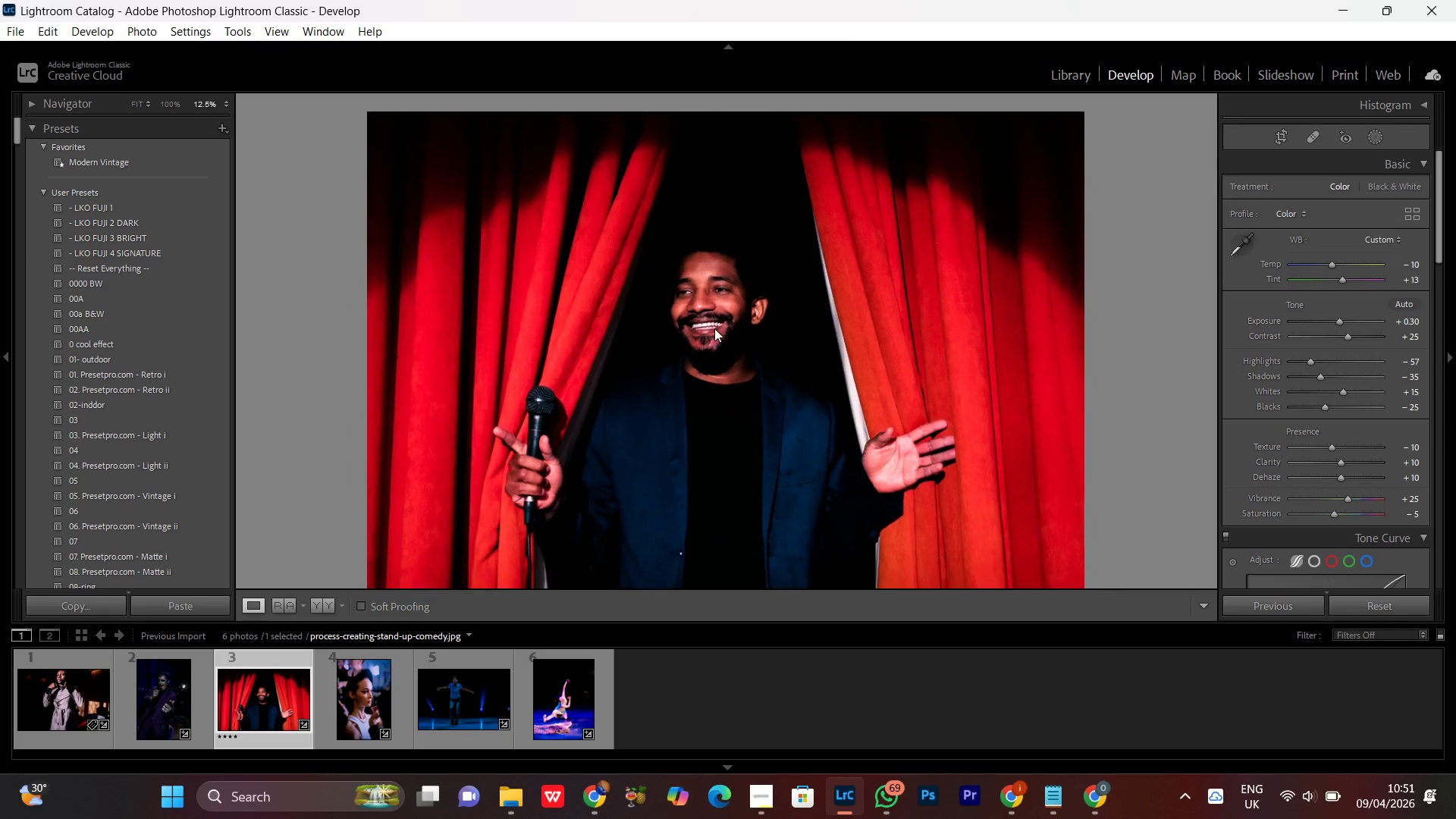 
triple_click([714, 328])
 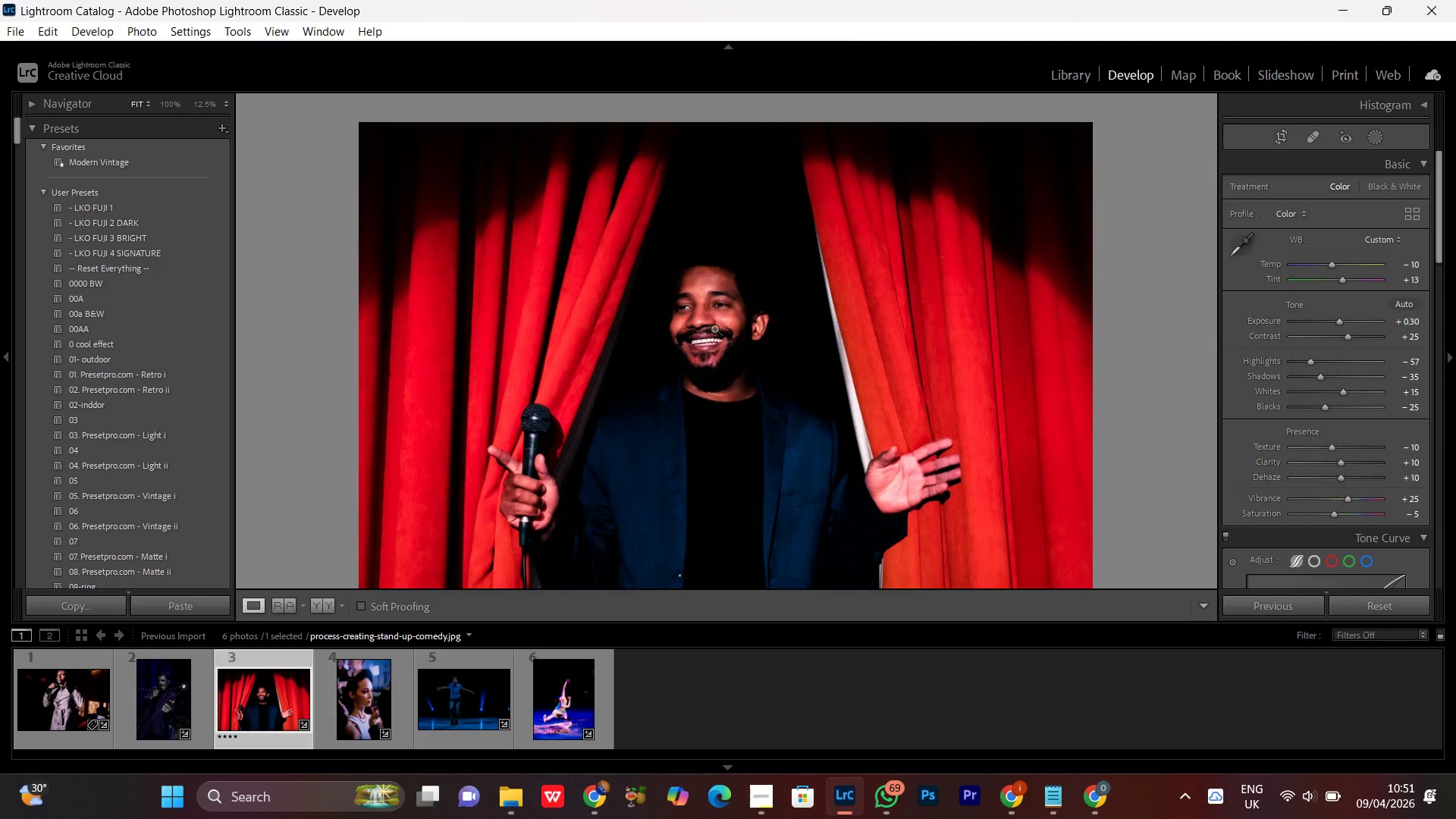 
triple_click([714, 328])
 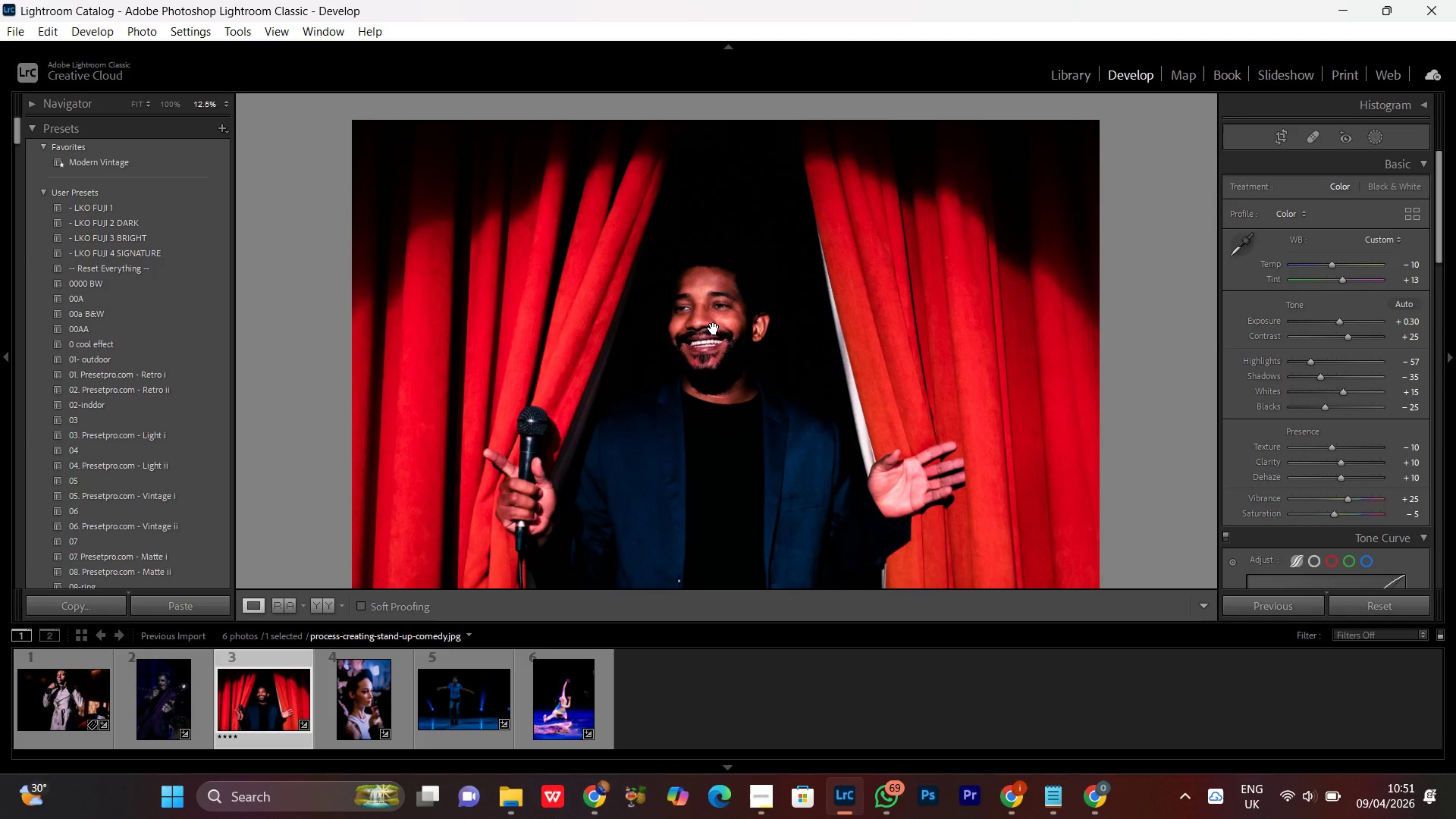 
triple_click([714, 328])
 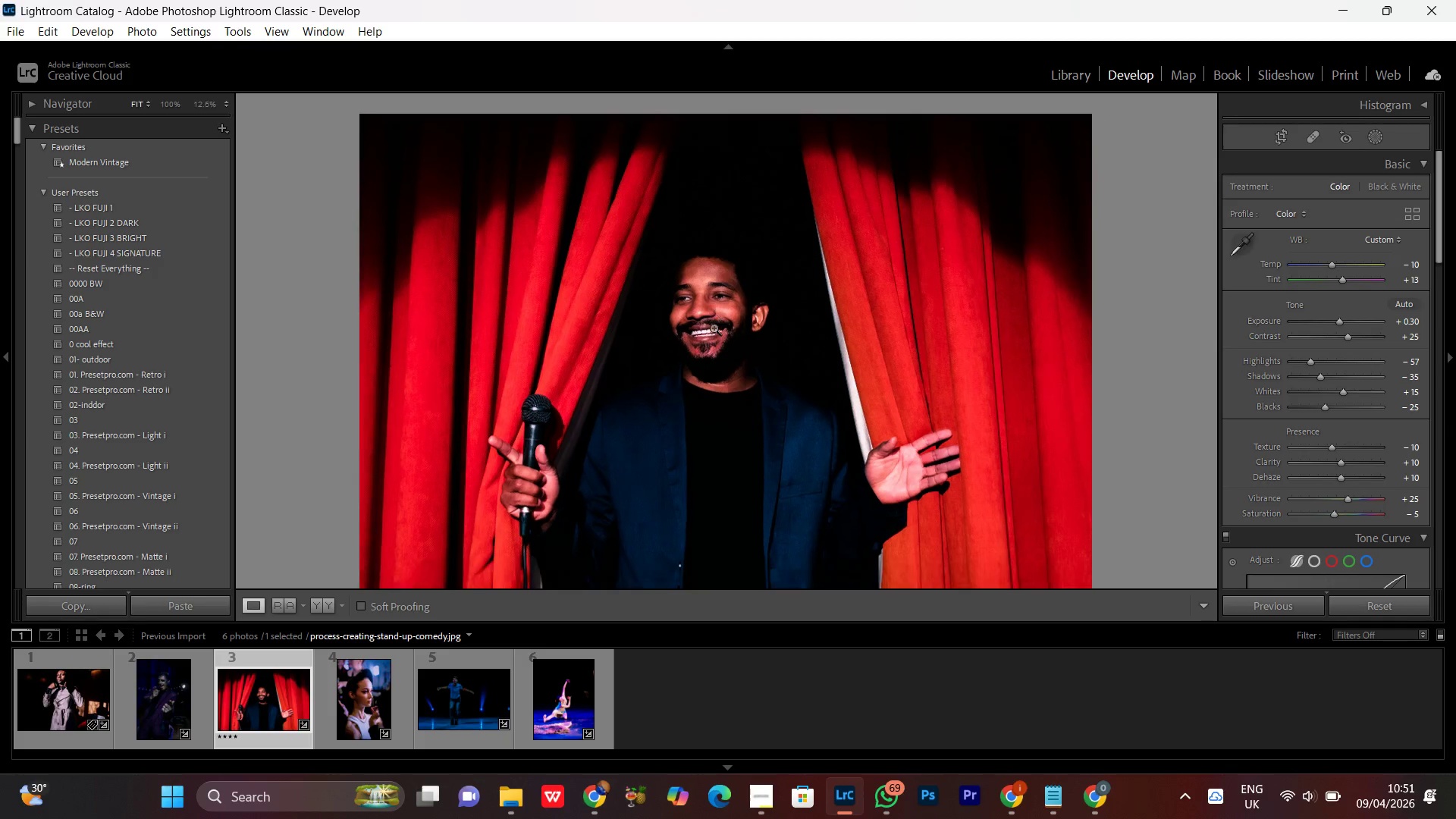 
triple_click([714, 328])
 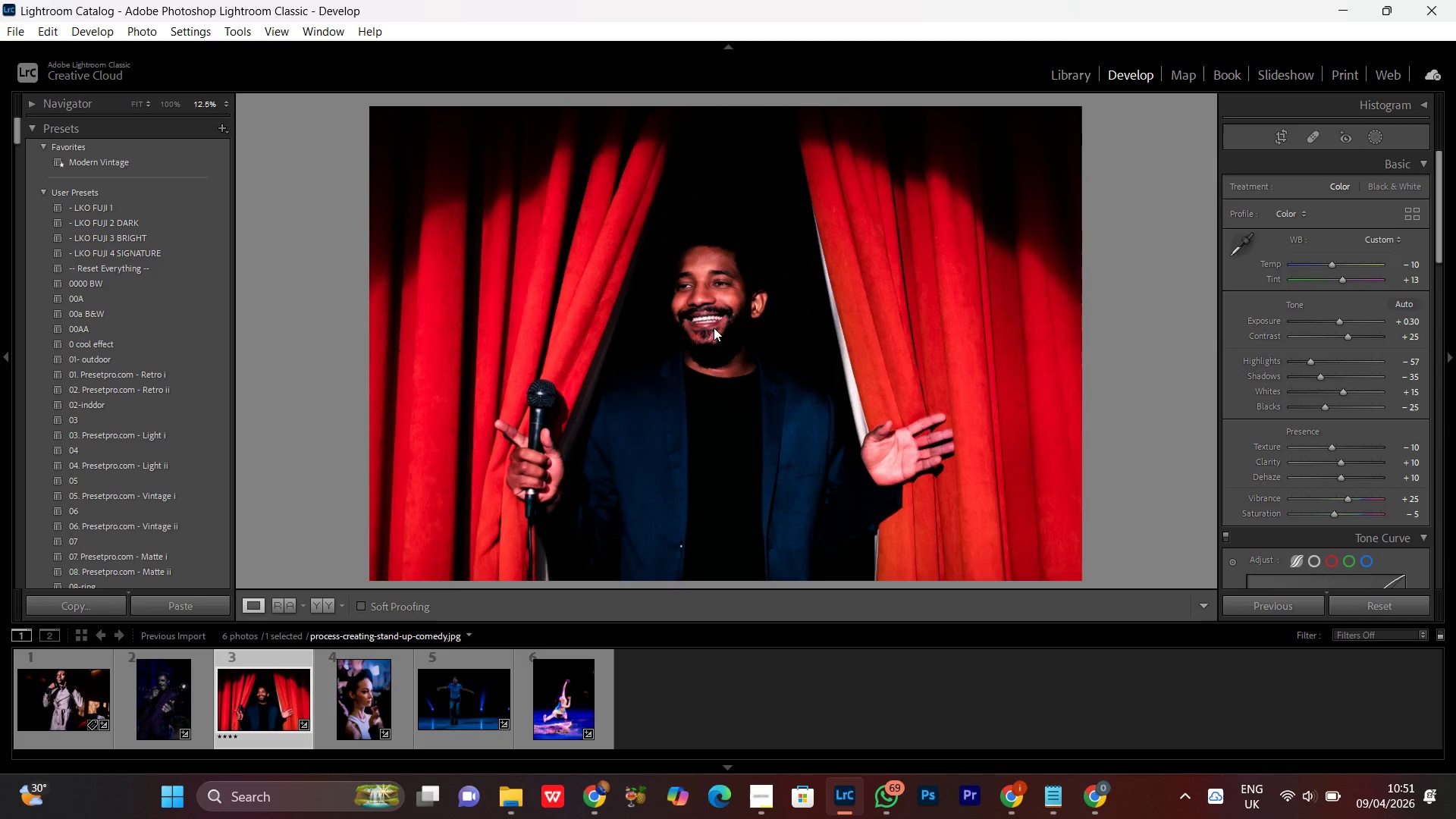 
triple_click([714, 328])
 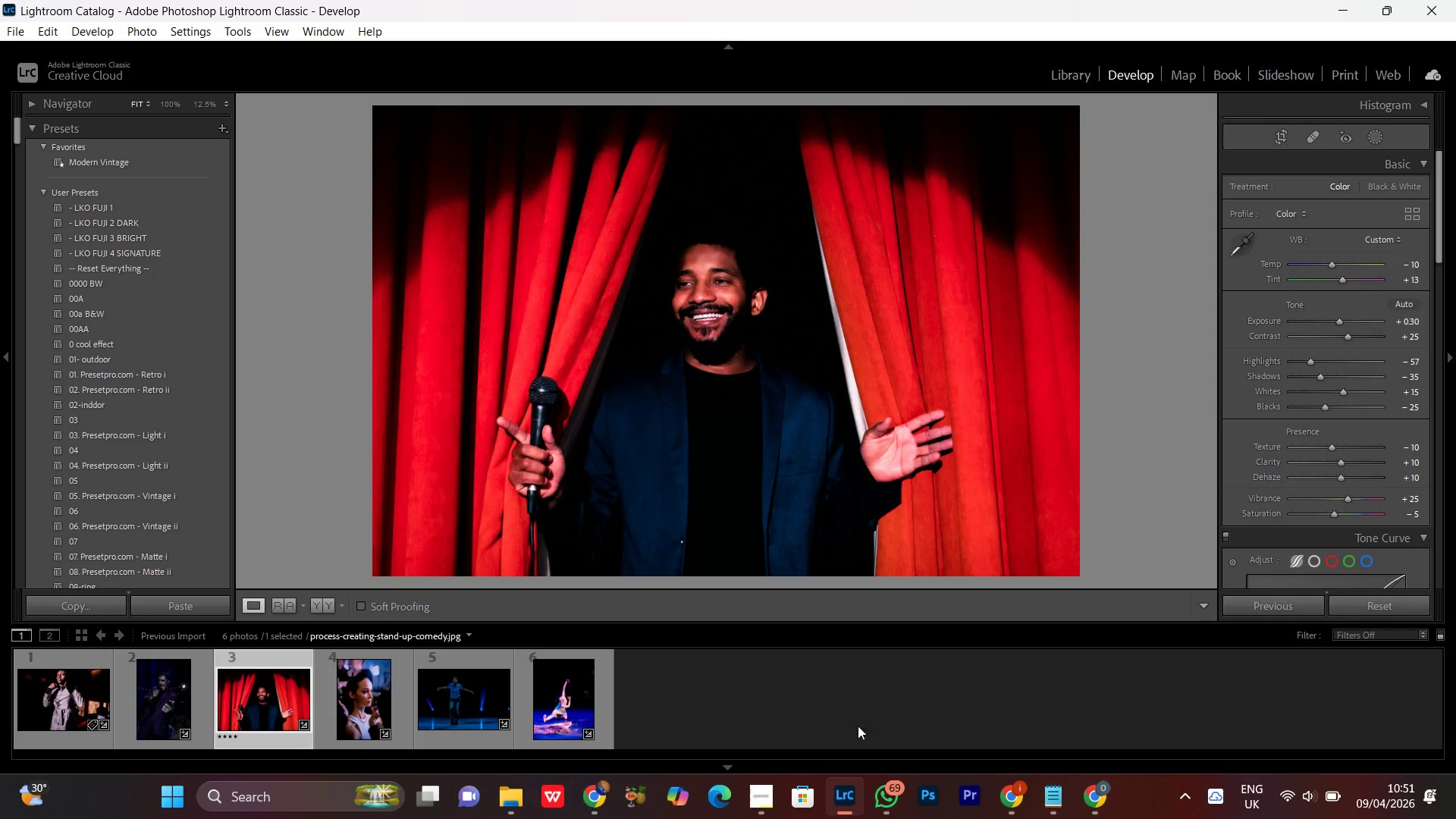 
left_click([890, 805])
 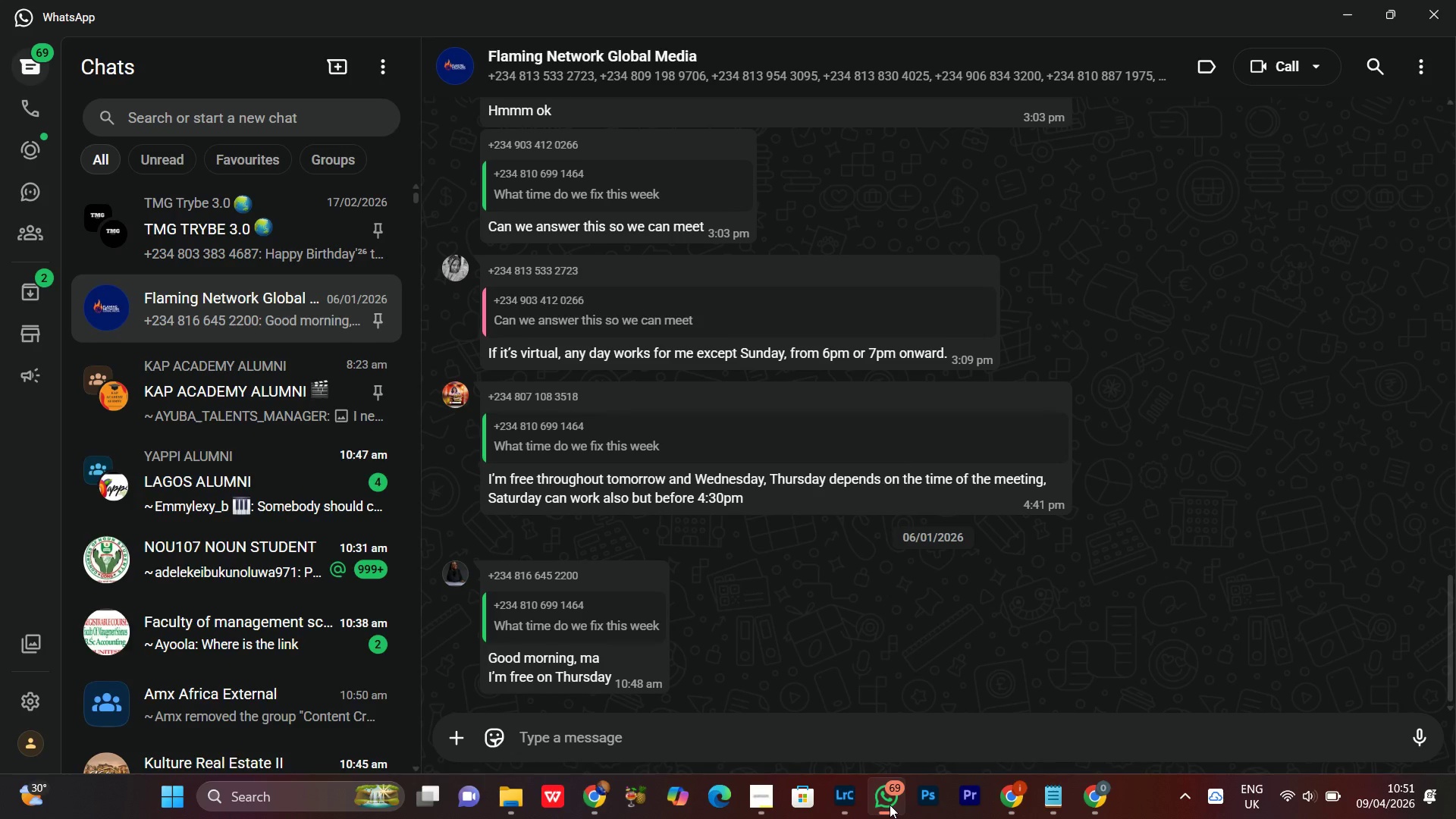 
left_click([890, 805])
 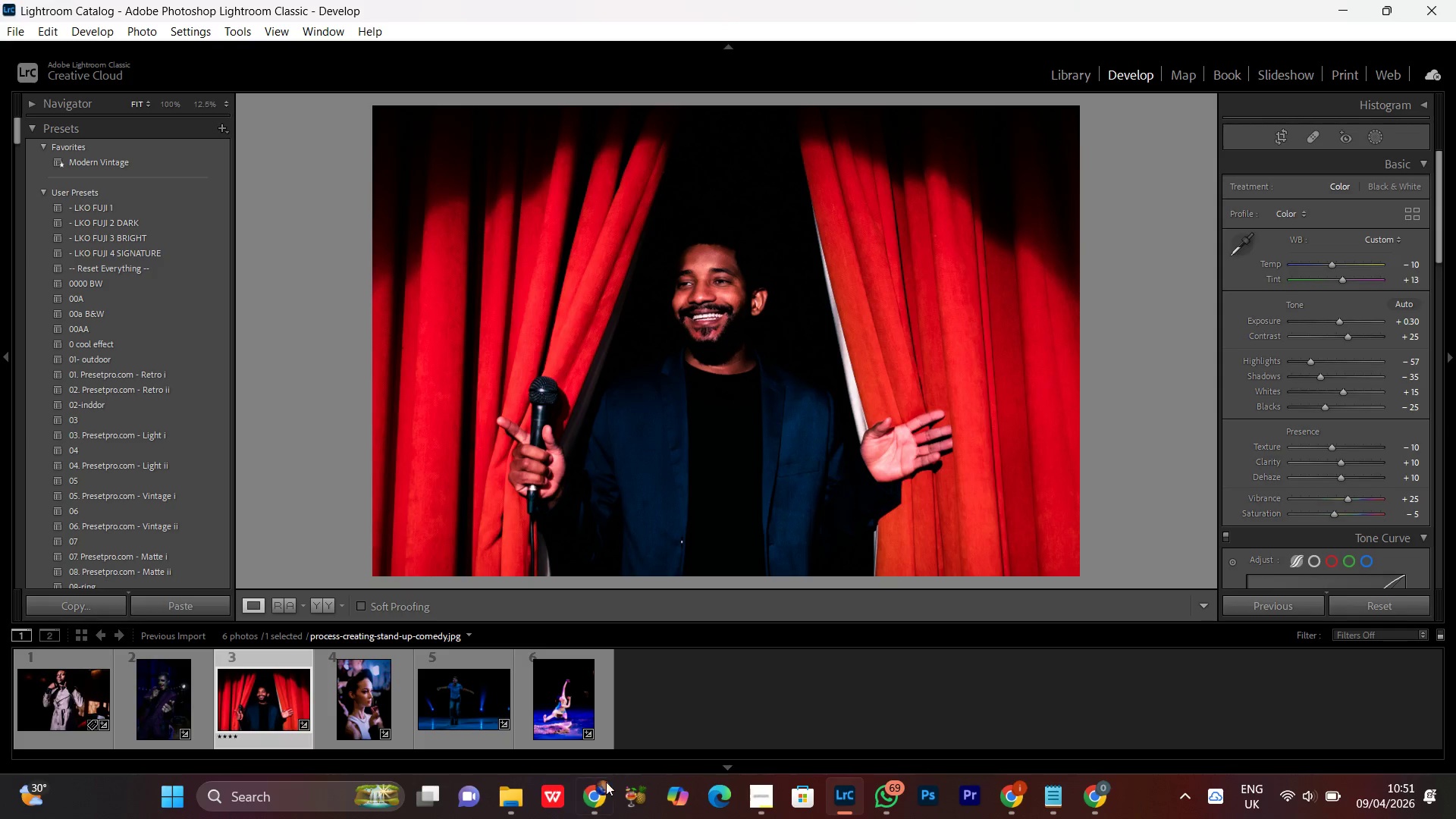 
left_click([601, 799])
 